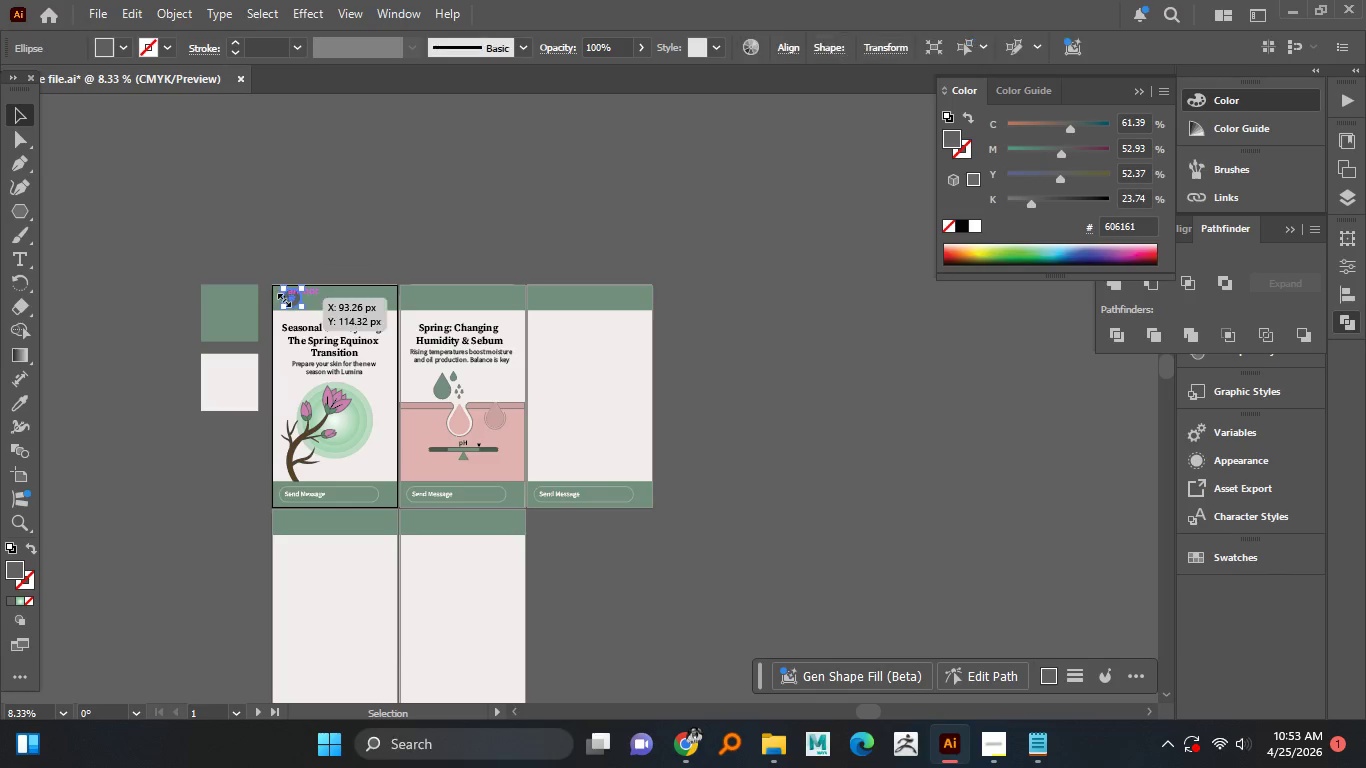 
key(Control+C)
 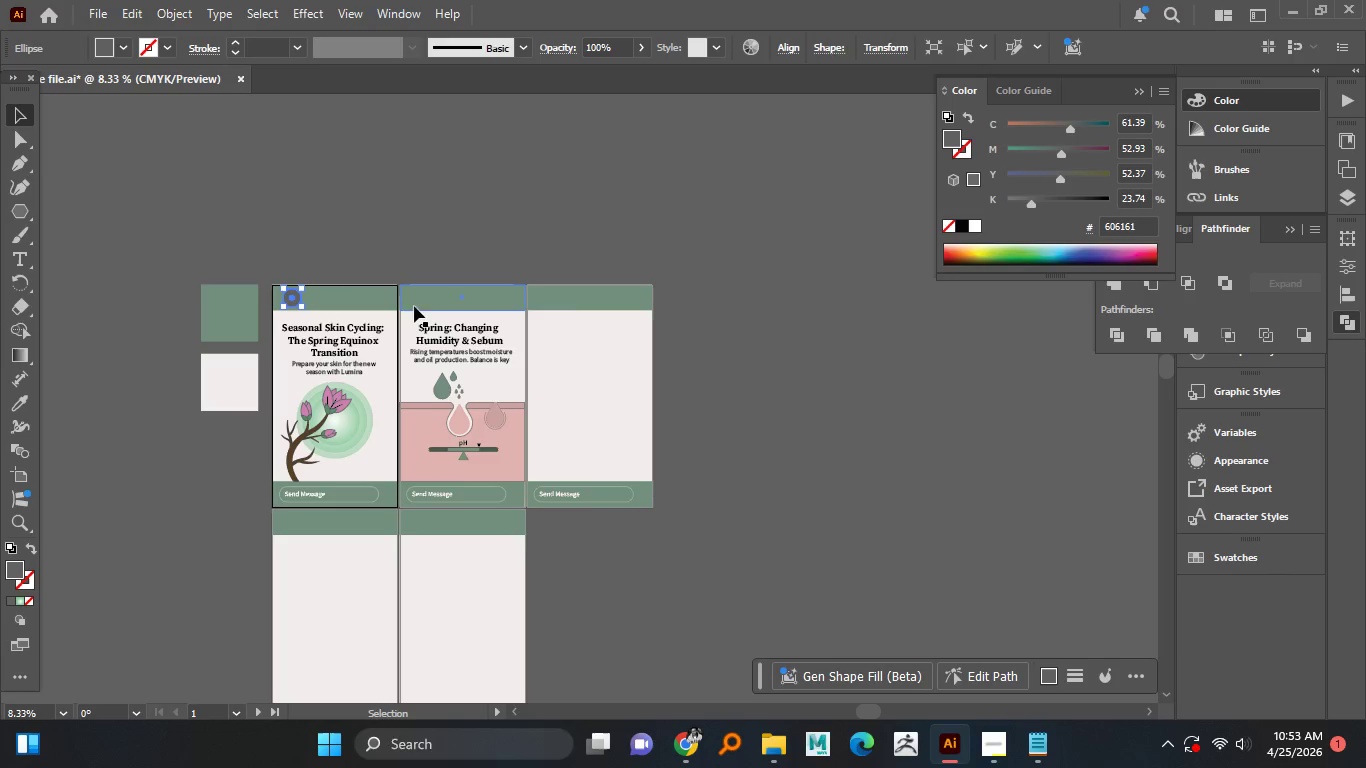 
left_click([433, 306])
 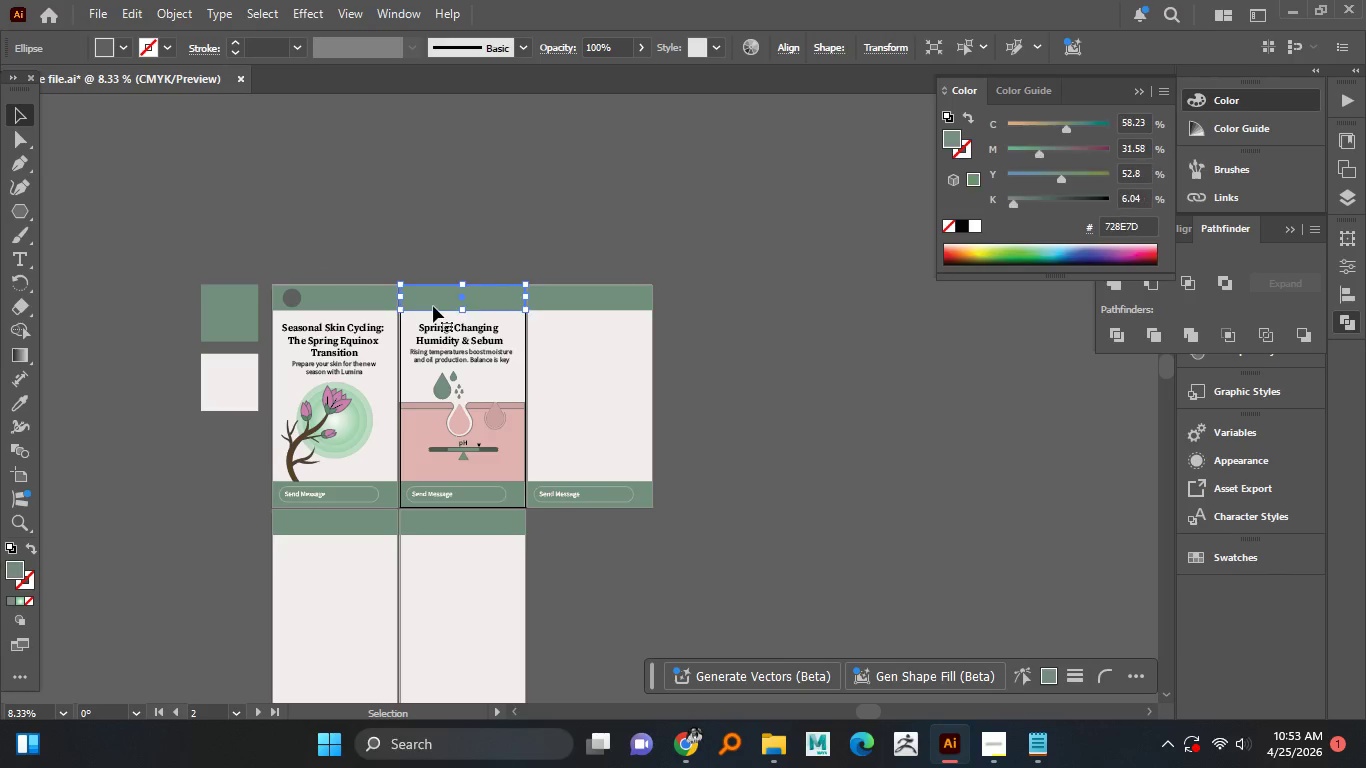 
hold_key(key=ControlLeft, duration=1.0)
 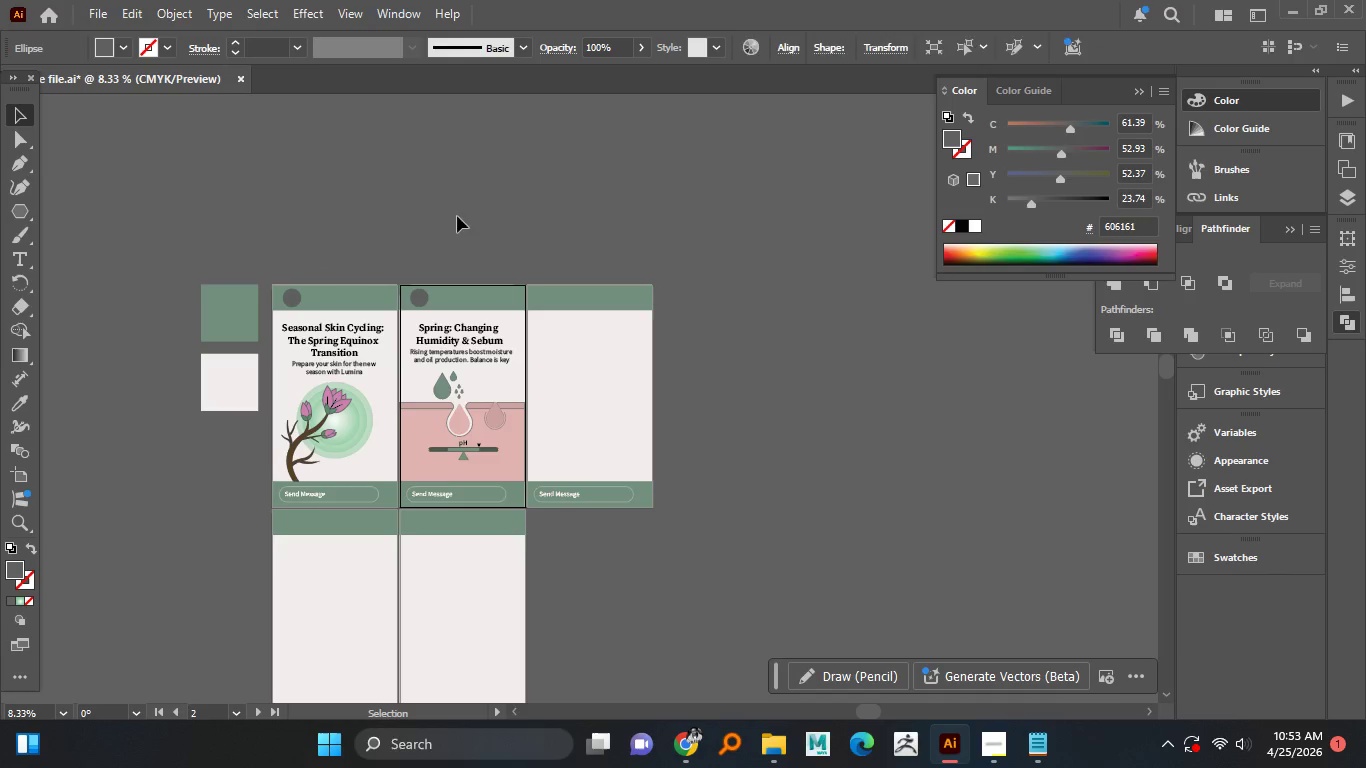 
hold_key(key=ShiftLeft, duration=0.88)
 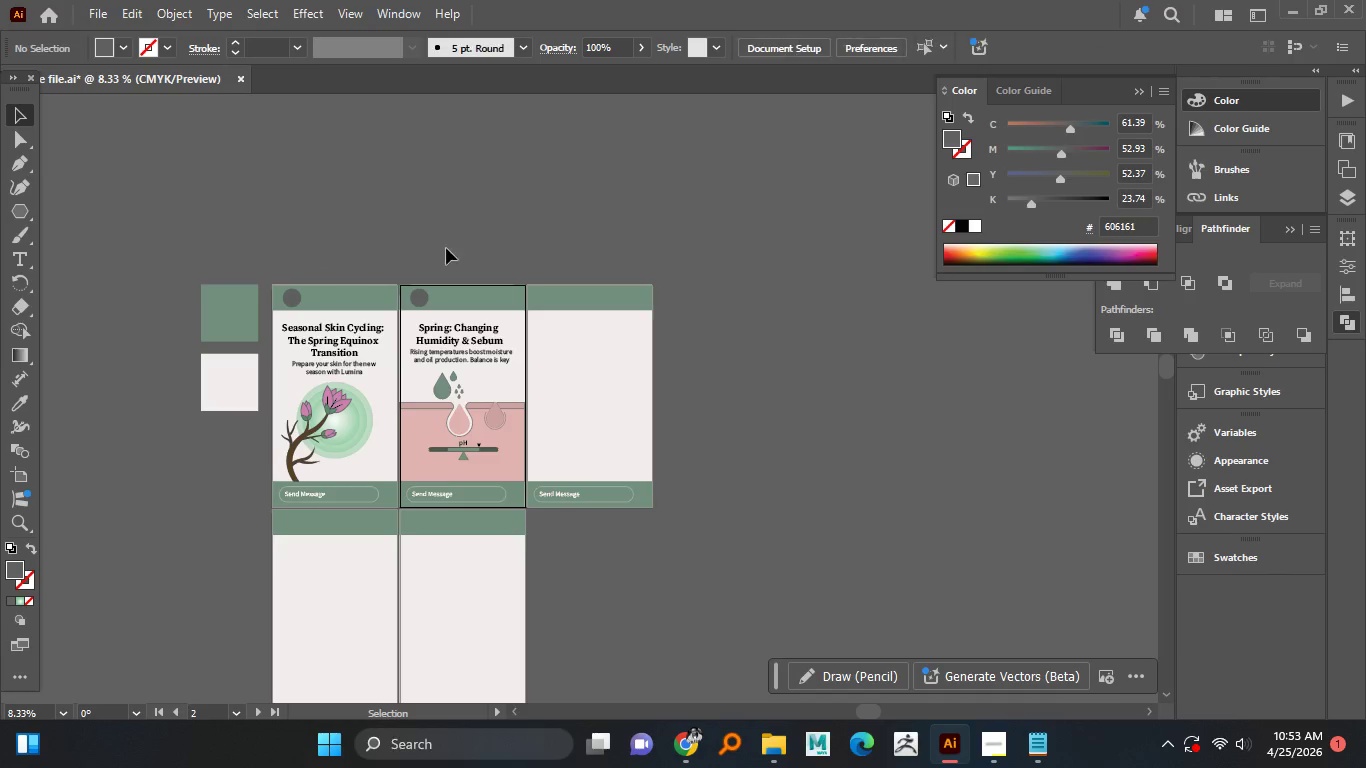 
left_click([465, 213])
 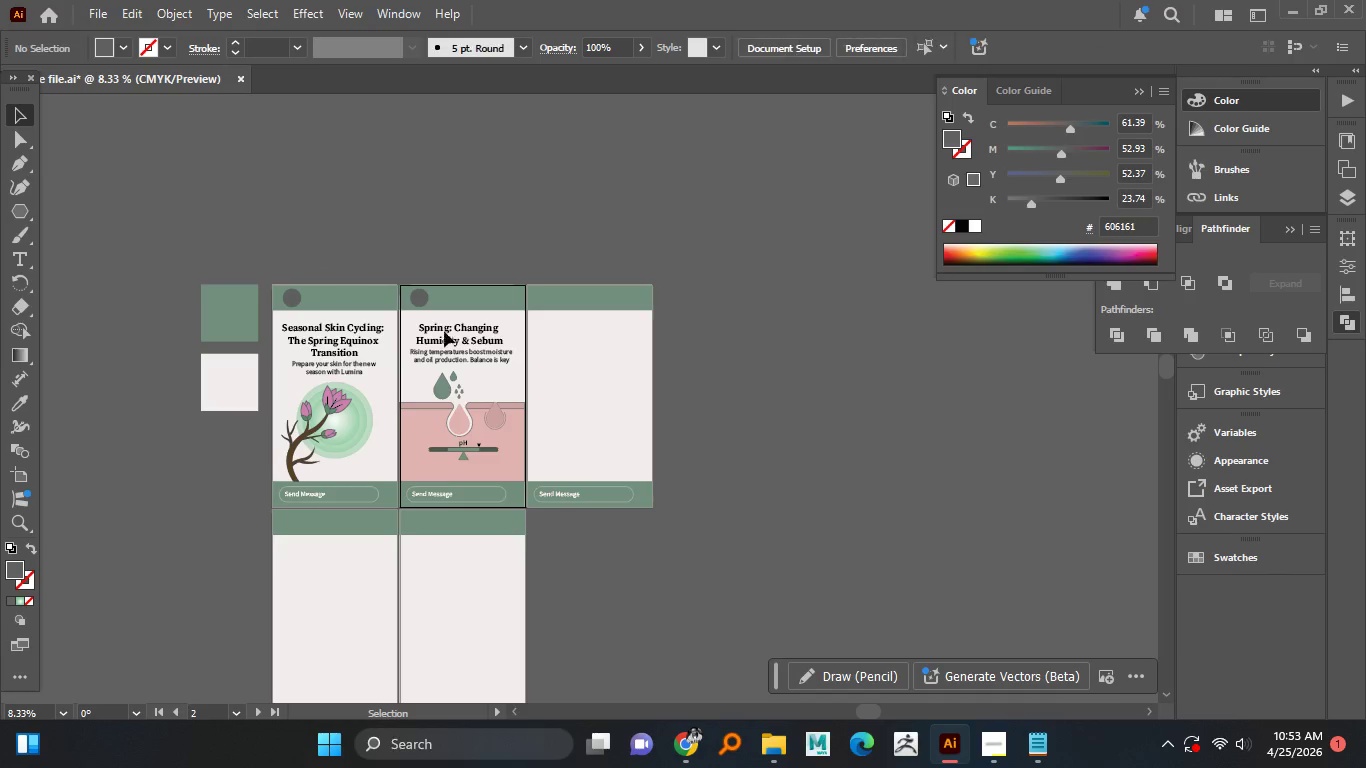 
key(Alt+AltLeft)
 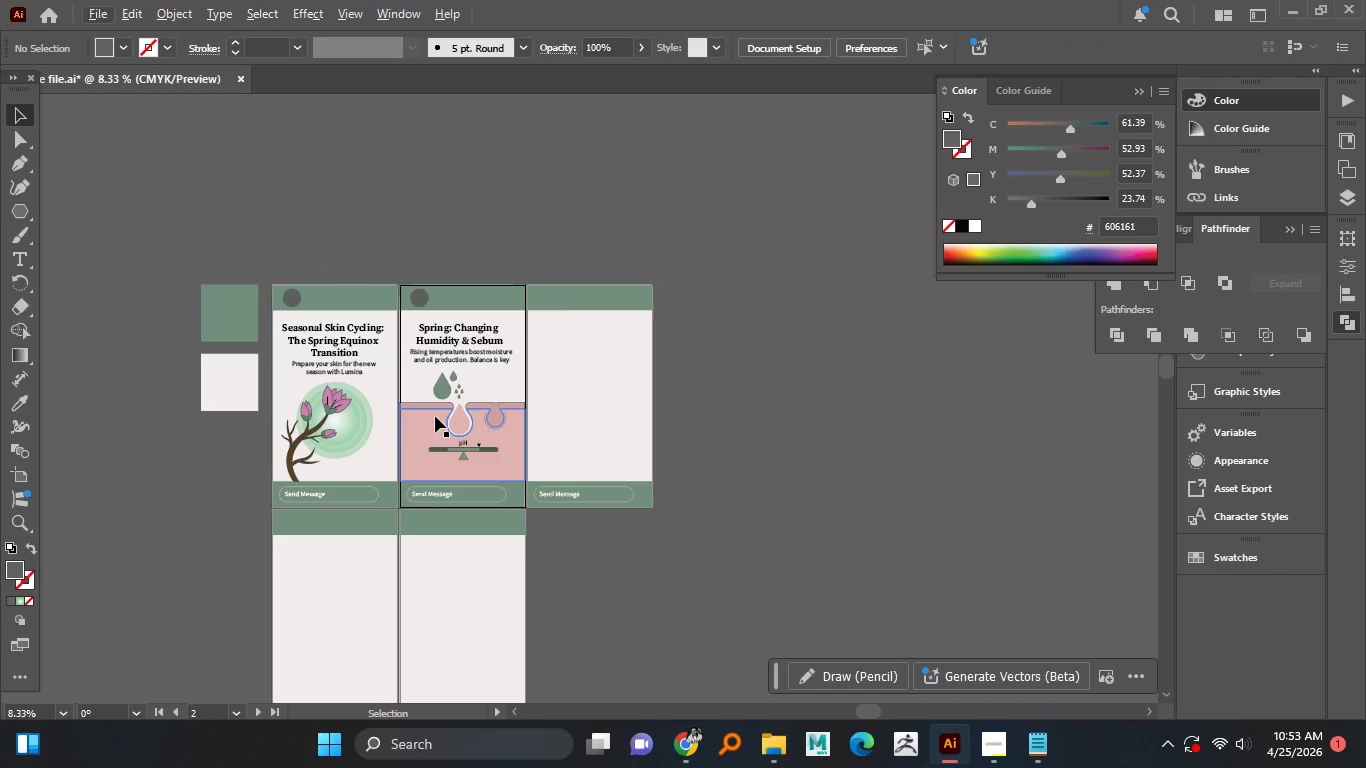 
hold_key(key=AltLeft, duration=1.52)
scroll: coordinate [435, 387], scroll_direction: up, amount: 2.0
 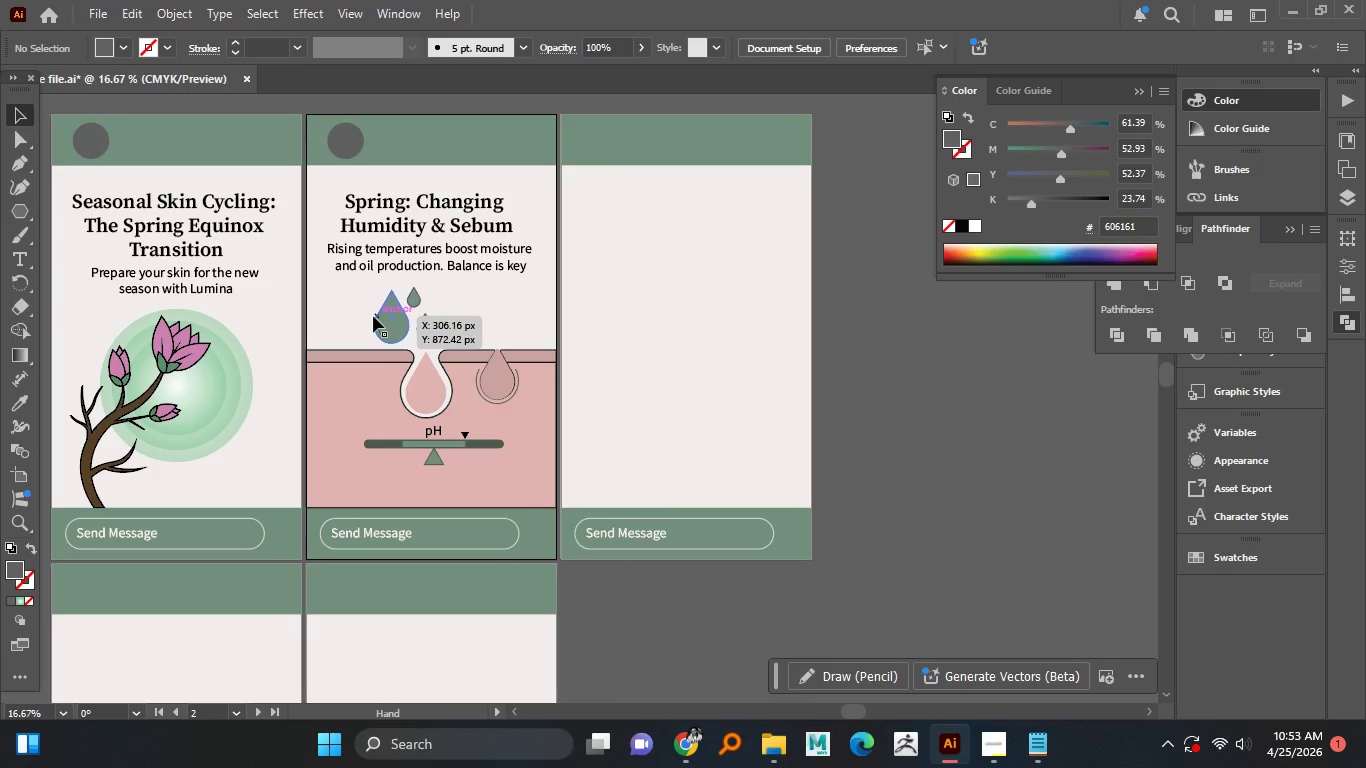 
hold_key(key=AltLeft, duration=1.5)
scroll: coordinate [381, 313], scroll_direction: down, amount: 1.0
 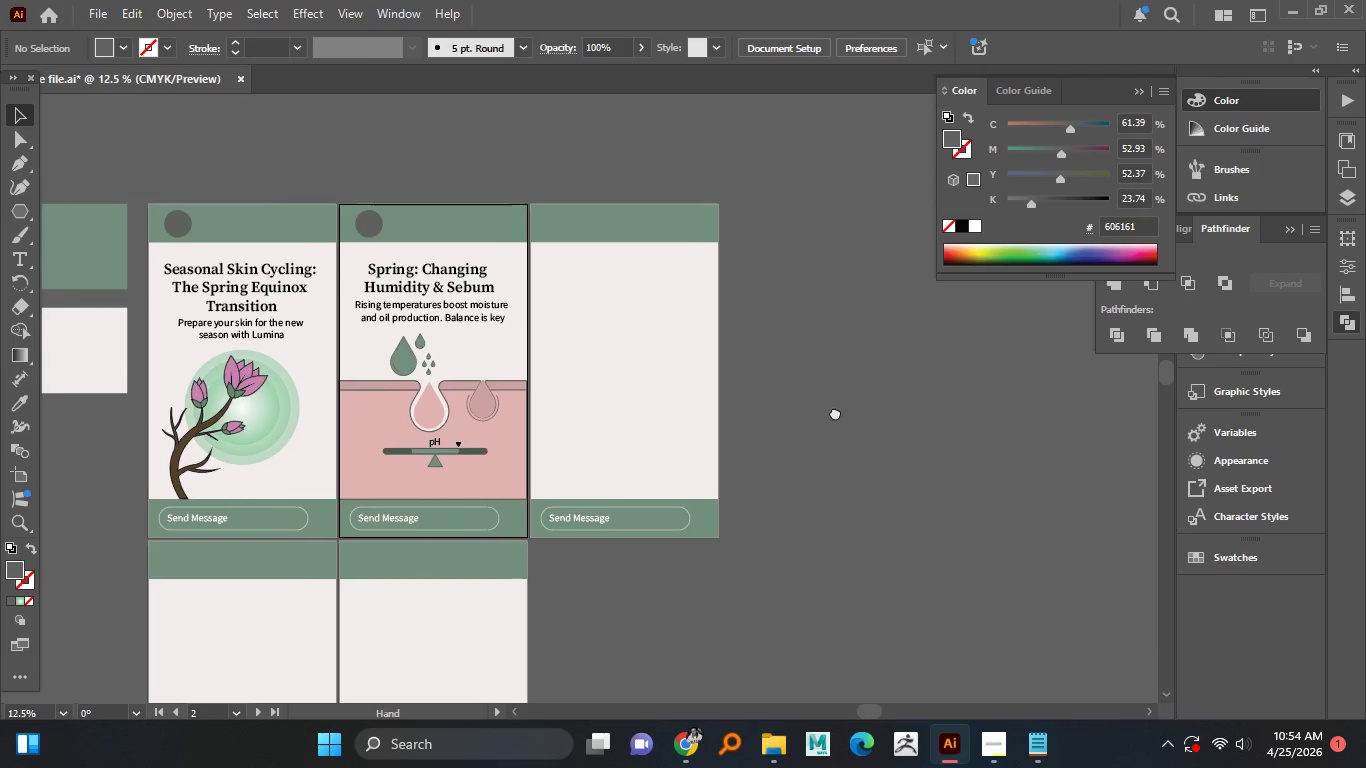 
hold_key(key=AltLeft, duration=1.41)
 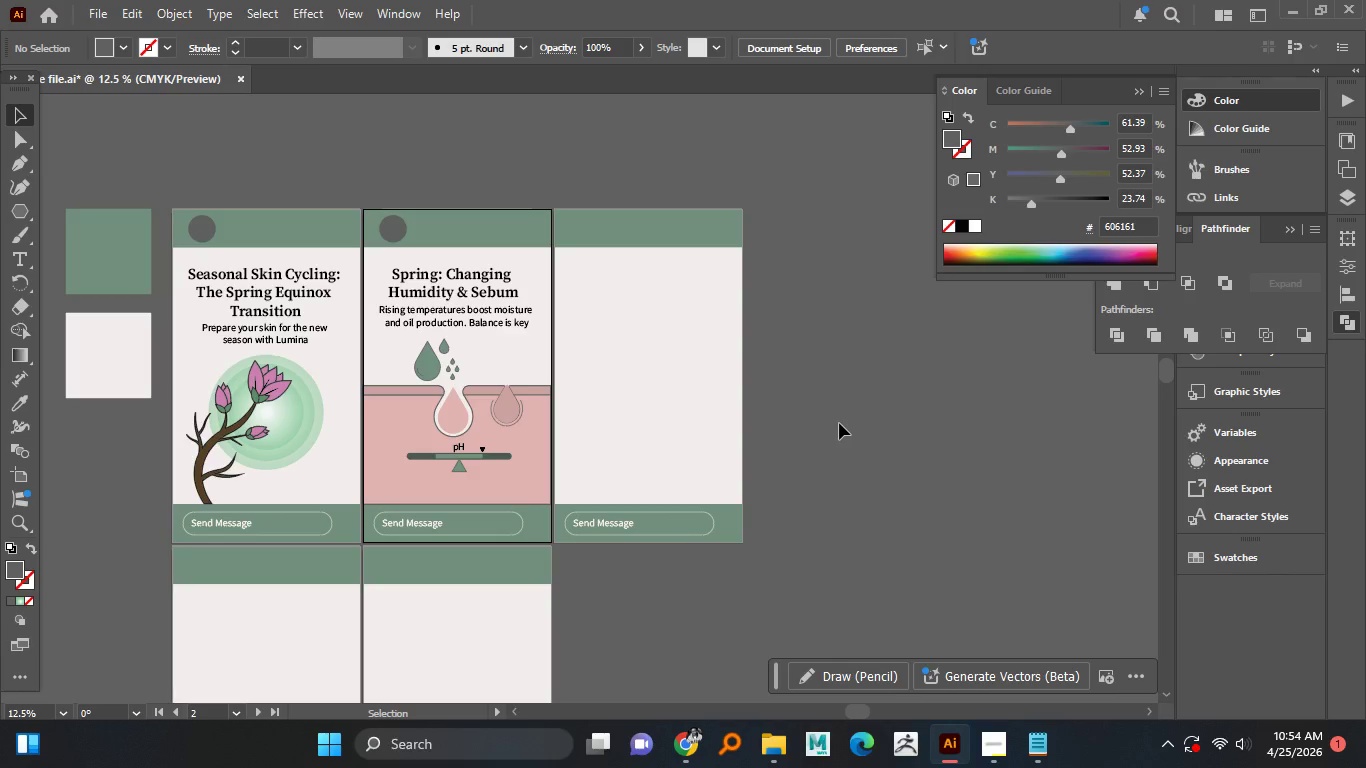 
hold_key(key=AltLeft, duration=1.5)
hold_key(key=AltLeft, duration=1.5)
scroll: coordinate [495, 369], scroll_direction: none, amount: 0.0
 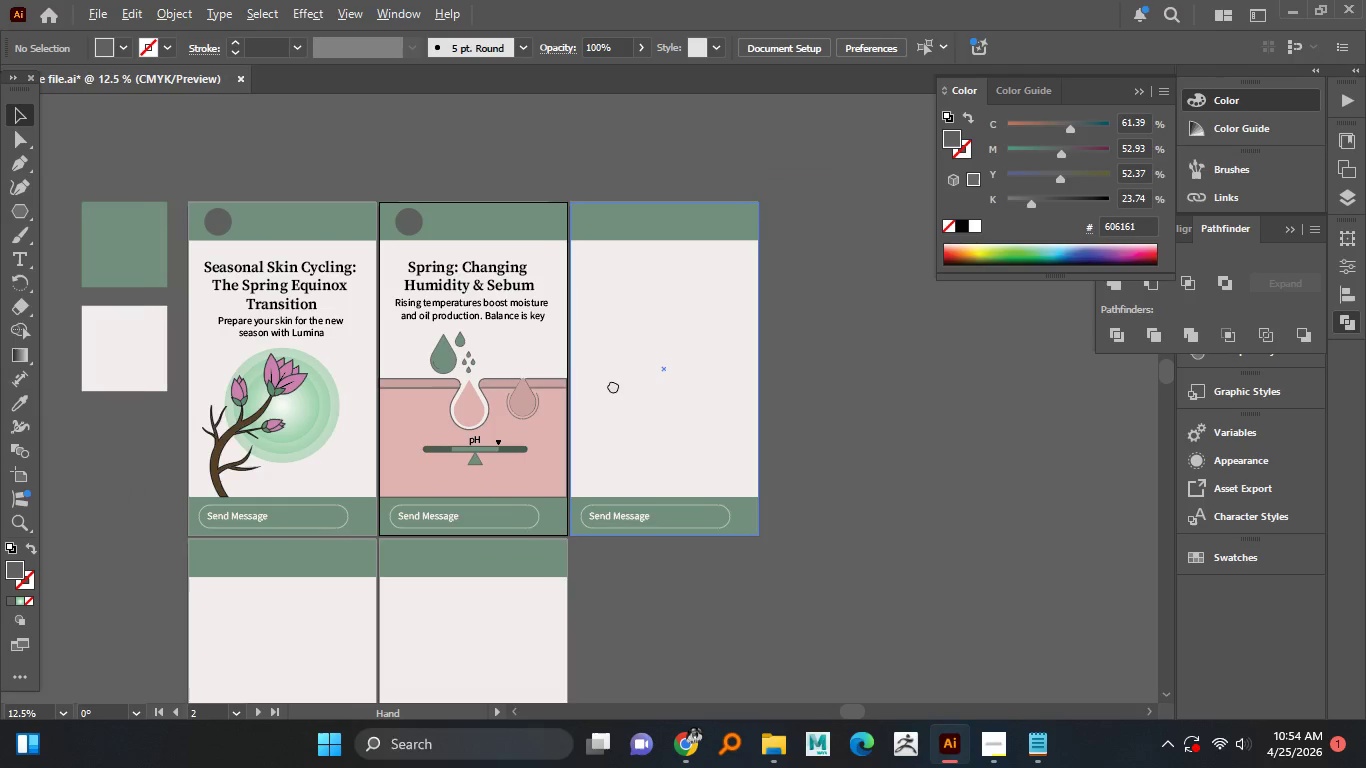 
hold_key(key=AltLeft, duration=0.7)
 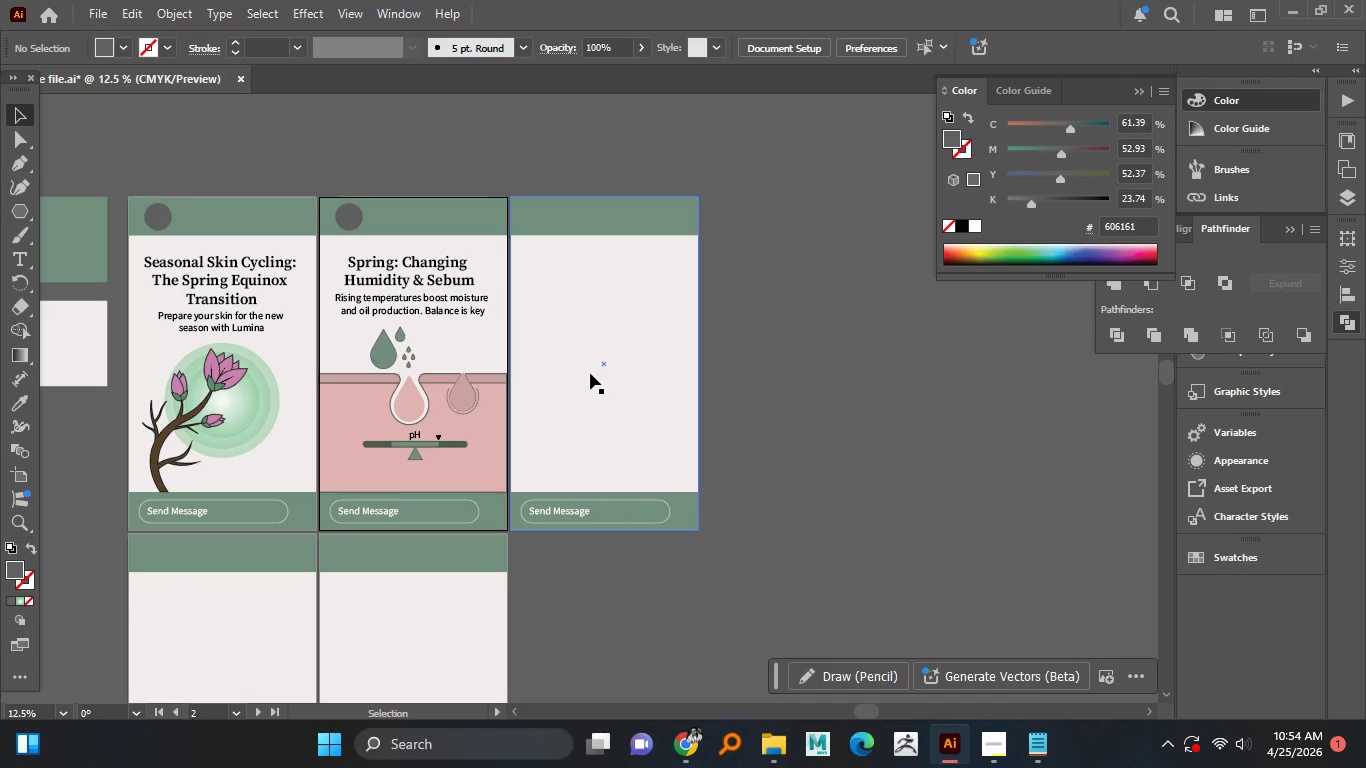 
key(Control+S)
 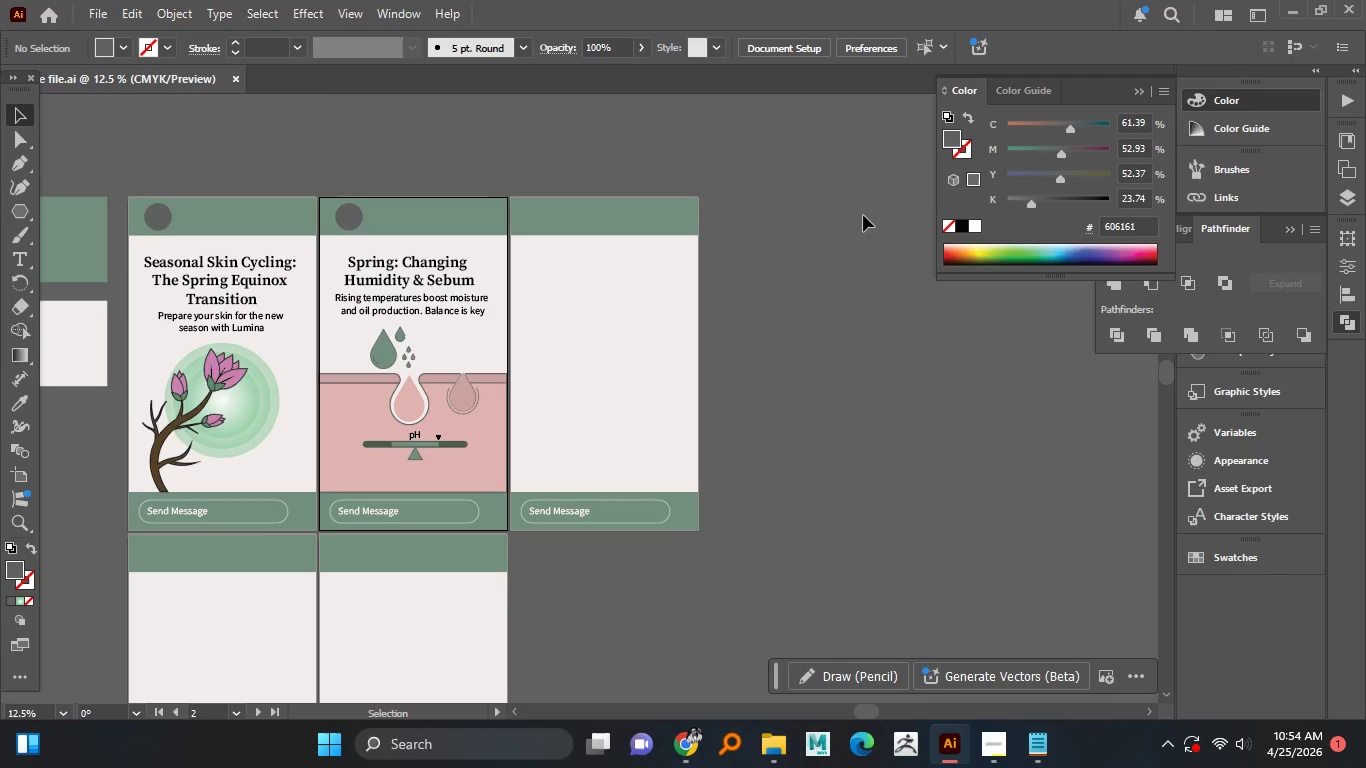 
wait(32.45)
 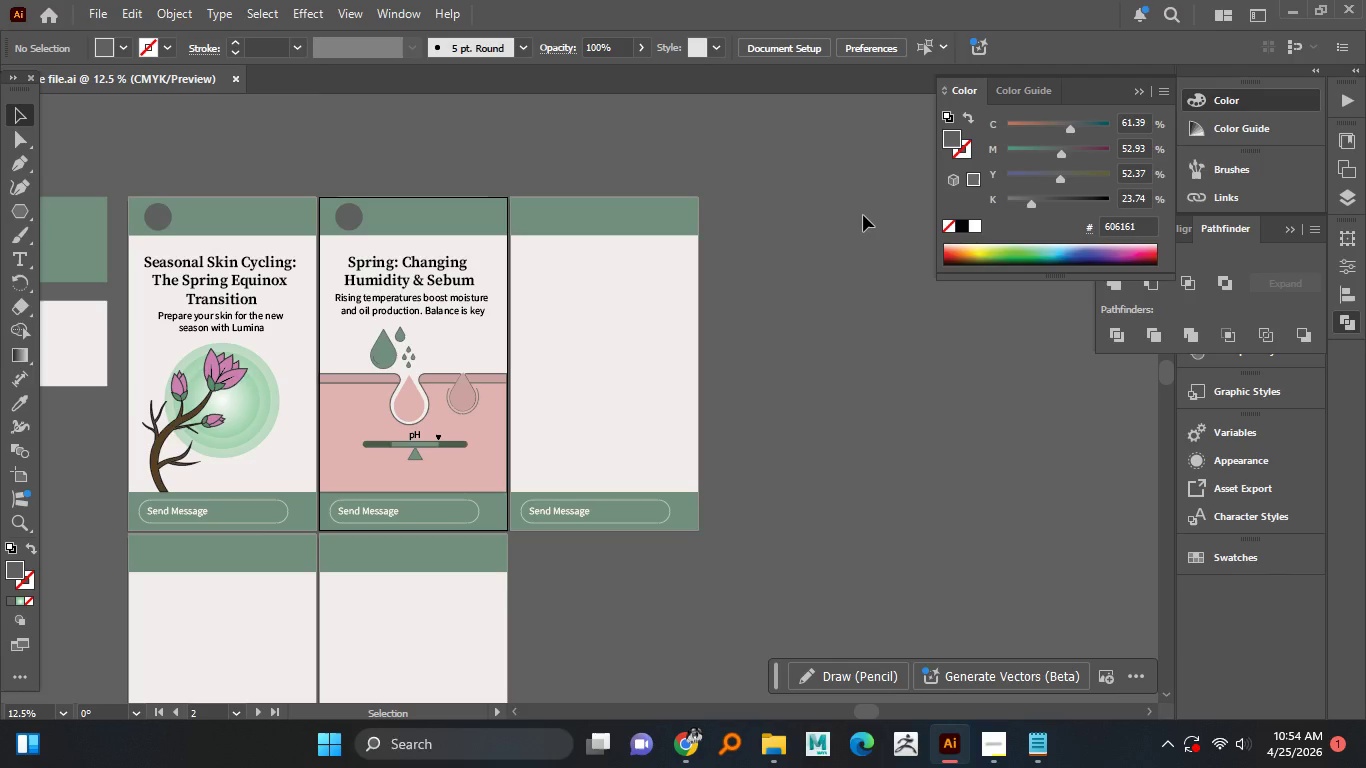 
left_click([353, 269])
 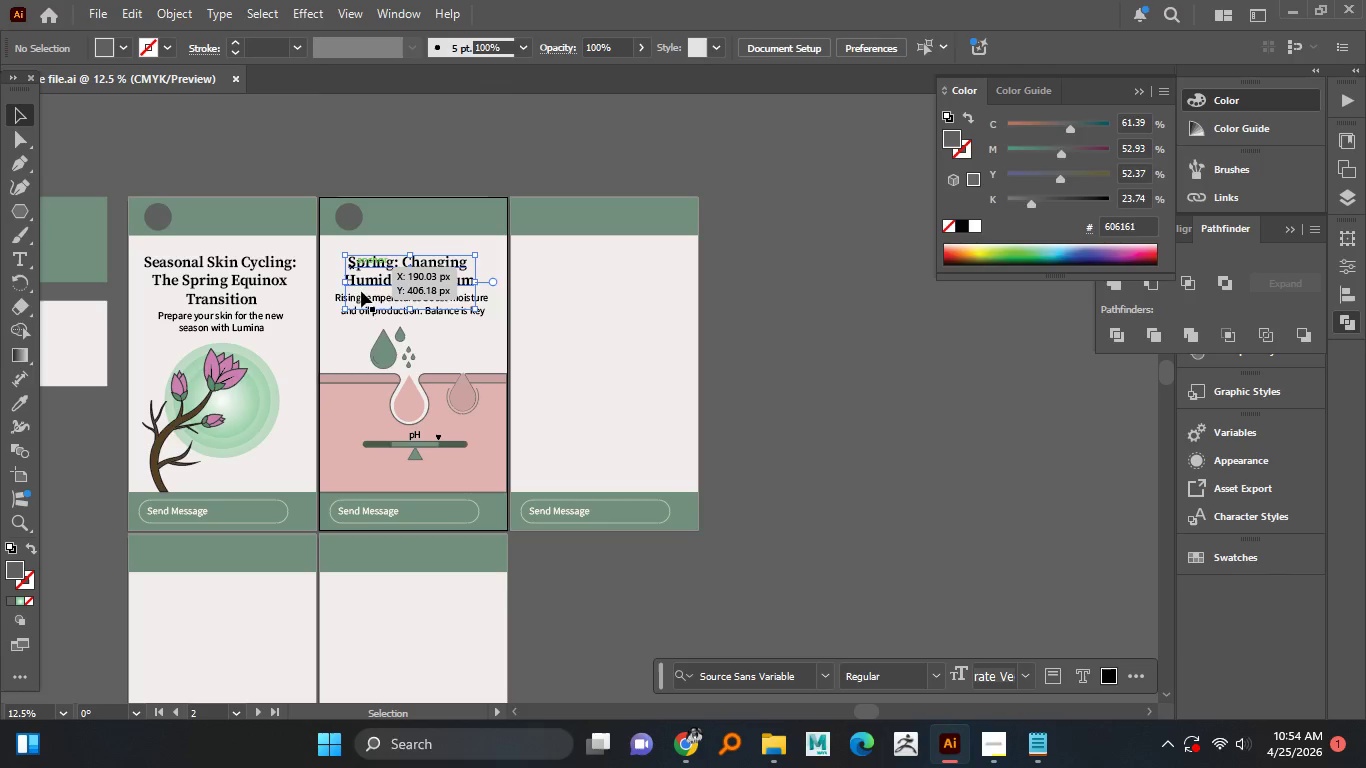 
hold_key(key=ShiftLeft, duration=1.01)
left_click([365, 293])
 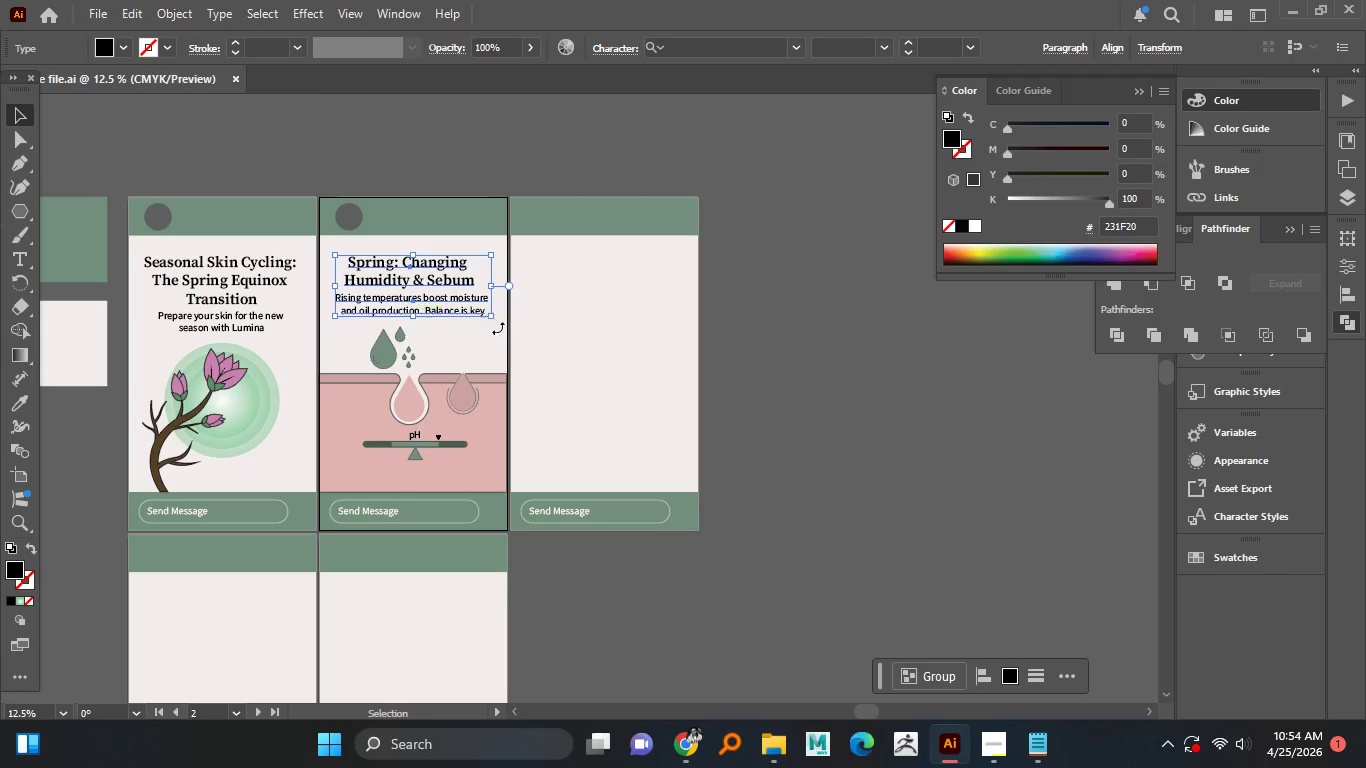 
key(Control+C)
 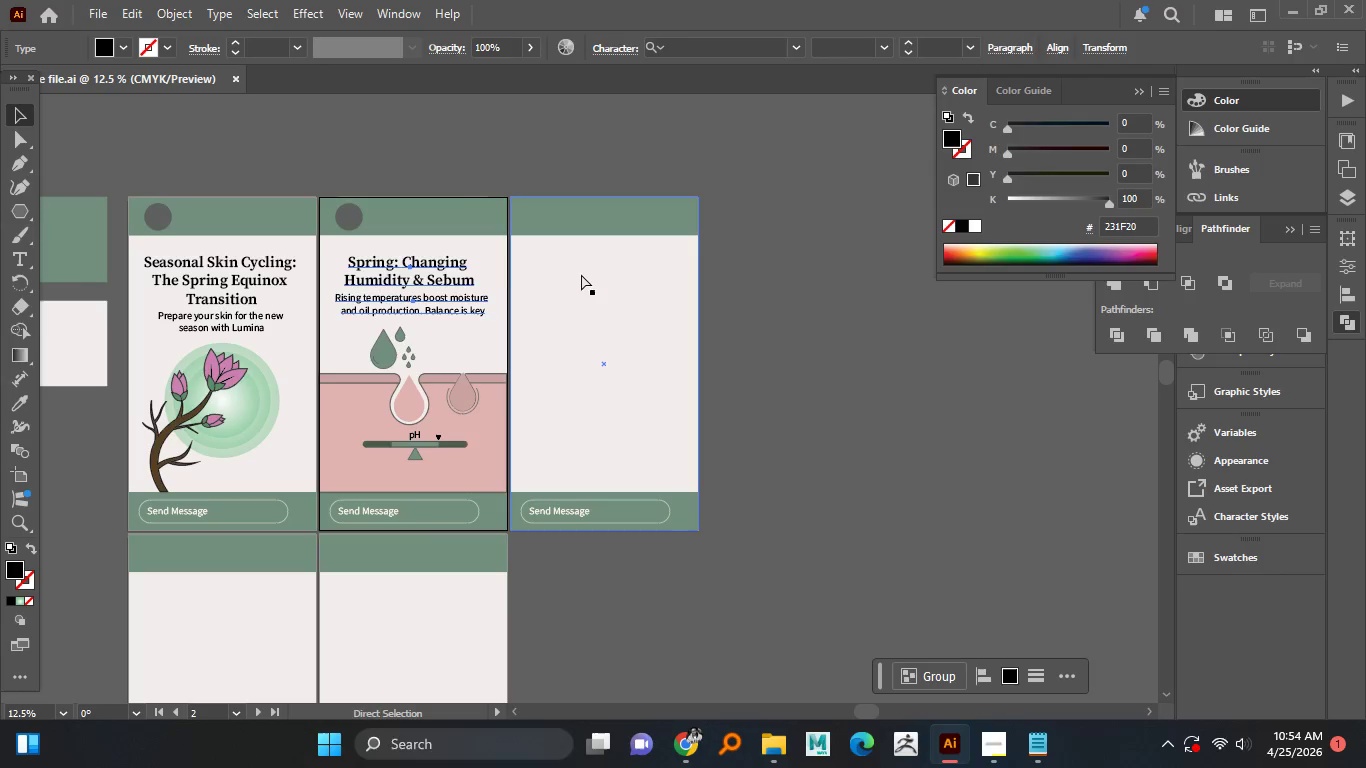 
left_click([581, 274])
 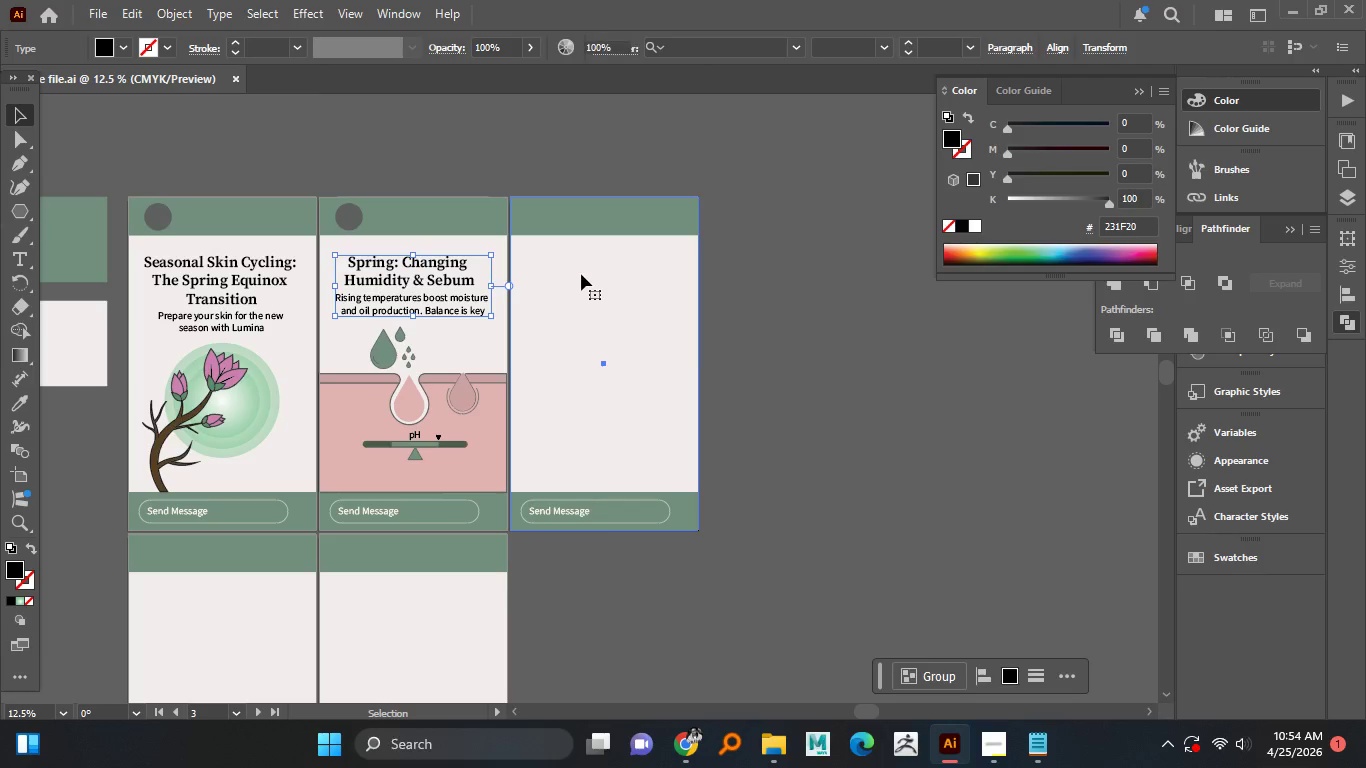 
key(Control+Shift+V)
 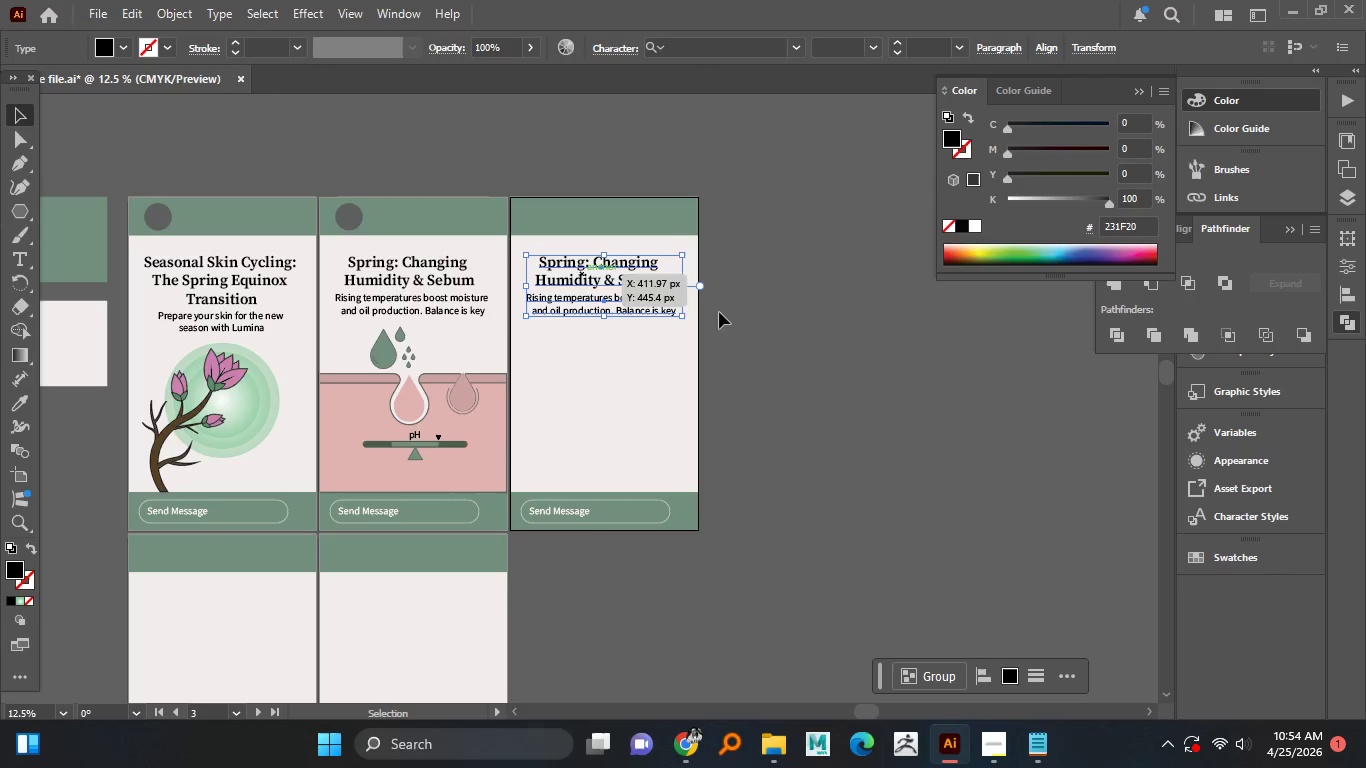 
left_click([736, 300])
 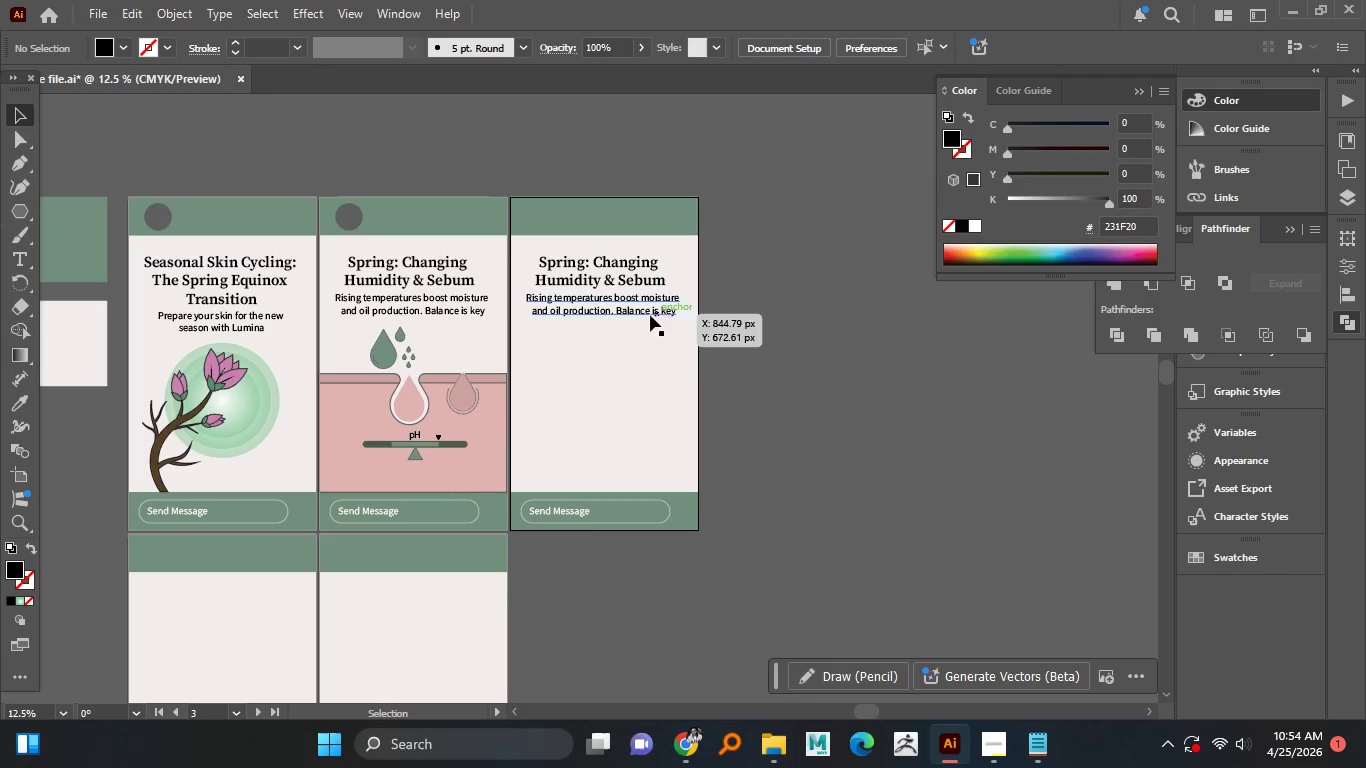 
left_click_drag(start_coordinate=[650, 315], to_coordinate=[657, 477])
 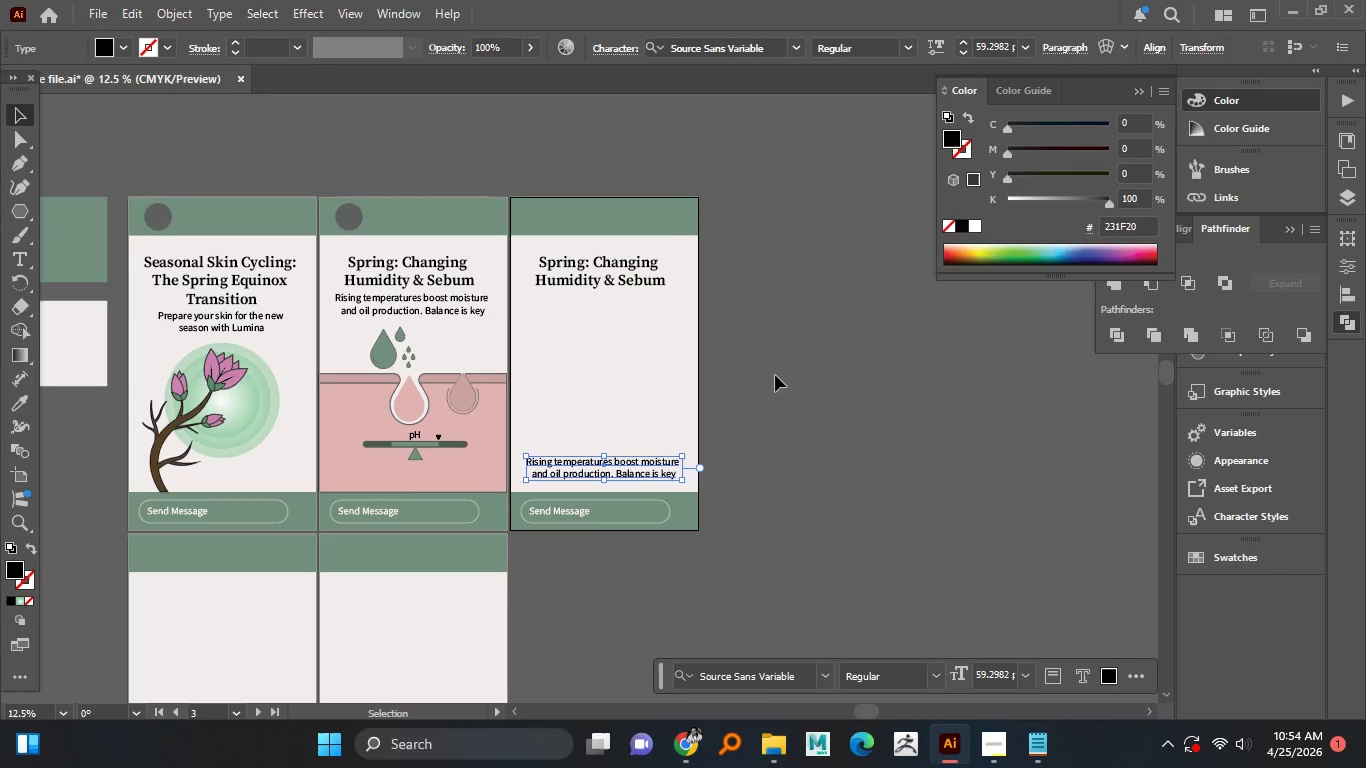 
hold_key(key=ShiftLeft, duration=1.55)
 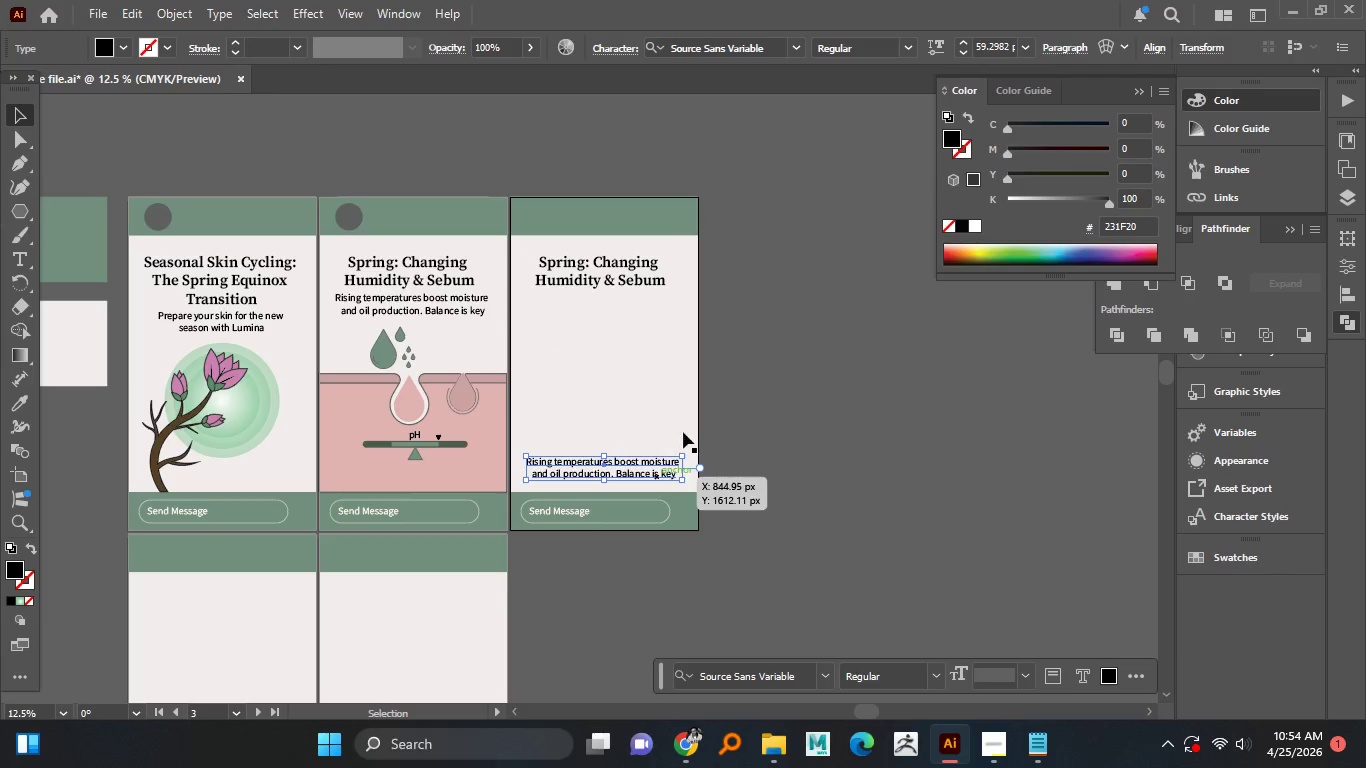 
key(Shift+ShiftLeft)
 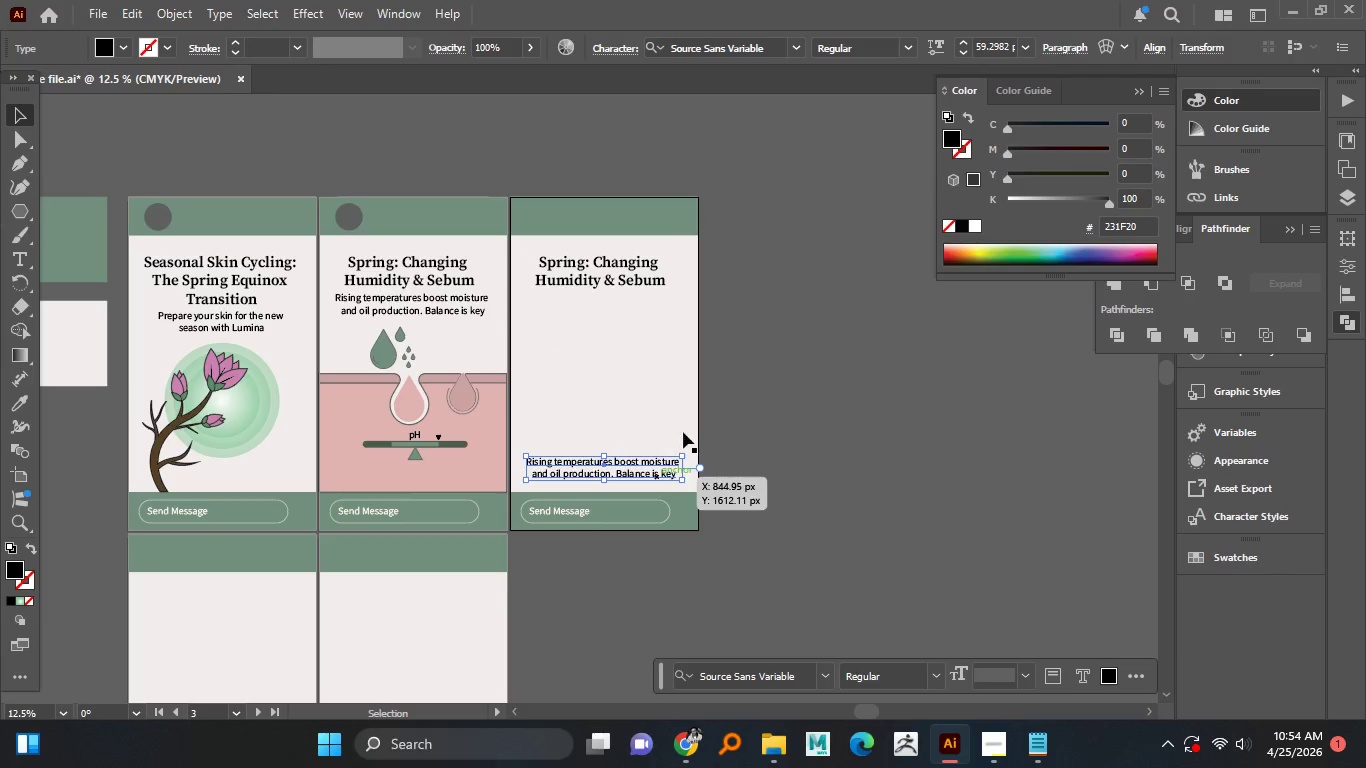 
key(Shift+ShiftLeft)
 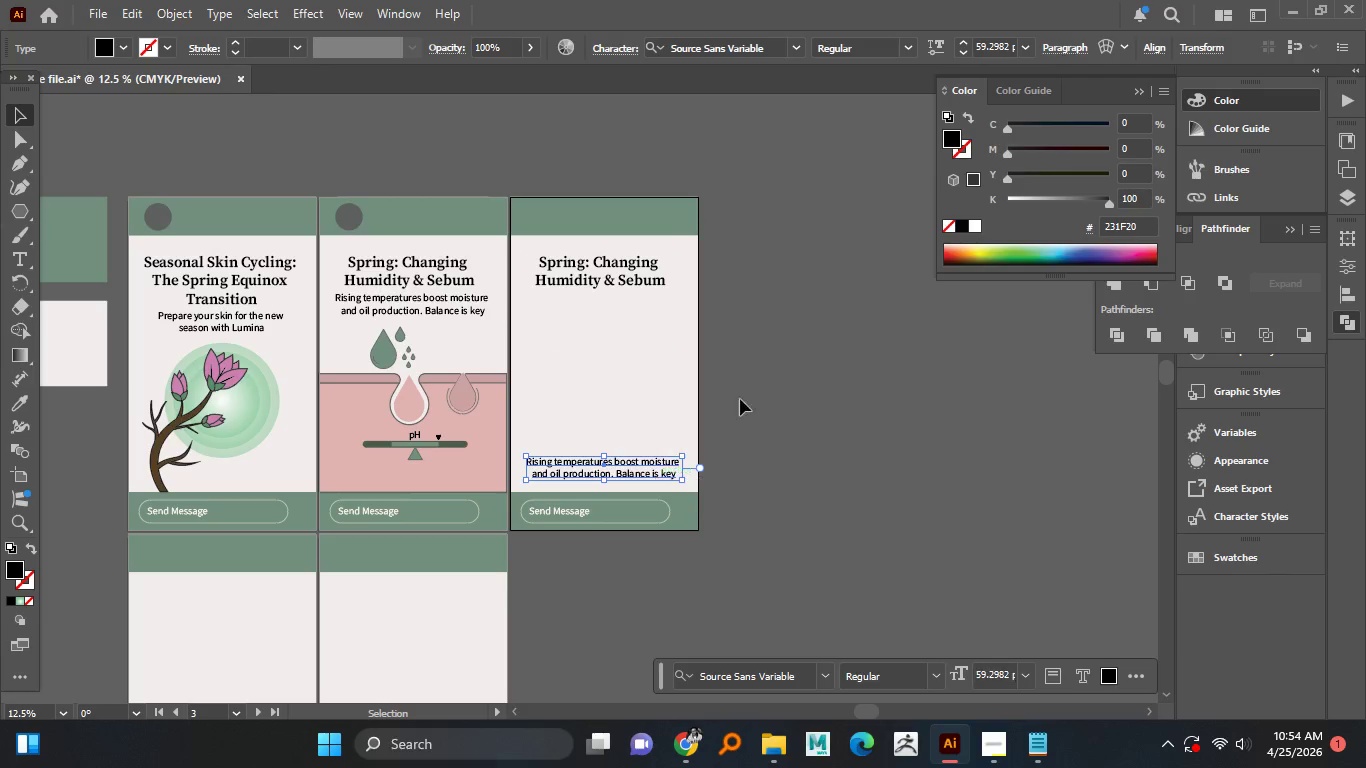 
left_click([775, 375])
 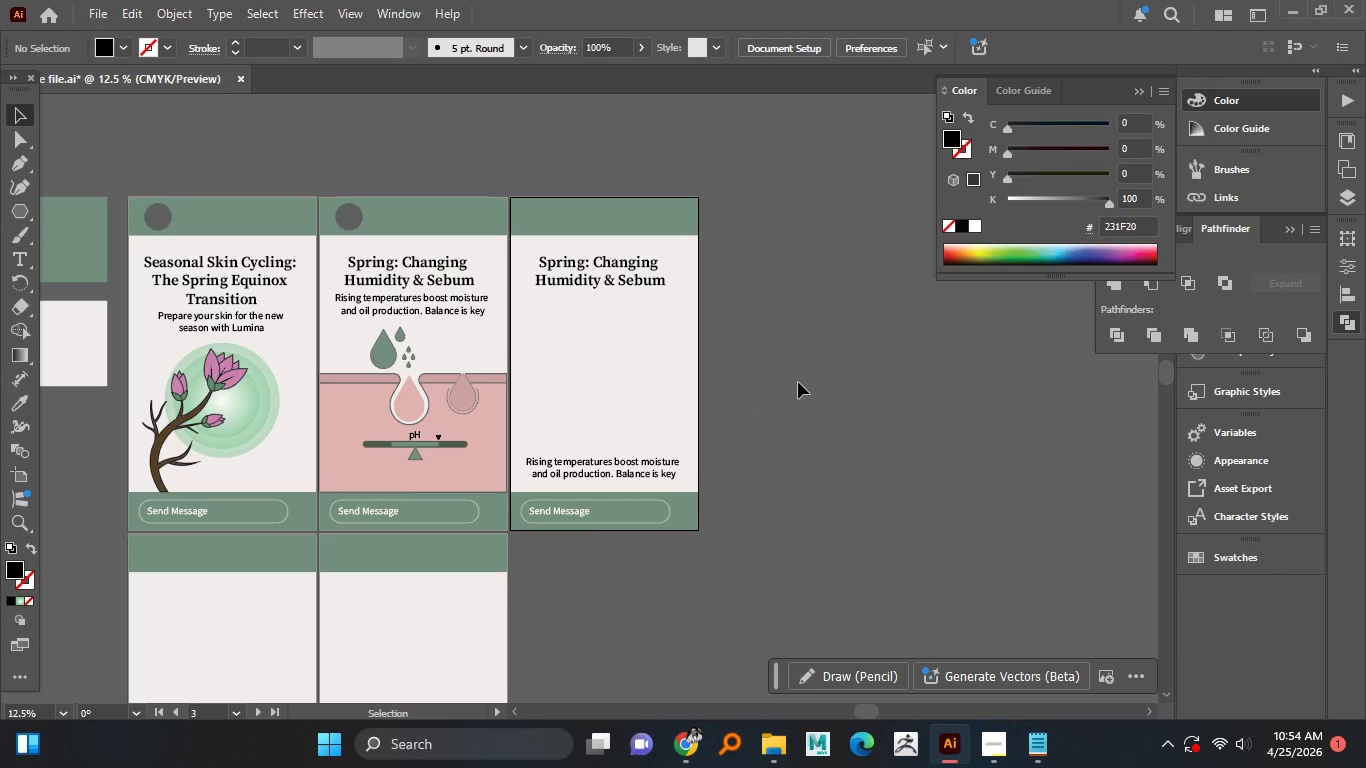 
wait(12.31)
 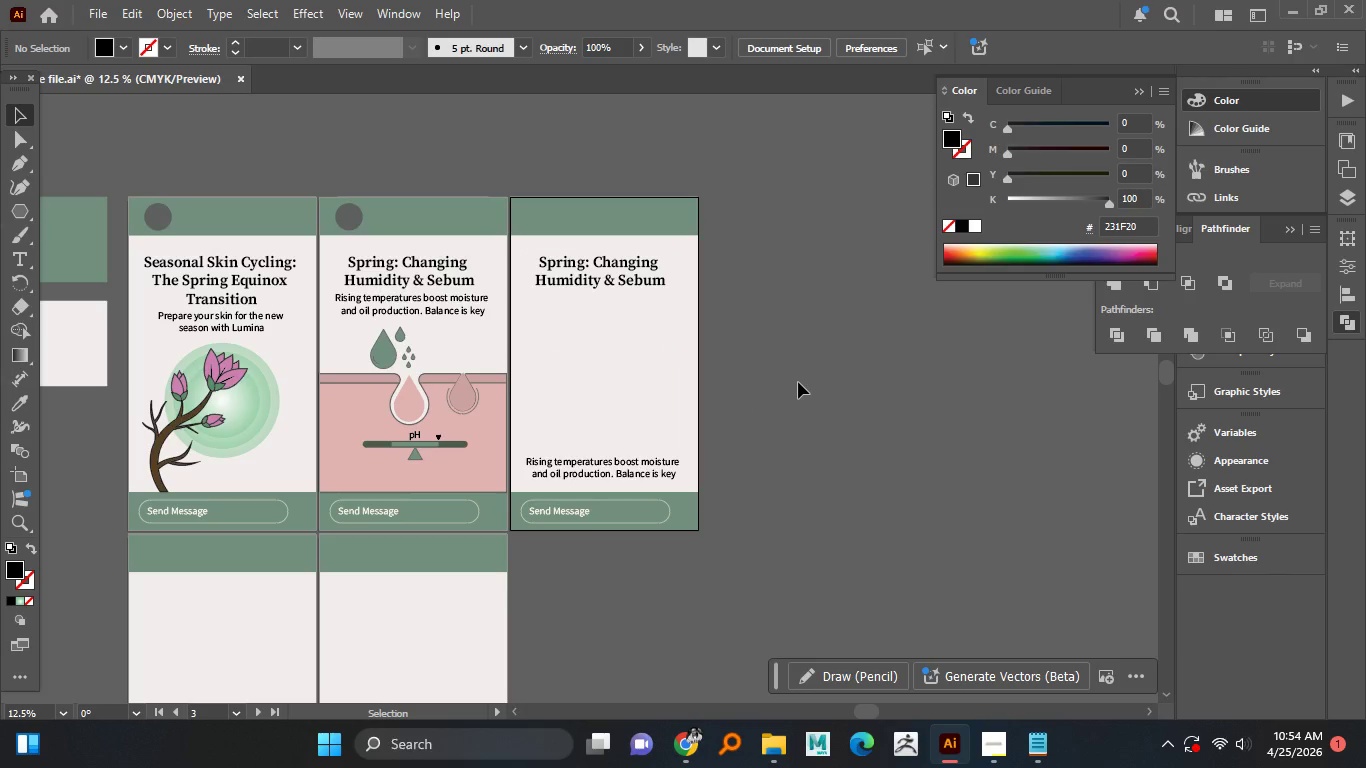 
left_click([1035, 742])
 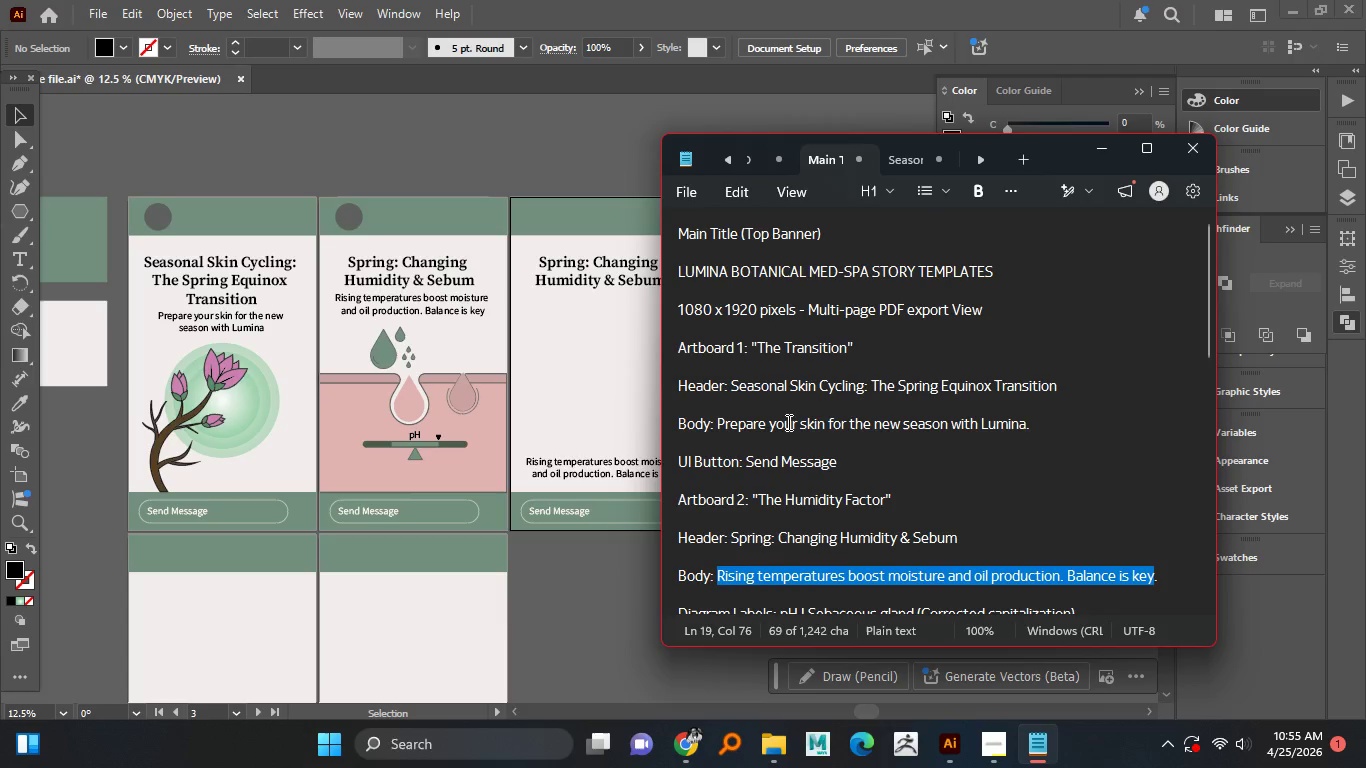 
scroll: coordinate [813, 450], scroll_direction: down, amount: 3.0
 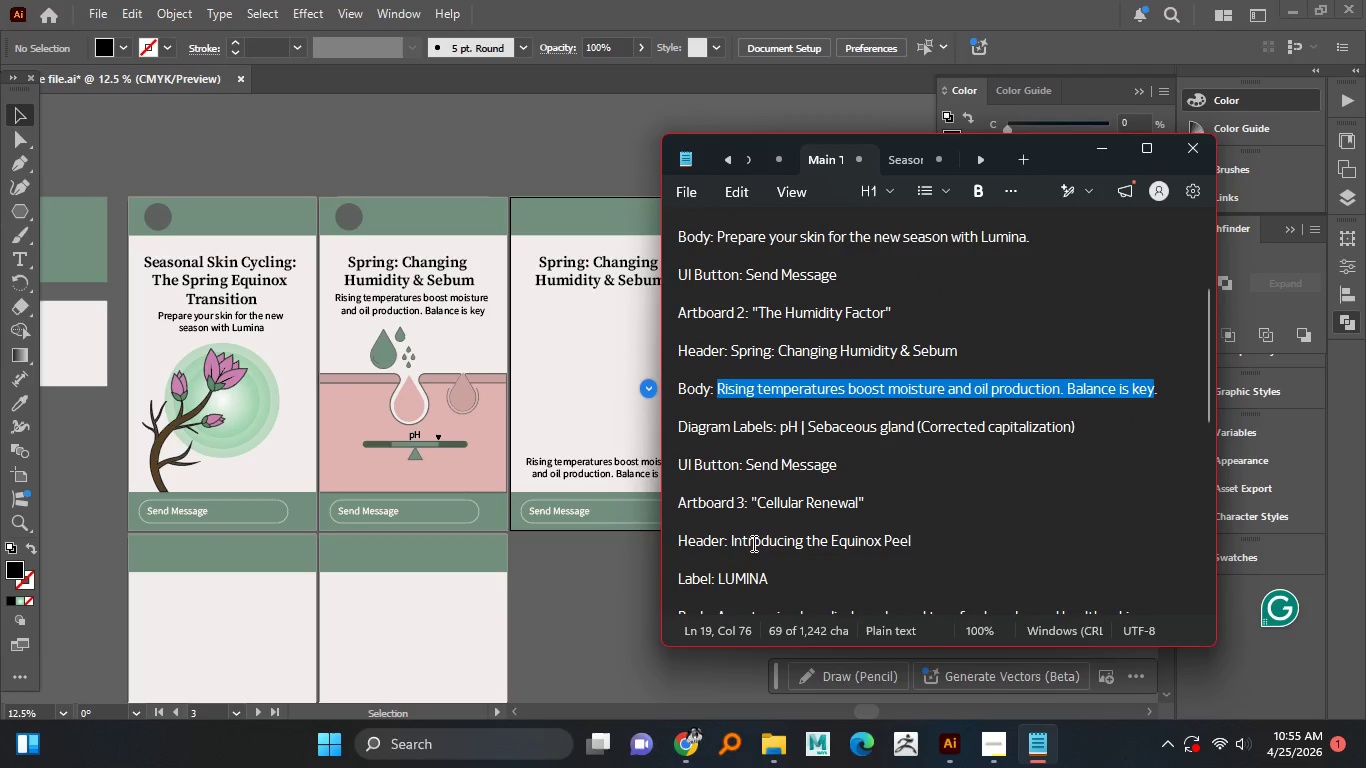 
left_click_drag(start_coordinate=[729, 541], to_coordinate=[962, 538])
 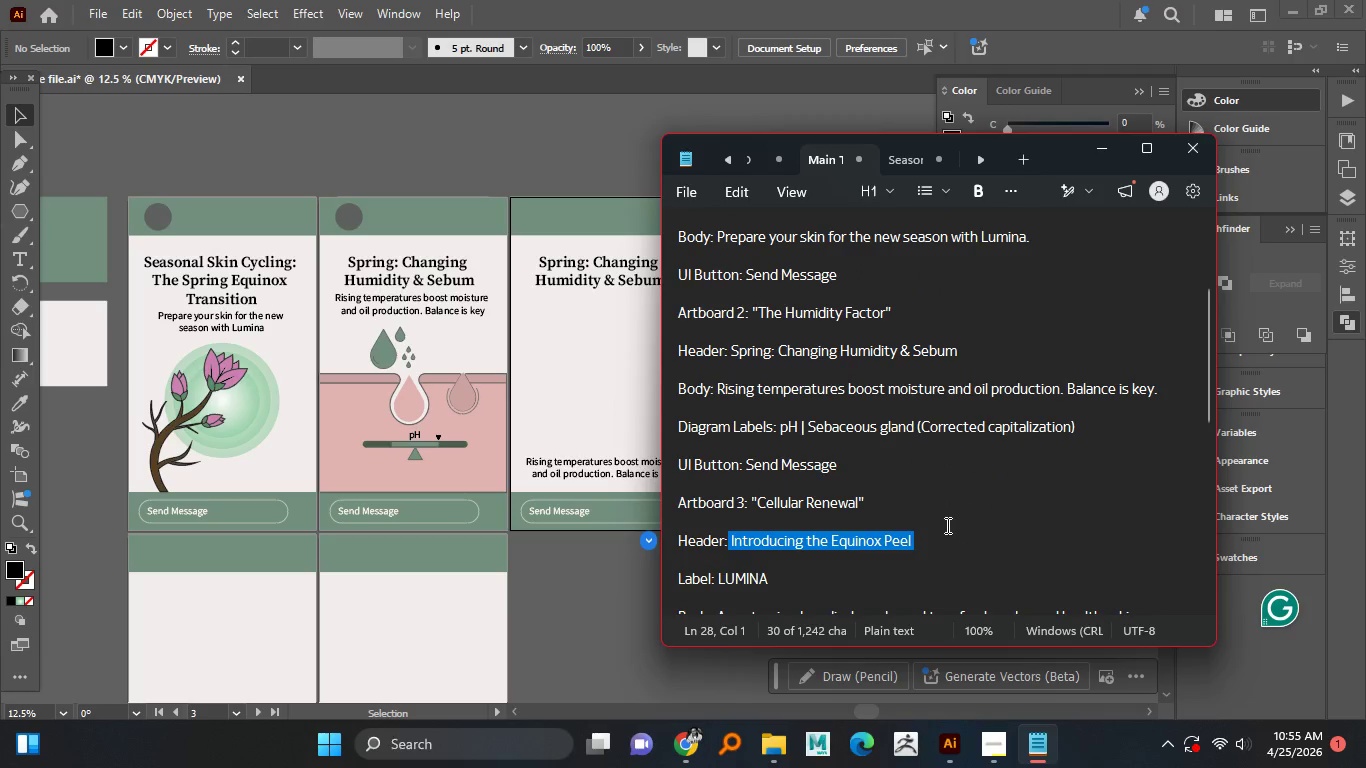 
key(Control+C)
 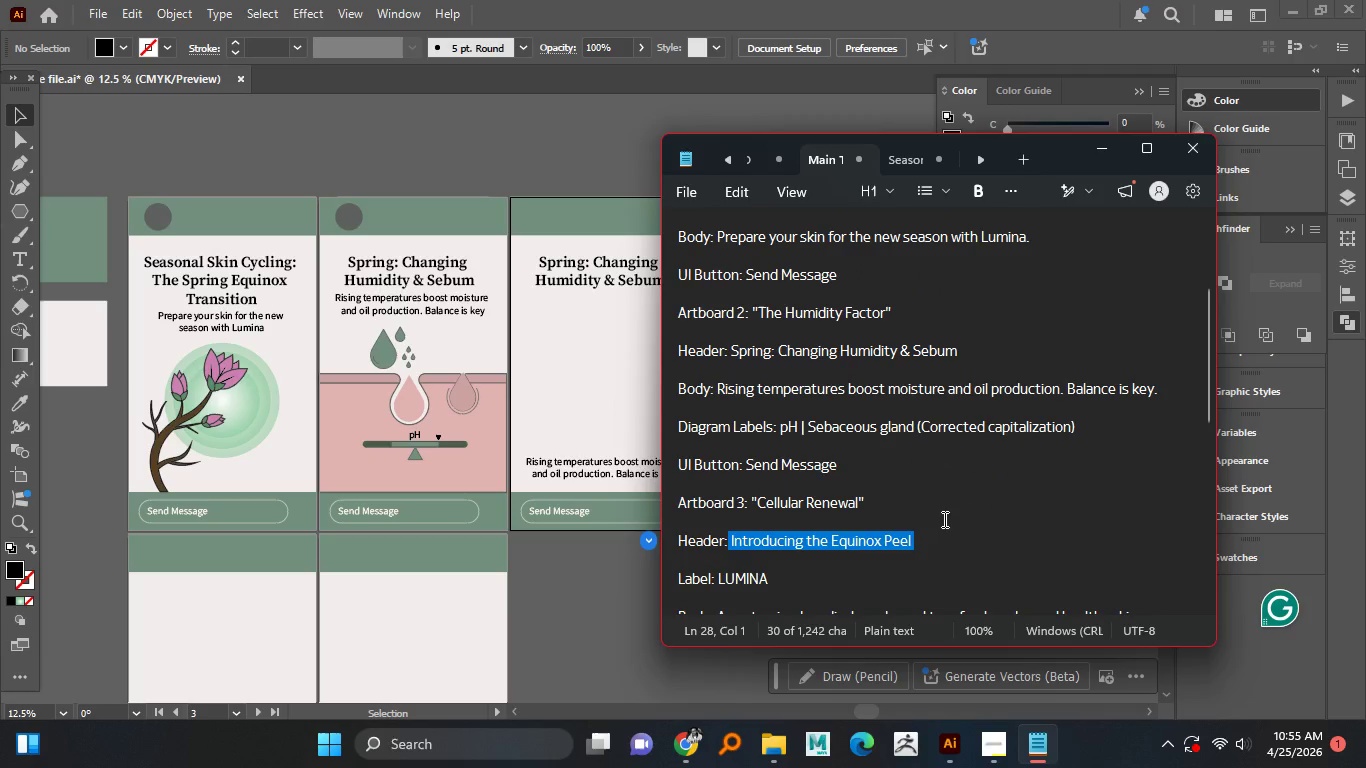 
key(Control+C)
 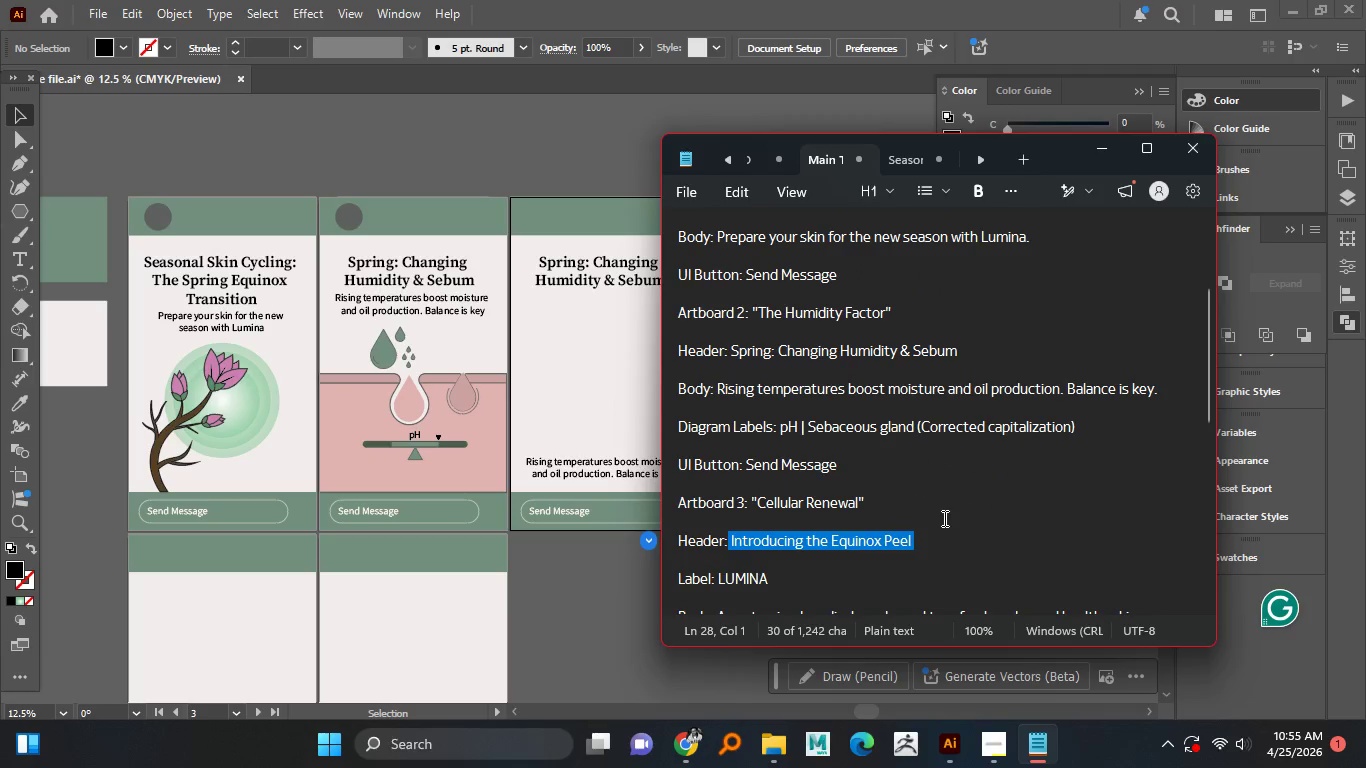 
key(Control+C)
 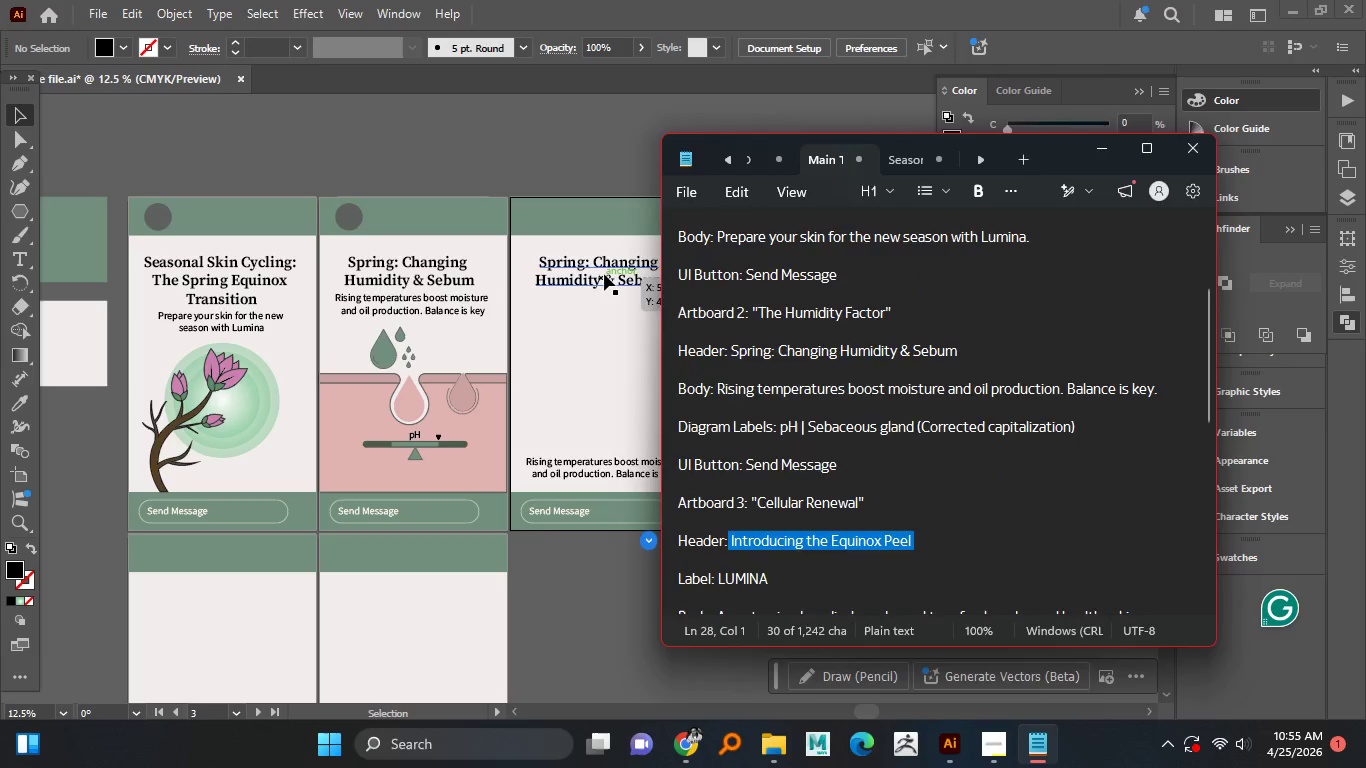 
double_click([604, 273])
 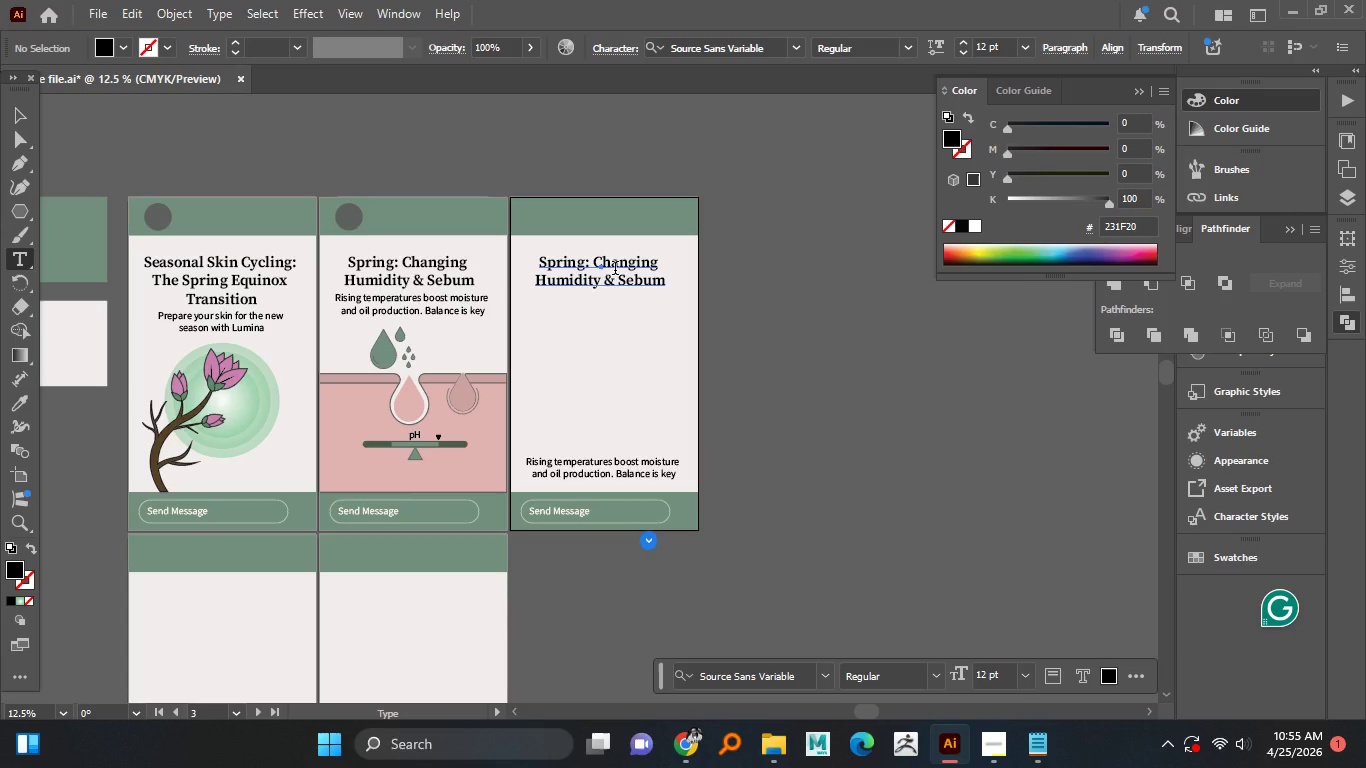 
triple_click([615, 270])
 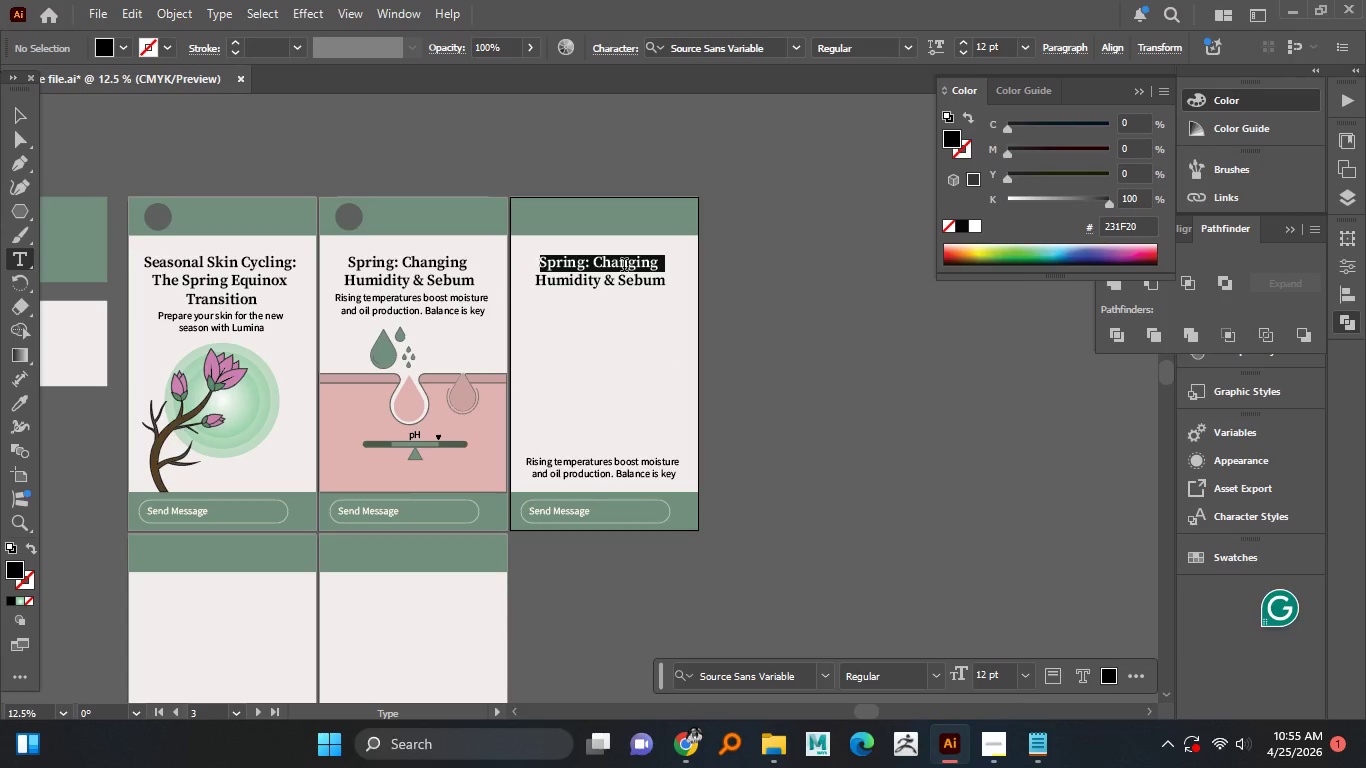 
triple_click([624, 267])
 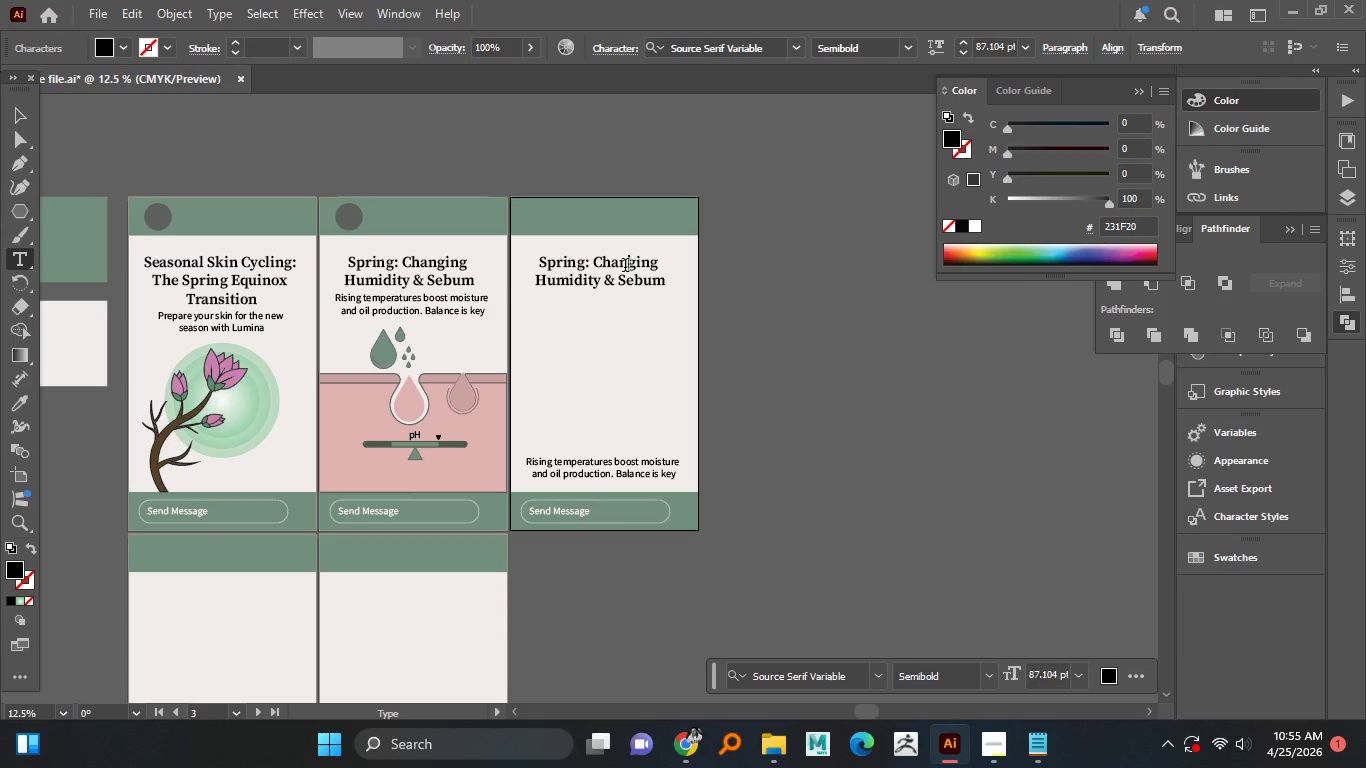 
key(Control+A)
 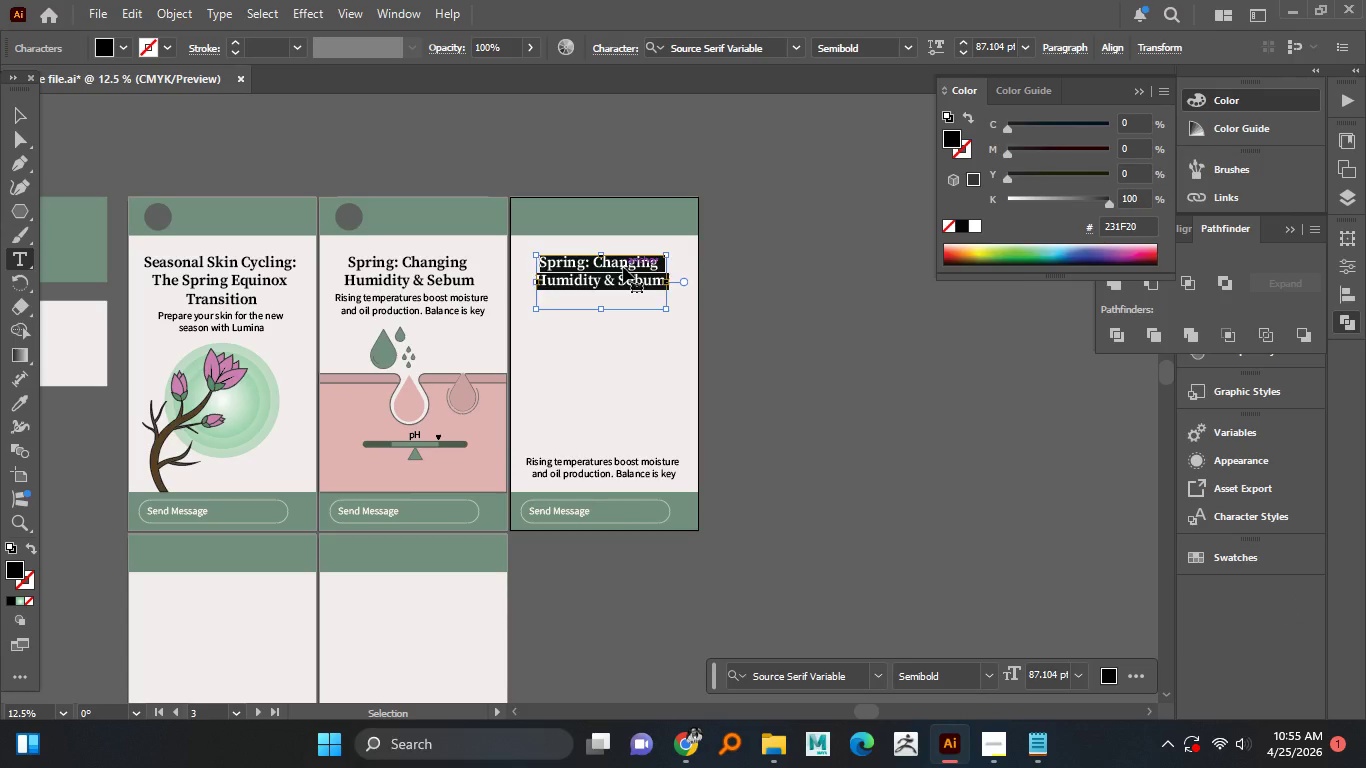 
key(Control+V)
 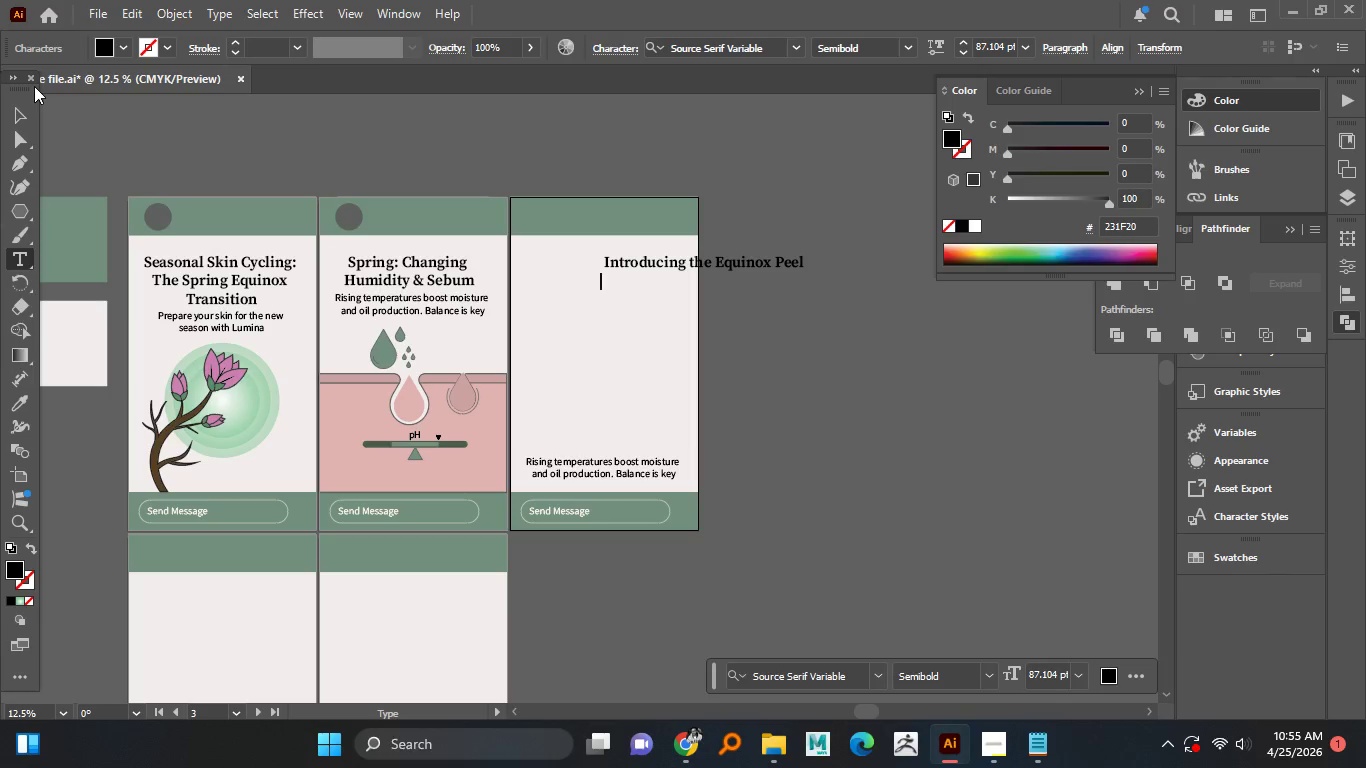 
key(Backspace)
 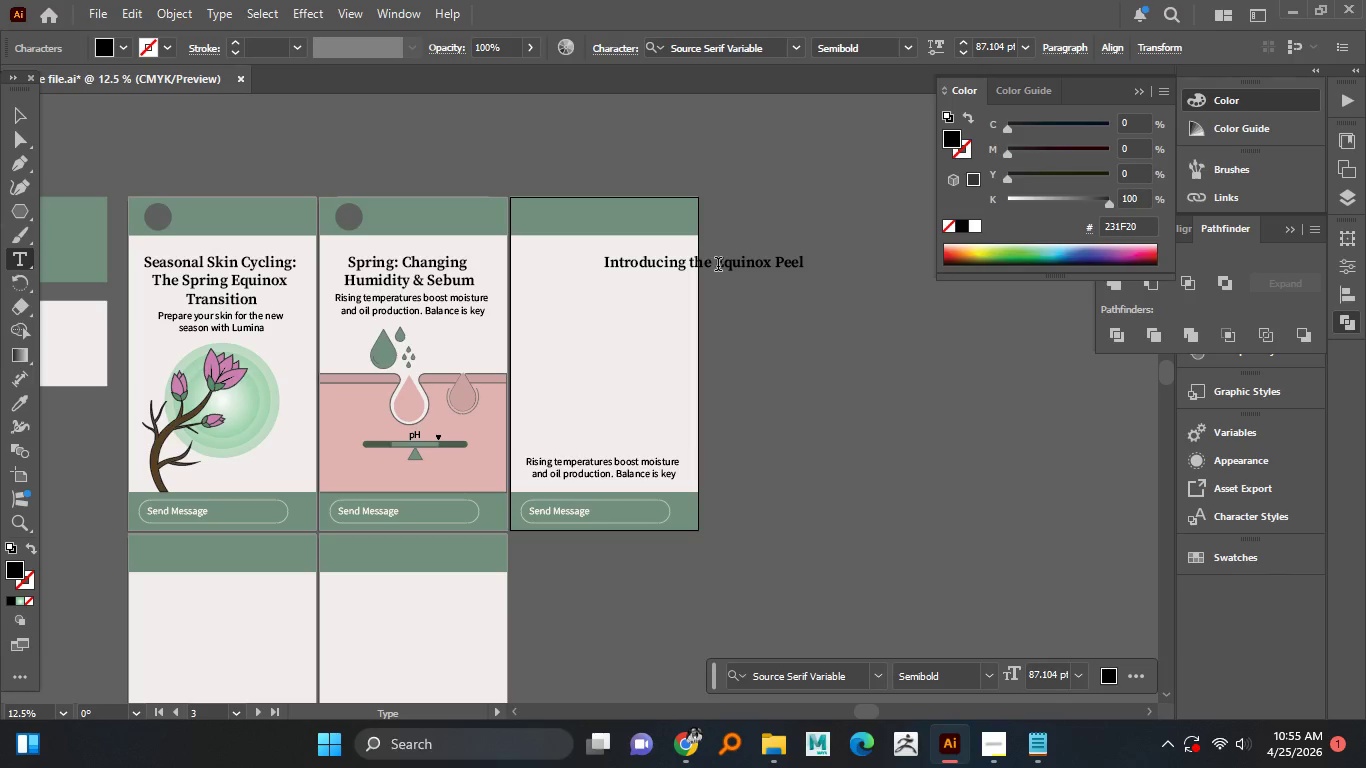 
left_click([718, 266])
 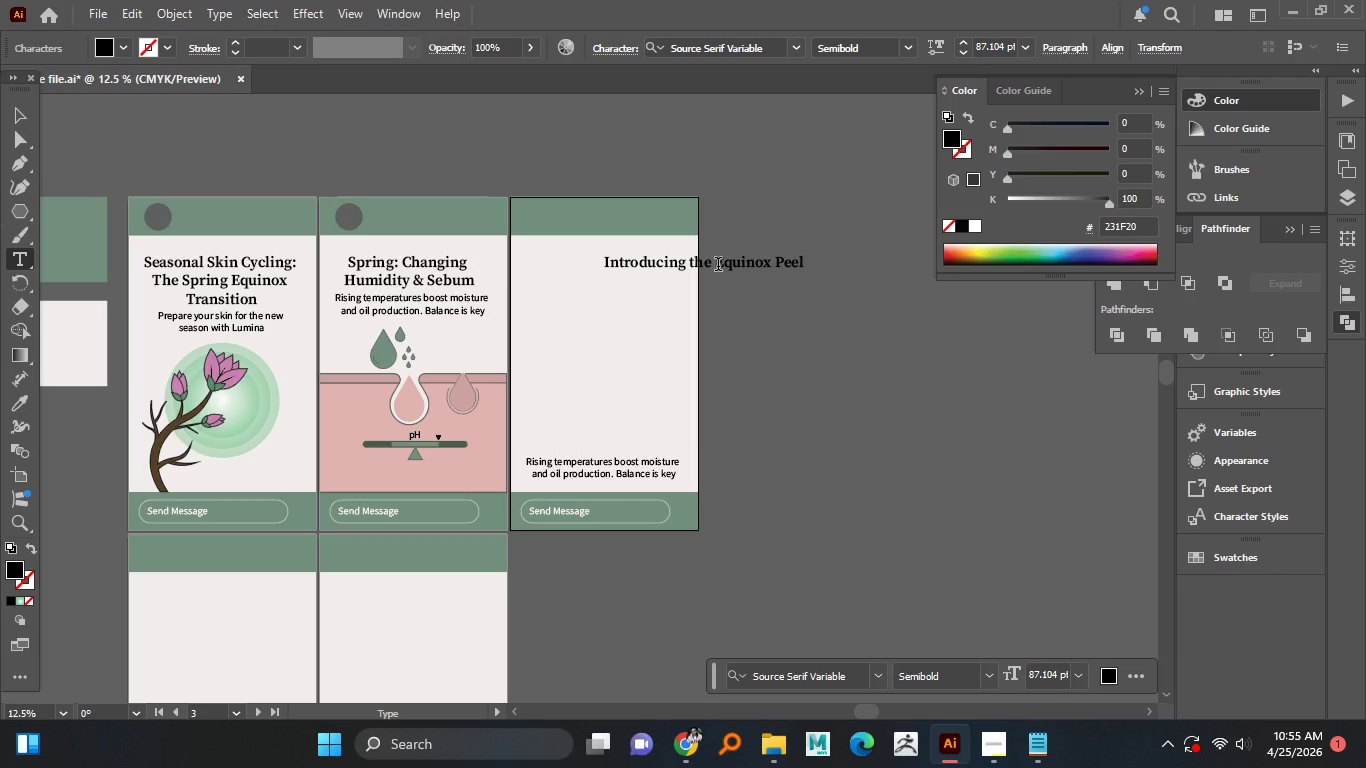 
key(Enter)
 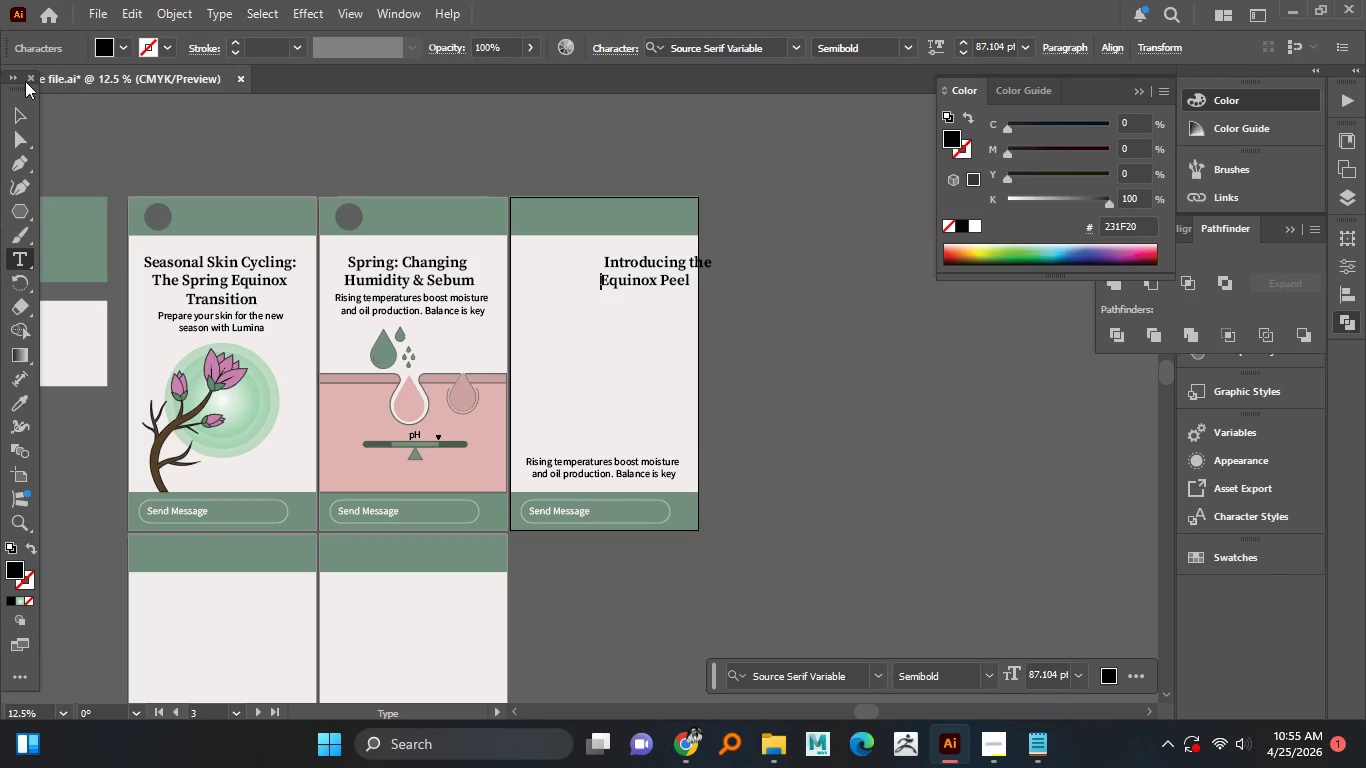 
left_click([21, 109])
 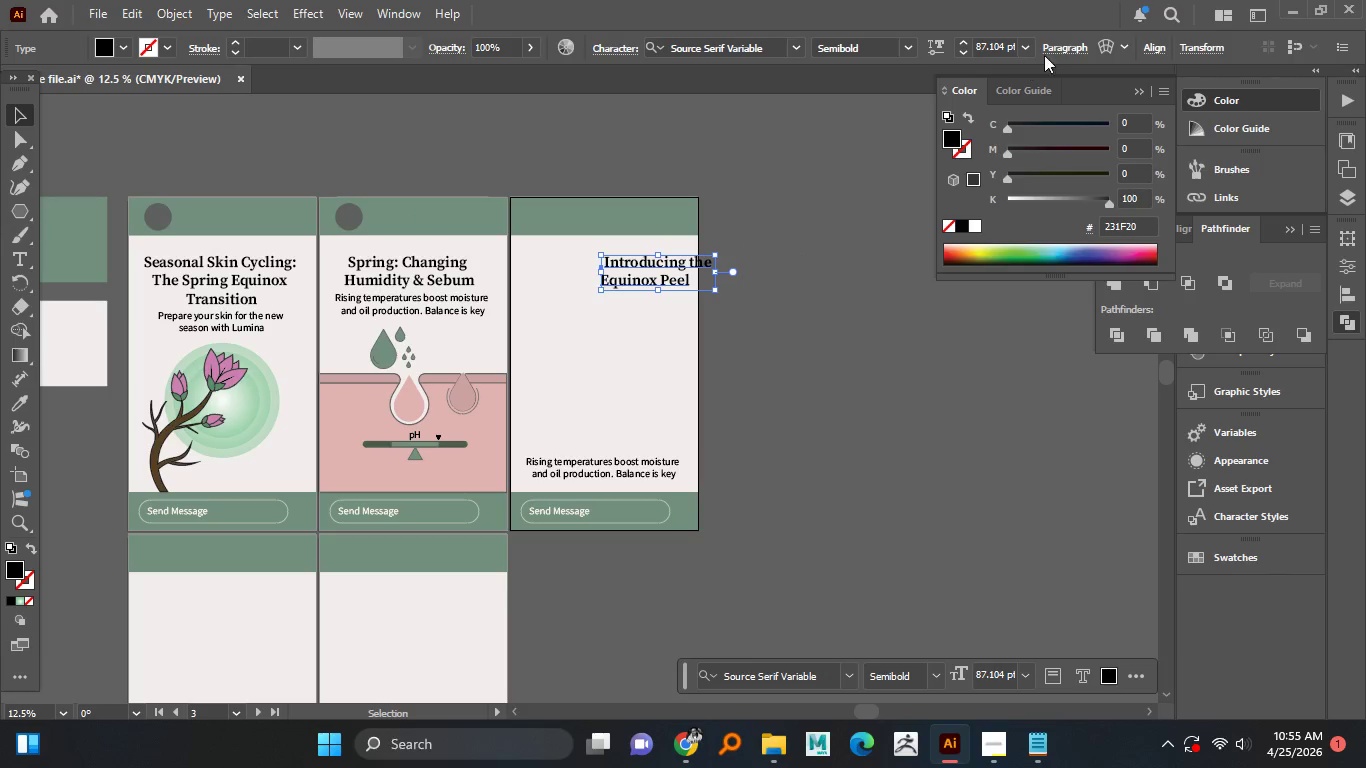 
left_click([1076, 45])
 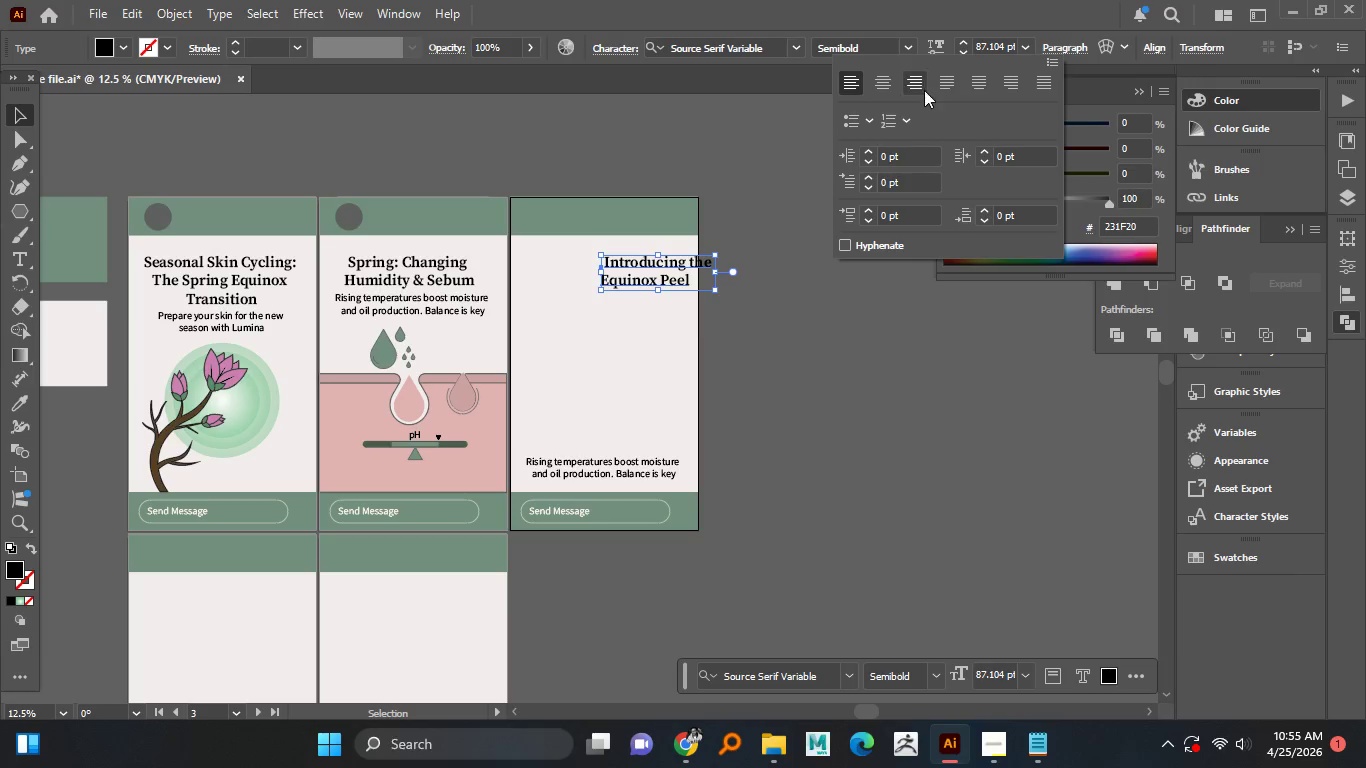 
left_click([889, 83])
 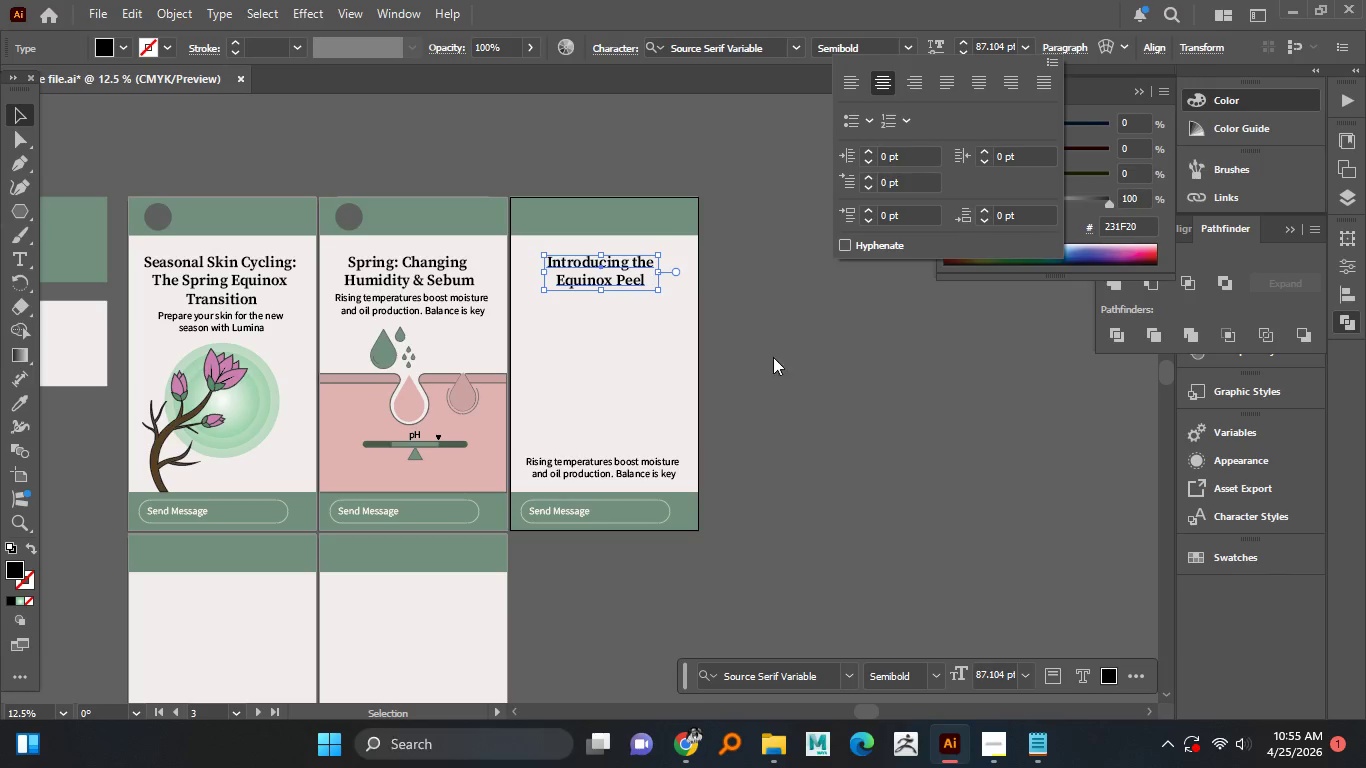 
left_click([784, 351])
 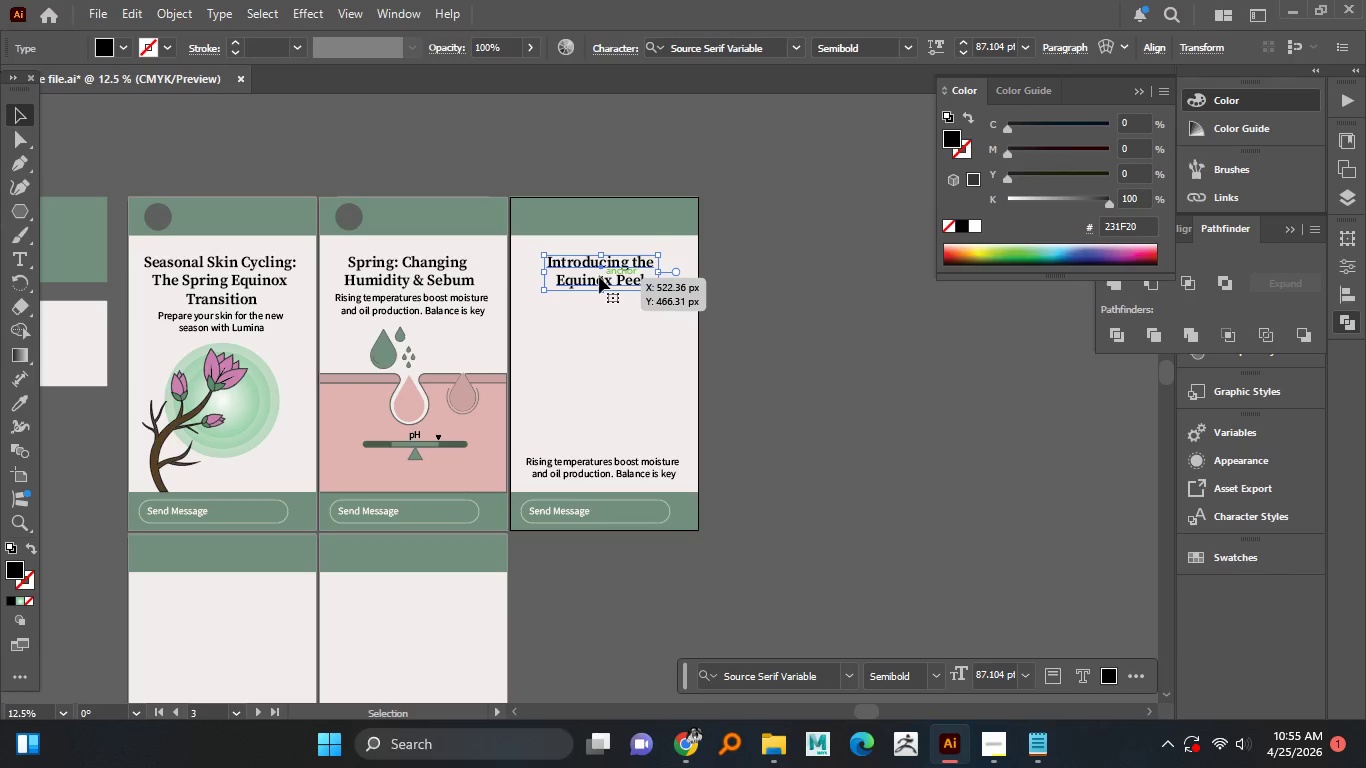 
double_click([767, 290])
 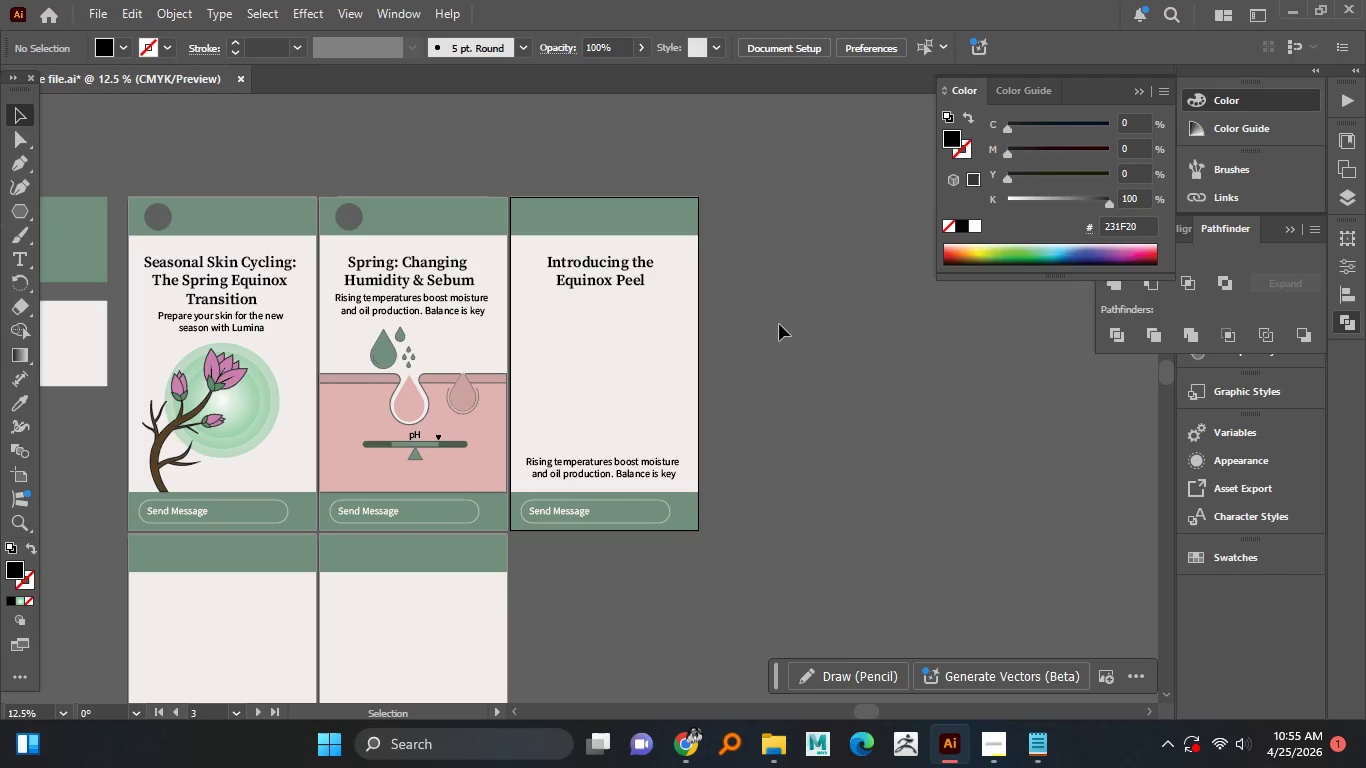 
left_click([777, 331])
 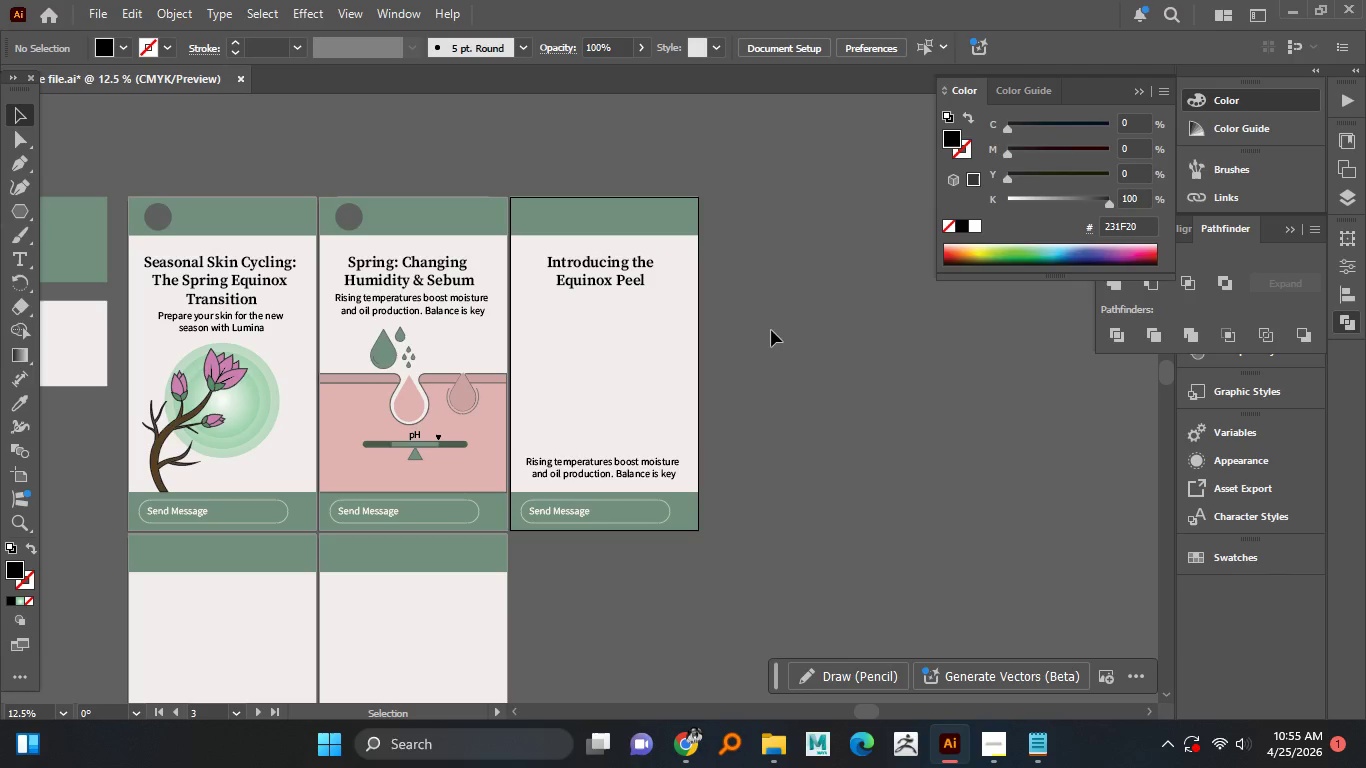 
left_click([1030, 738])
 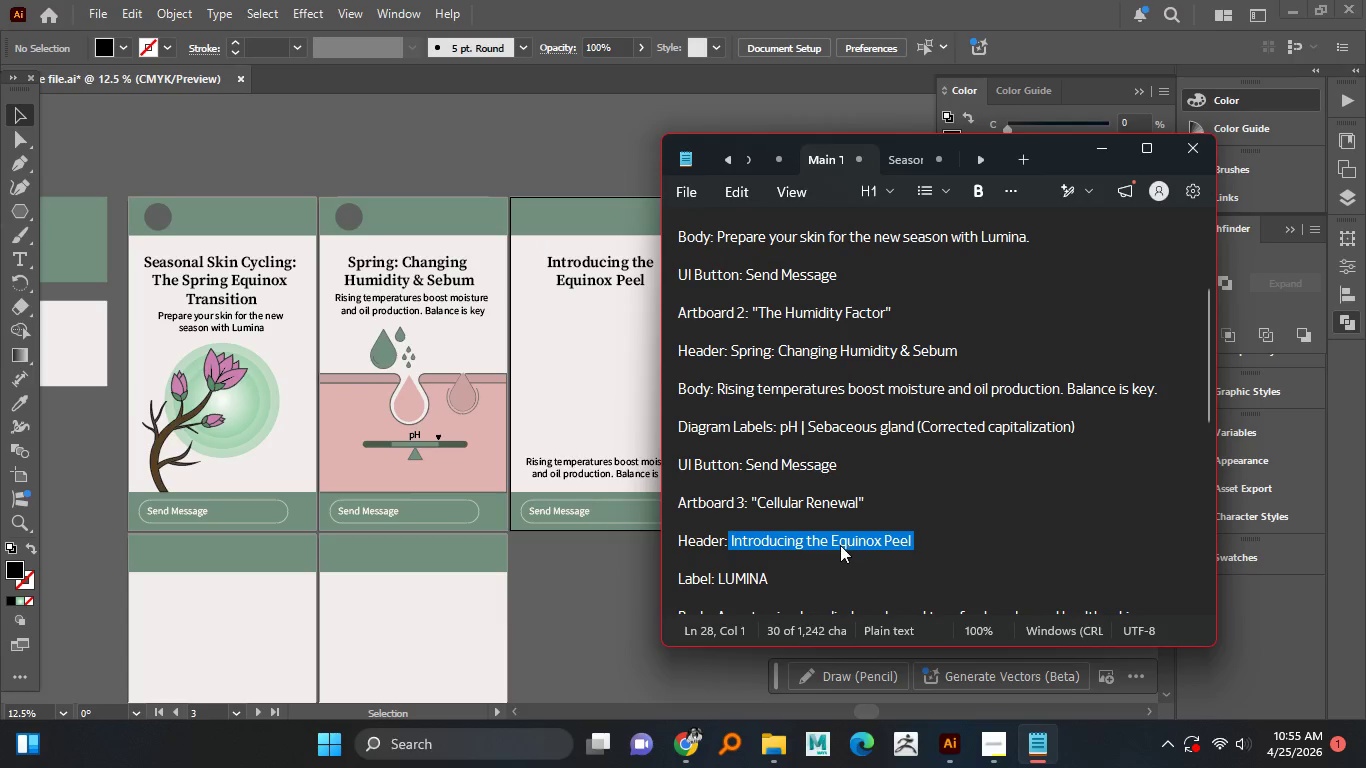 
scroll: coordinate [840, 545], scroll_direction: down, amount: 2.0
 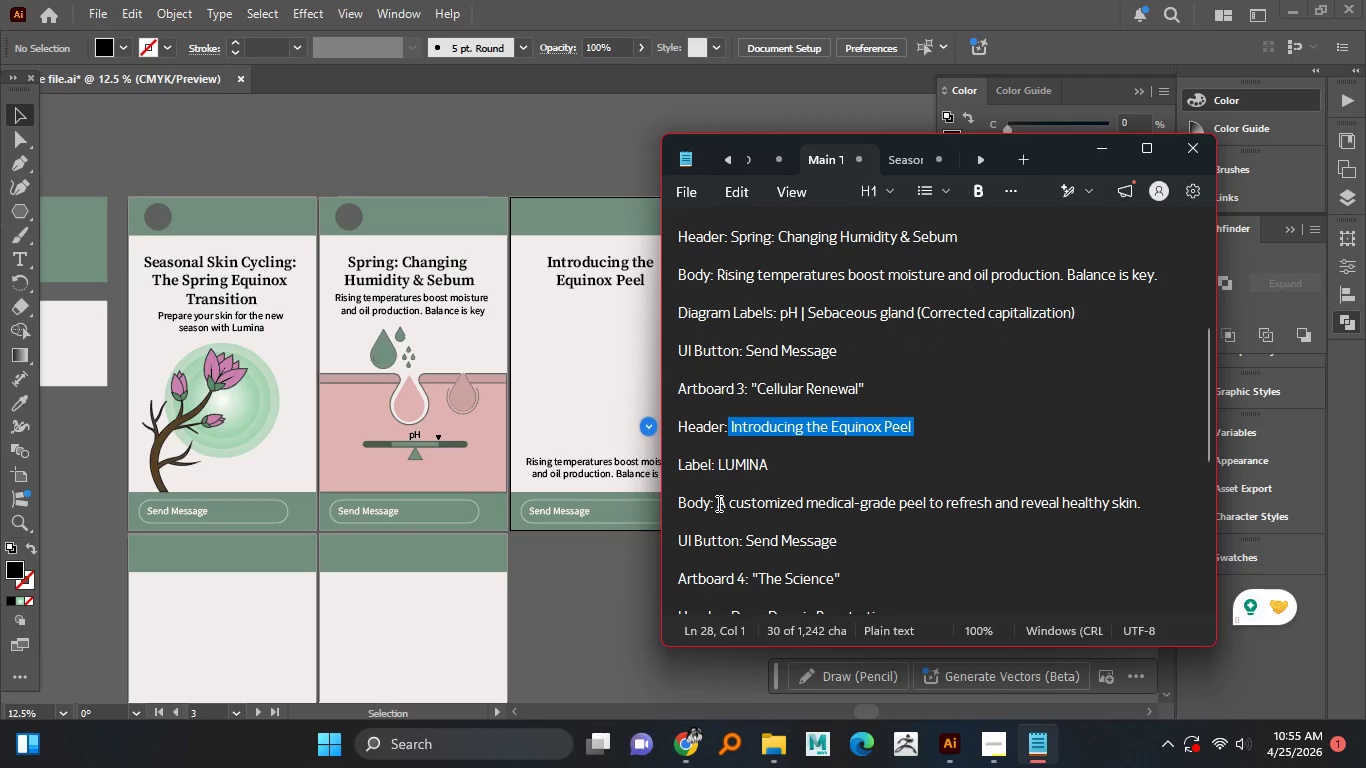 
left_click_drag(start_coordinate=[718, 503], to_coordinate=[1136, 498])
 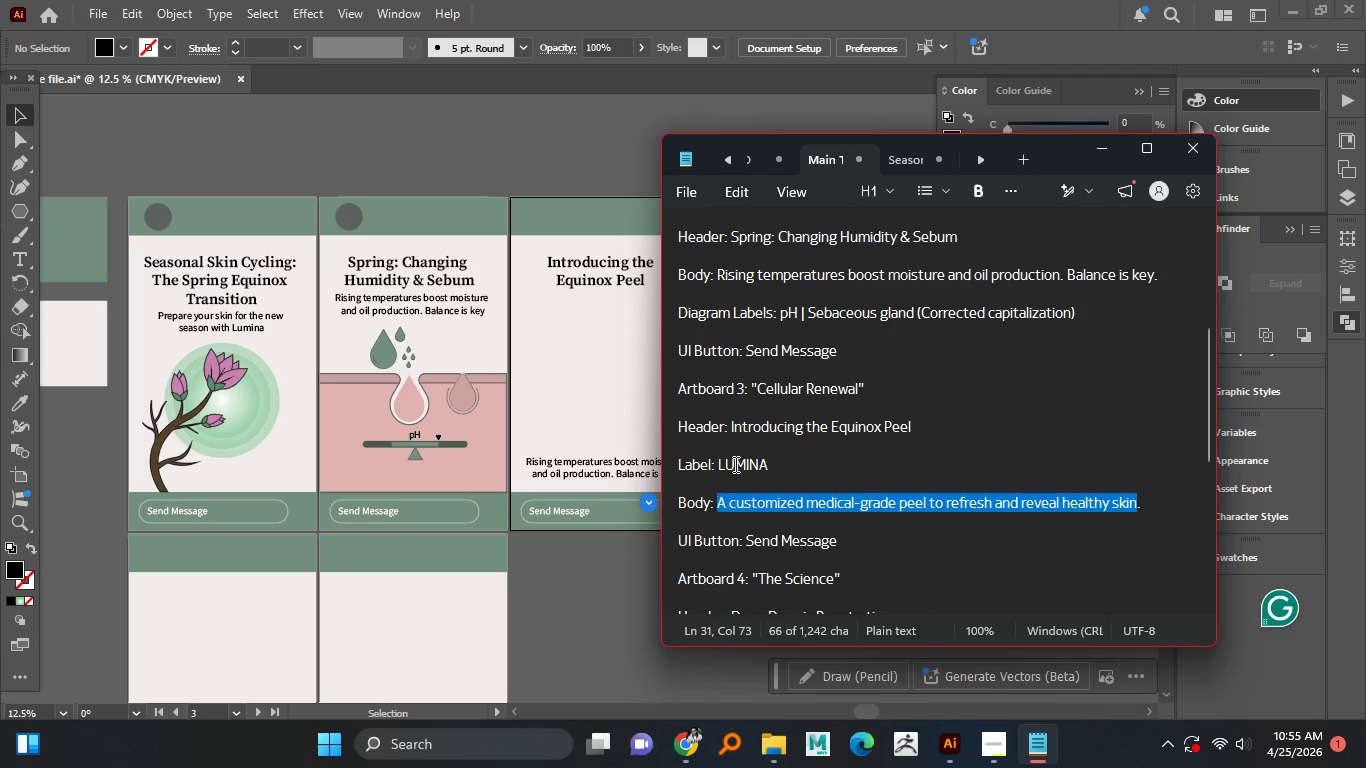 
key(Control+C)
 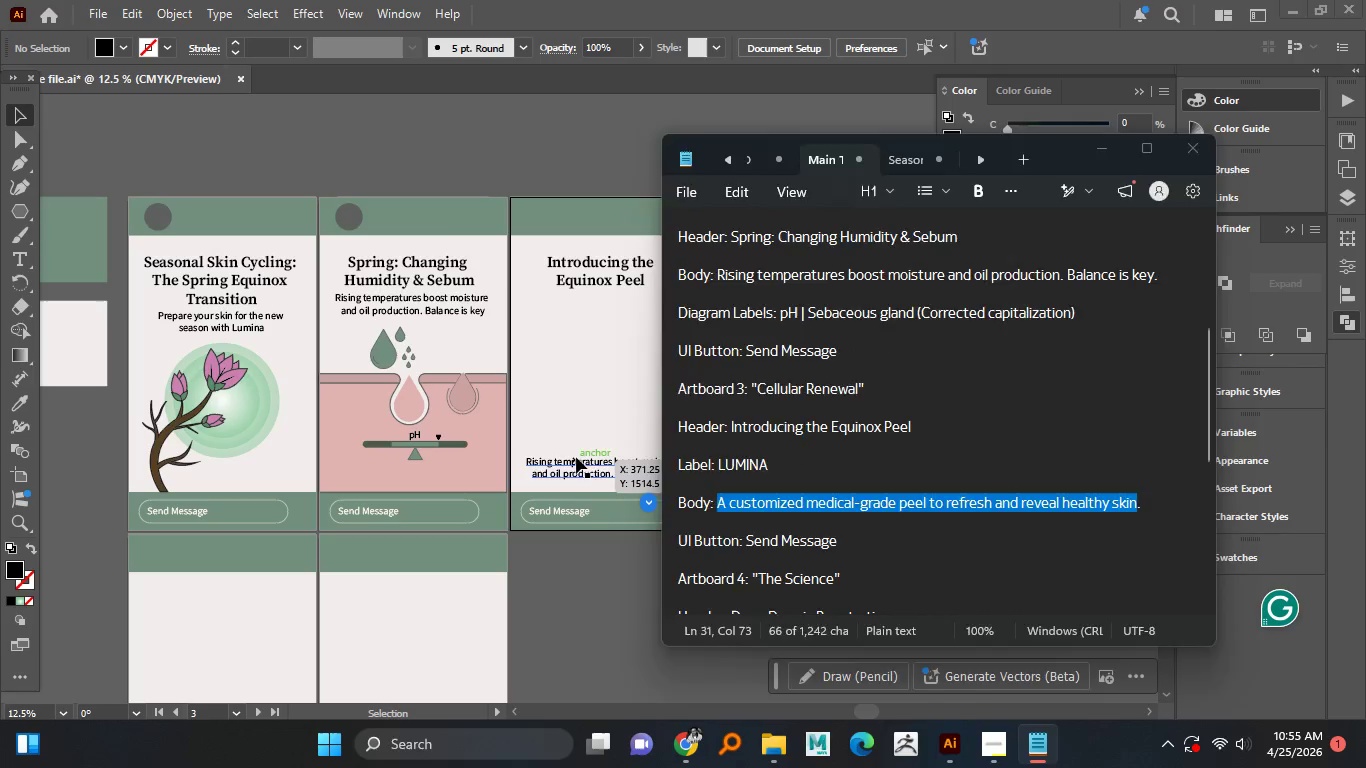 
double_click([576, 457])
 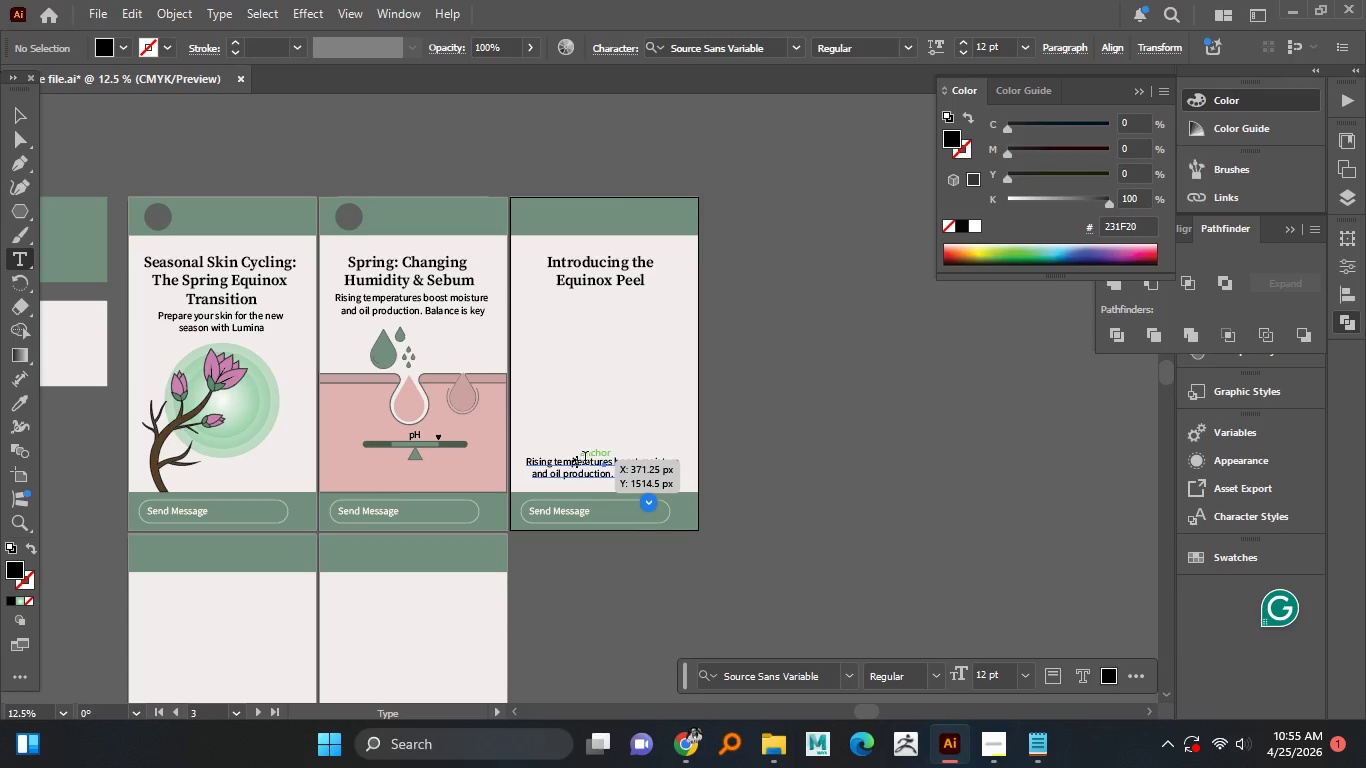 
triple_click([585, 460])
 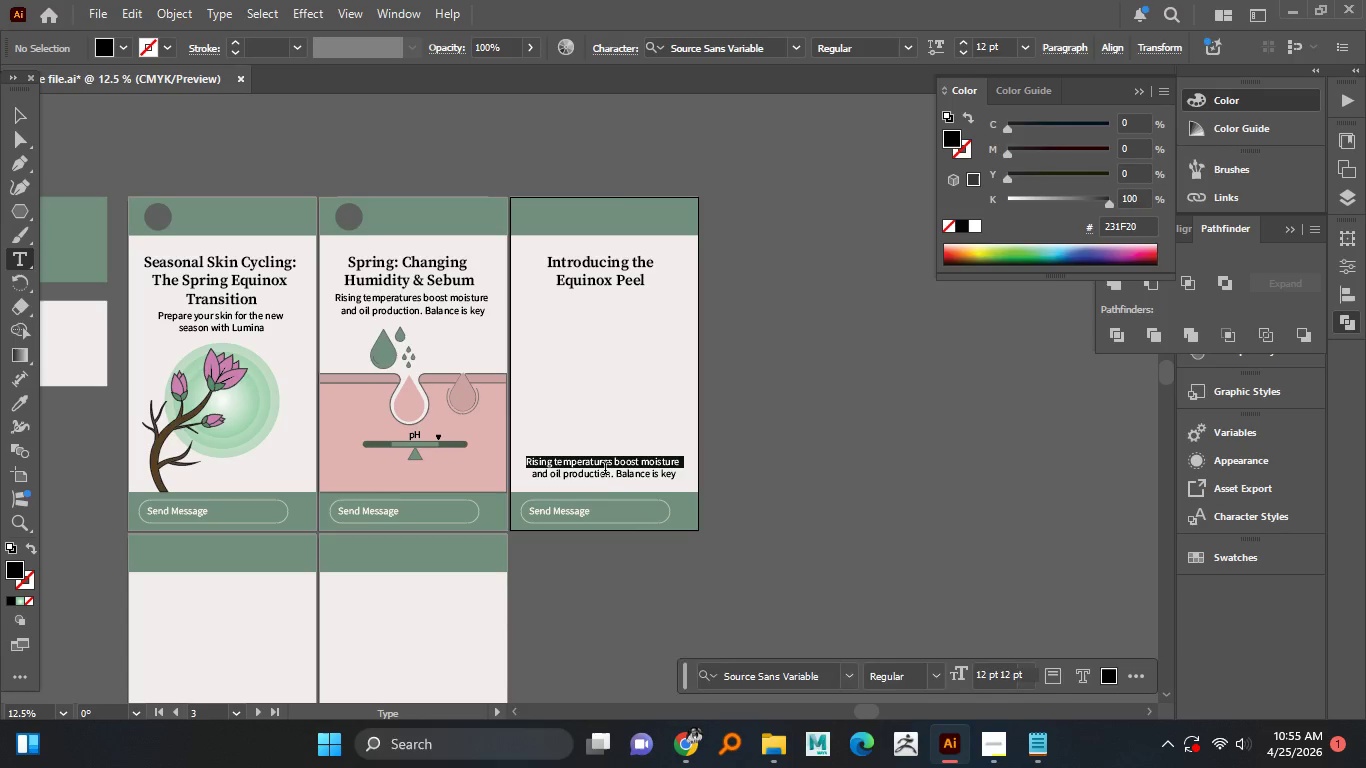 
key(Control+A)
 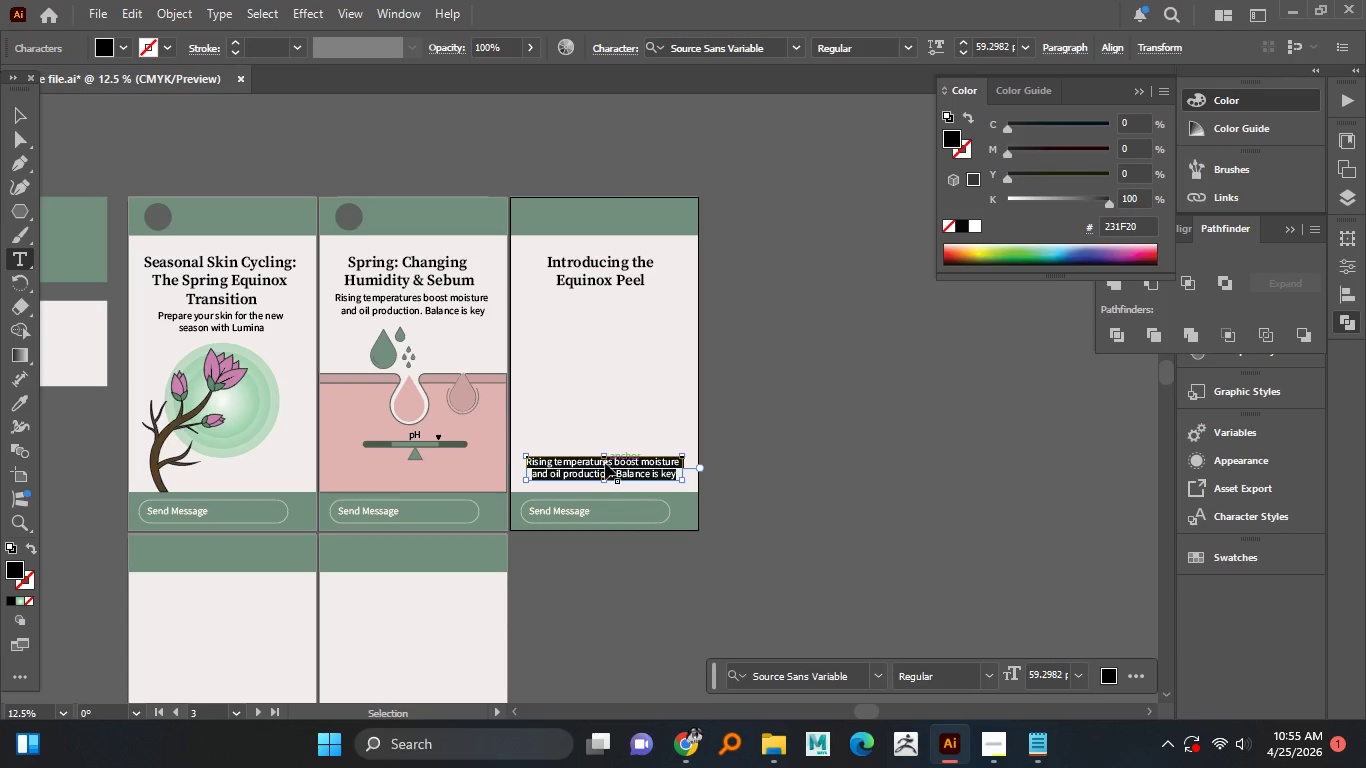 
key(Control+V)
 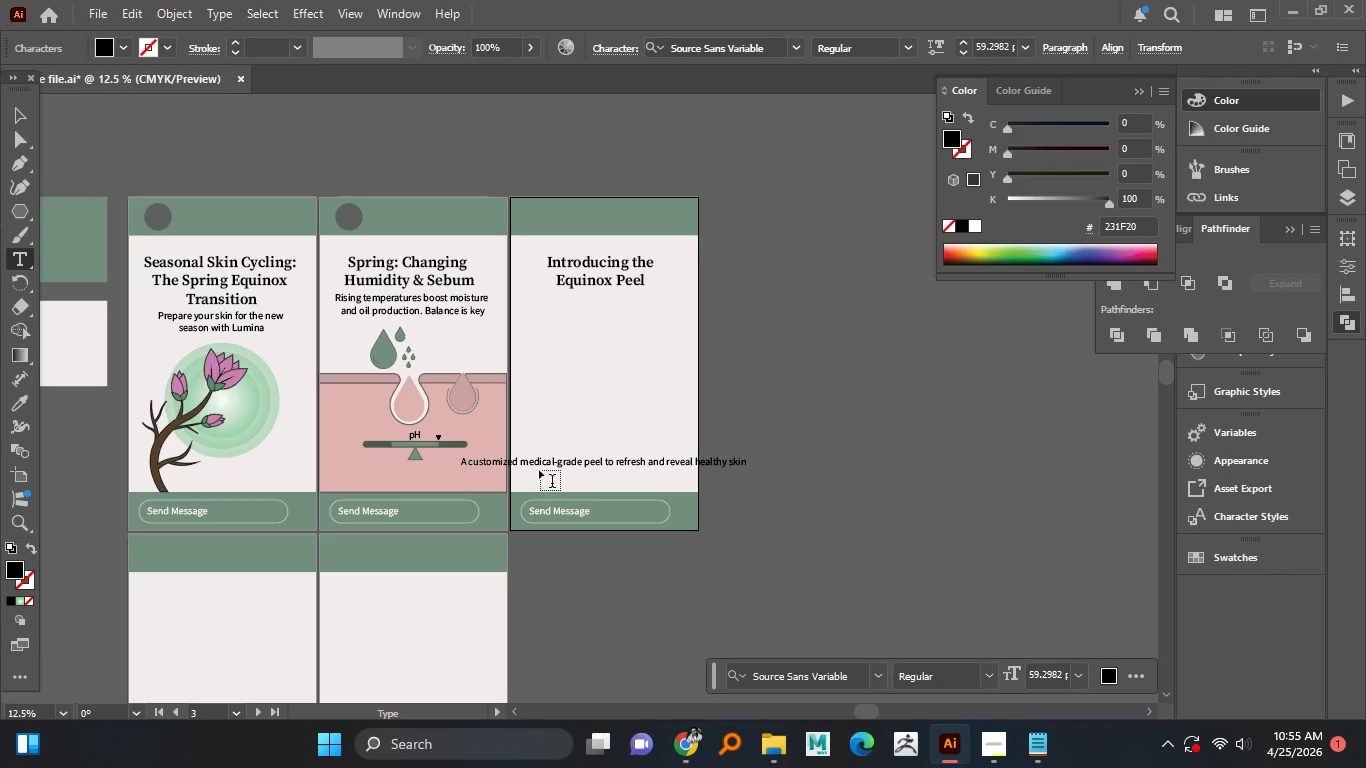 
left_click([524, 461])
 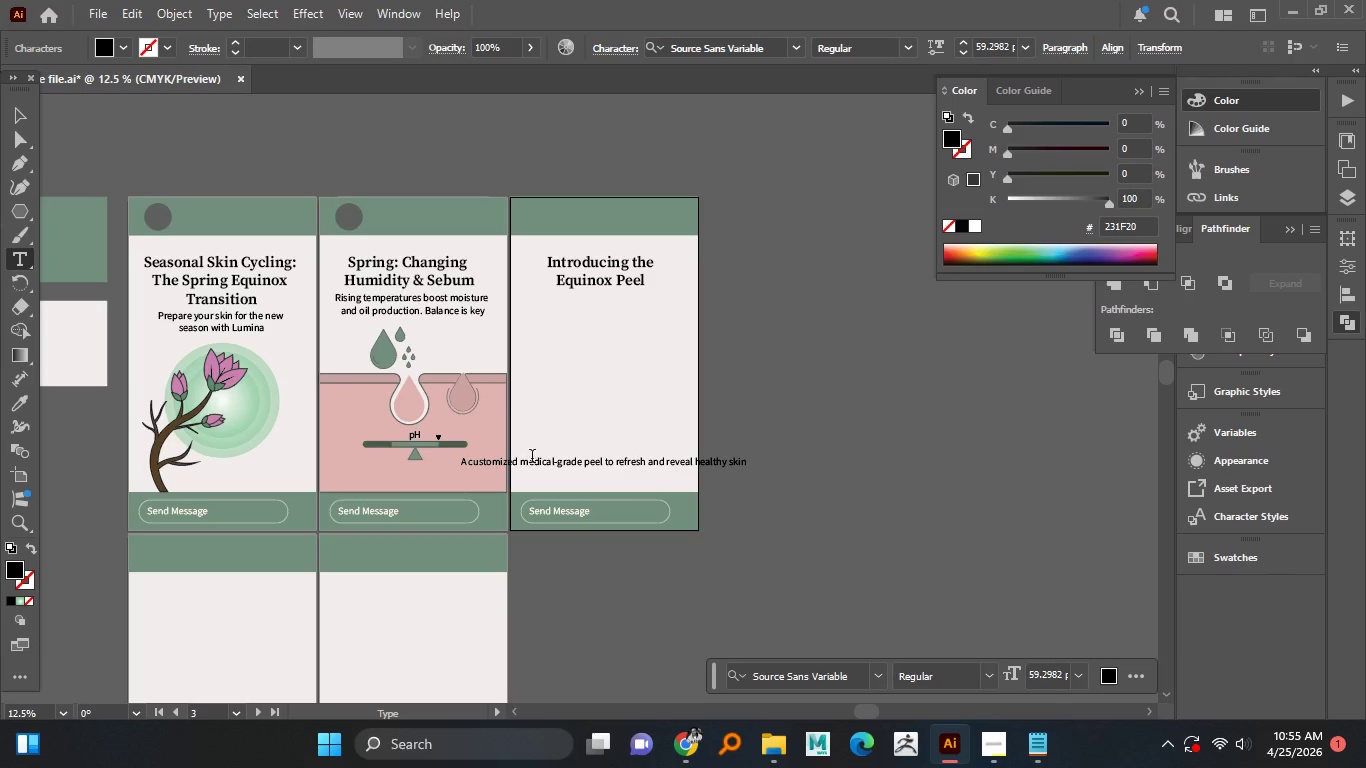 
key(Enter)
 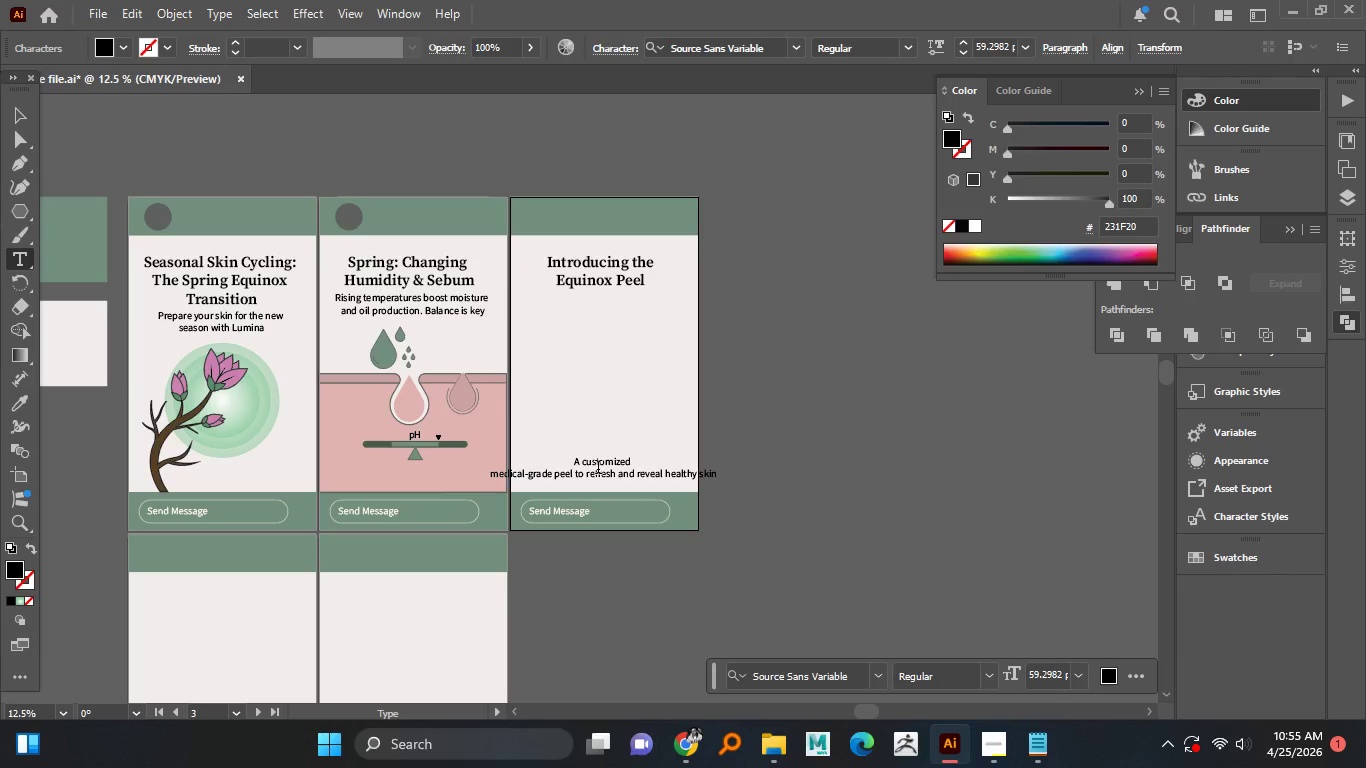 
key(Backspace)
 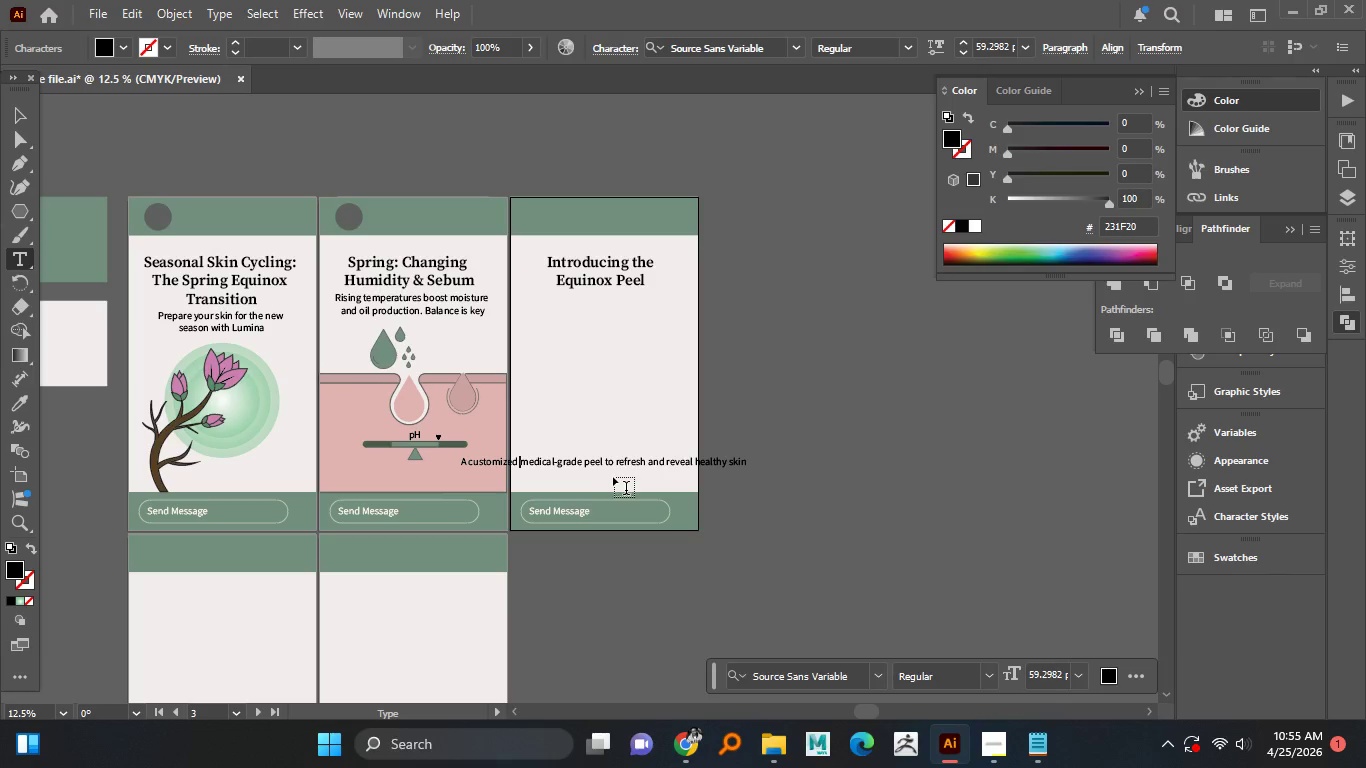 
left_click([617, 461])
 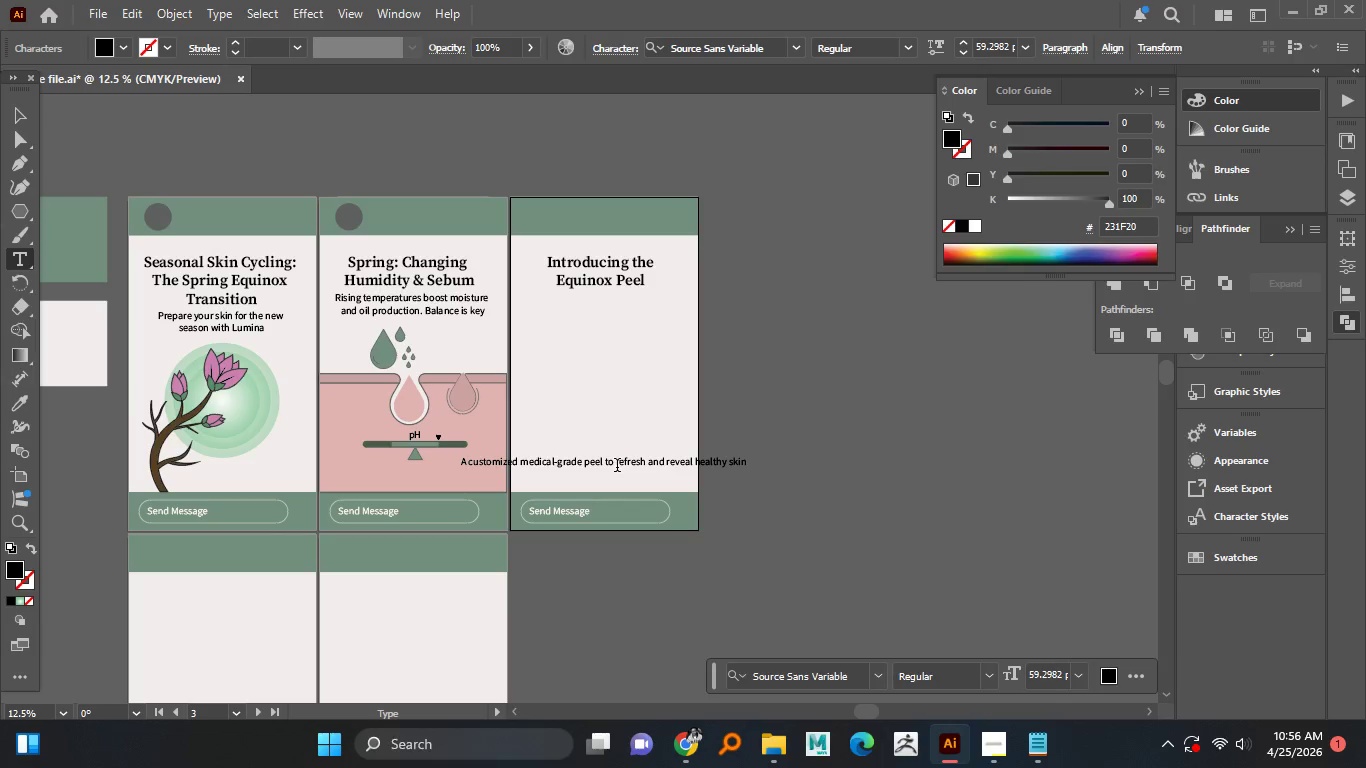 
key(Enter)
 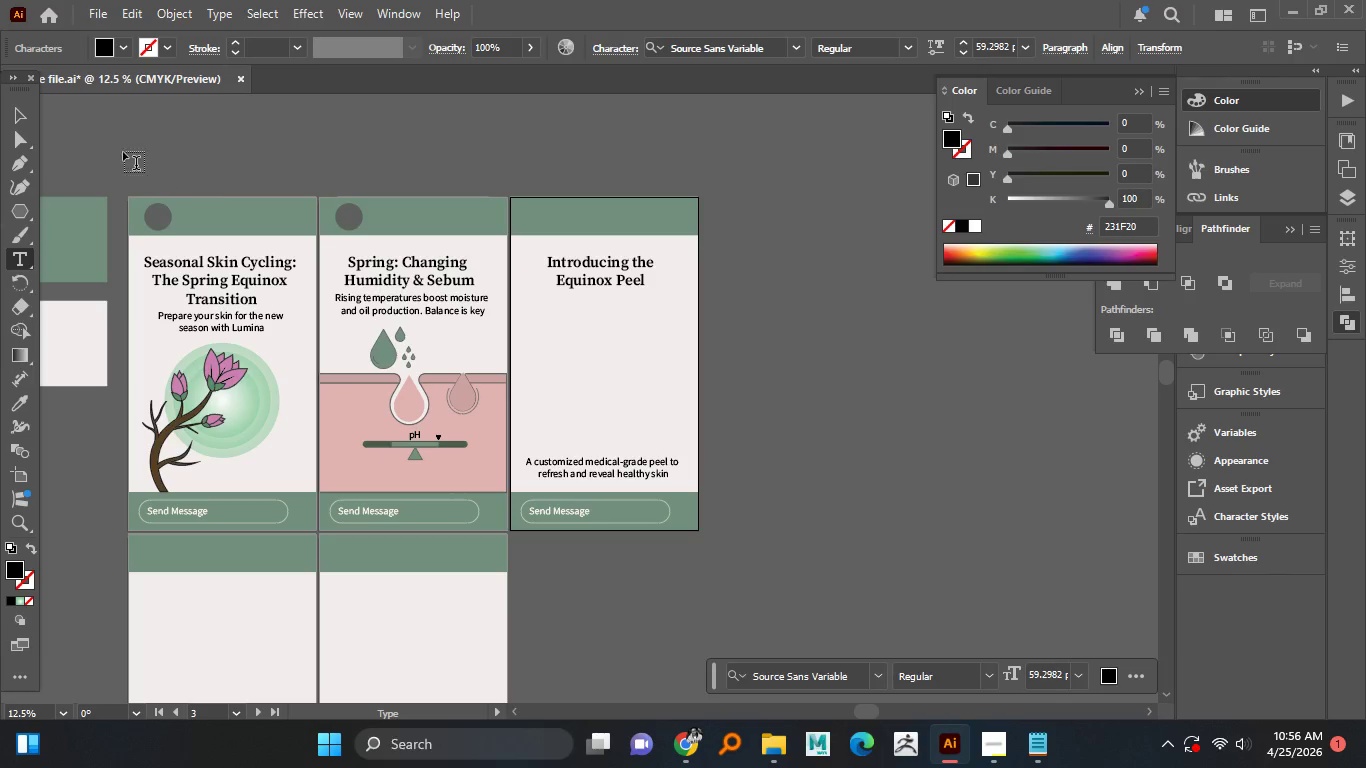 
left_click_drag(start_coordinate=[21, 119], to_coordinate=[29, 119])
 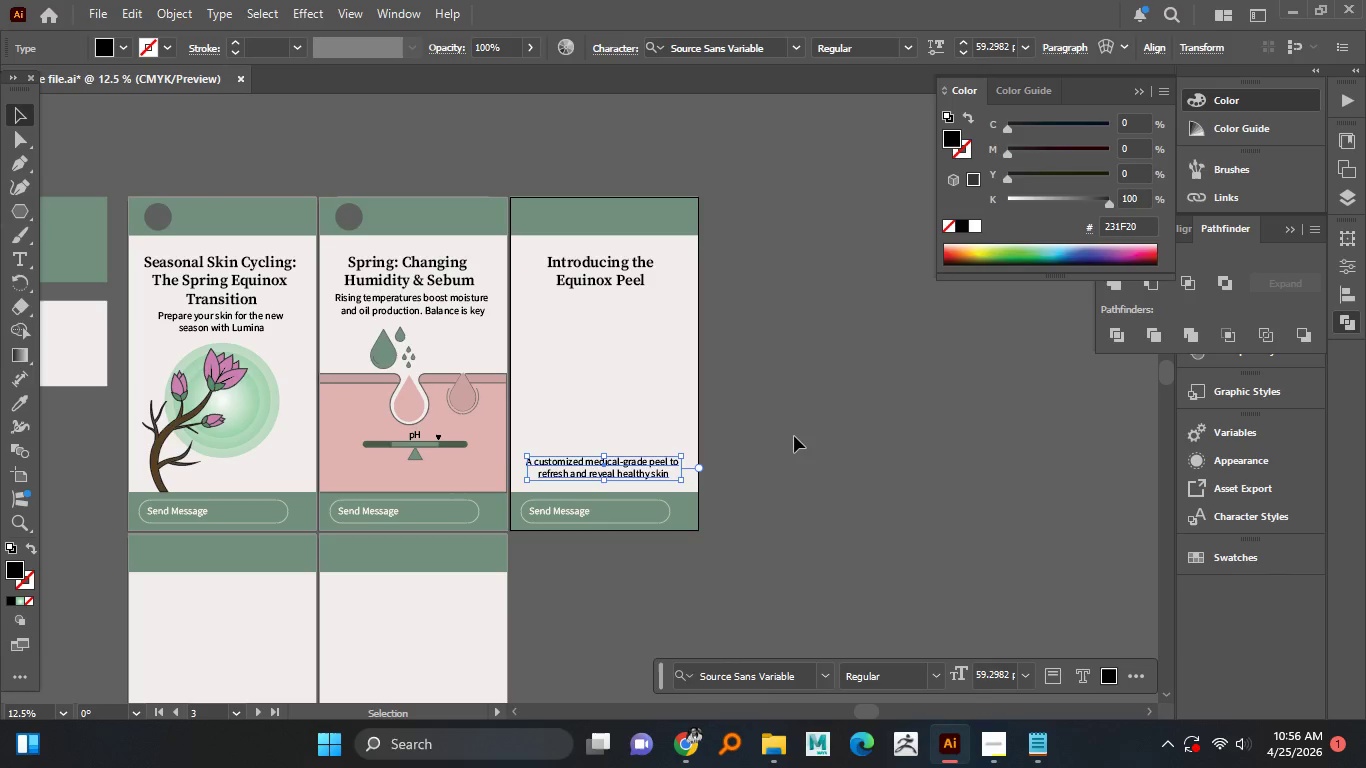 
double_click([794, 436])
 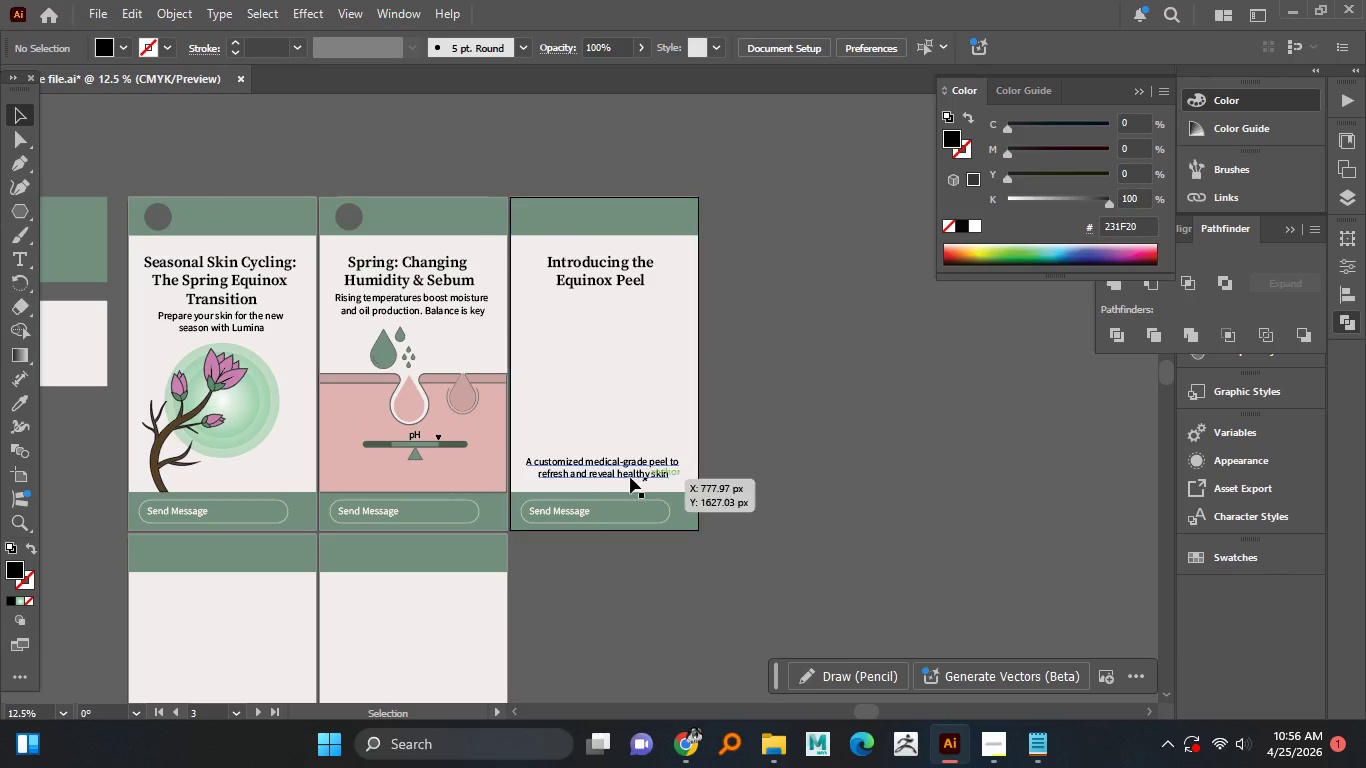 
left_click_drag(start_coordinate=[626, 468], to_coordinate=[626, 461])
 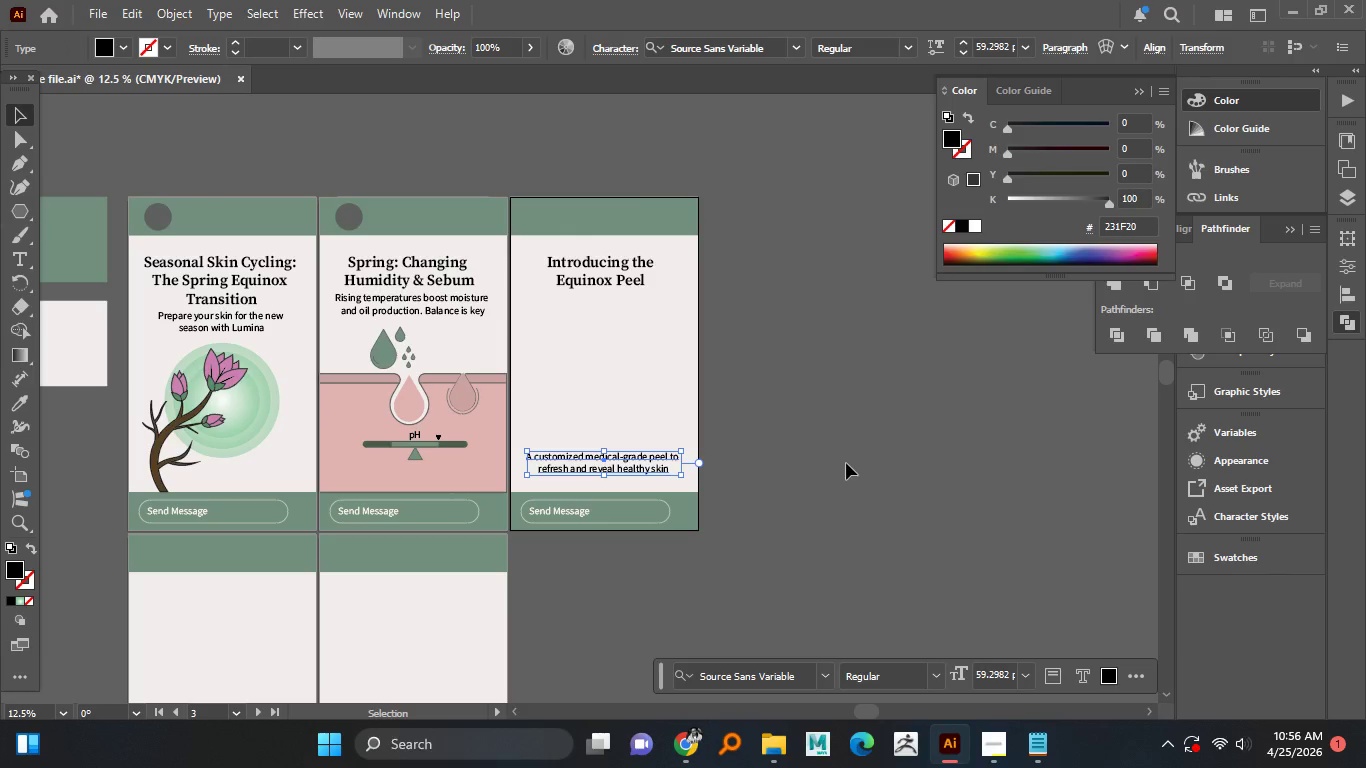 
hold_key(key=ShiftLeft, duration=0.75)
 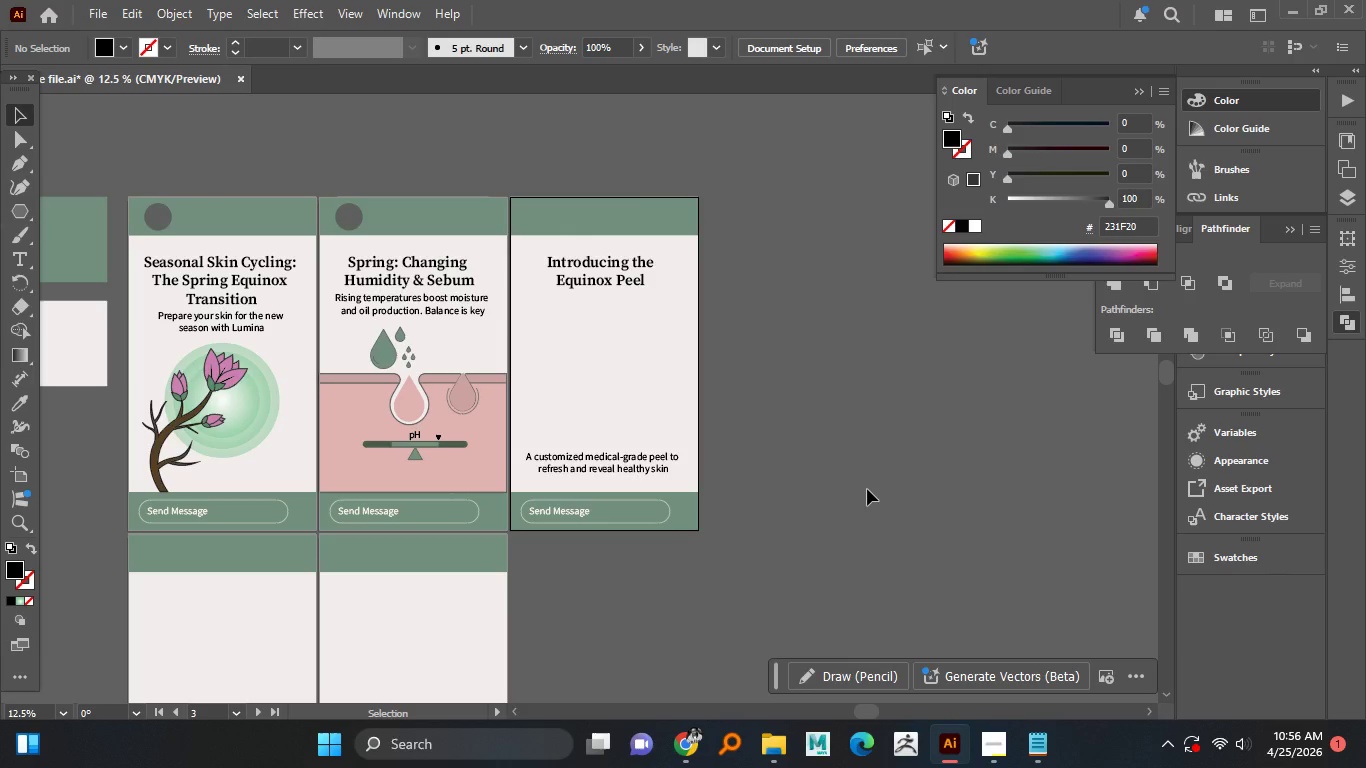 
wait(15.41)
 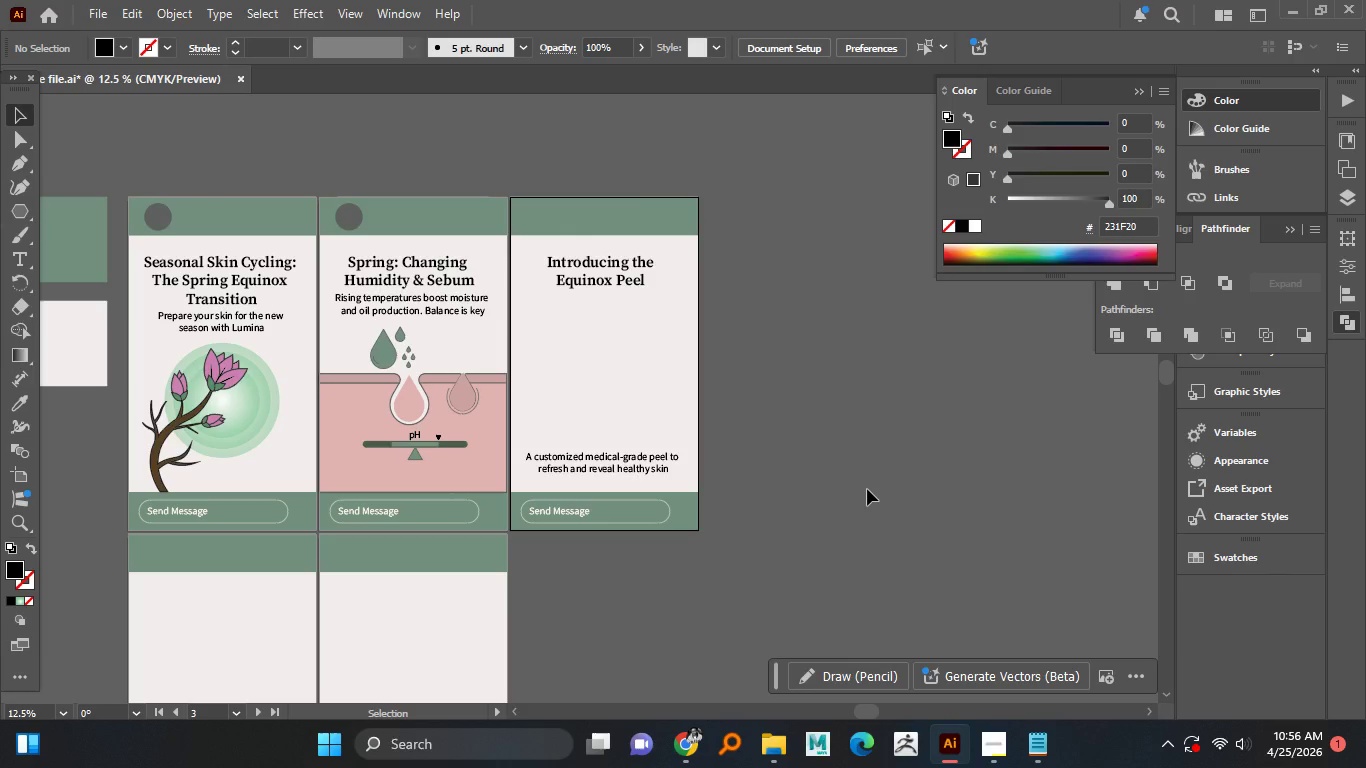 
hold_key(key=AltLeft, duration=1.08)
scroll: coordinate [685, 363], scroll_direction: up, amount: 1.0
 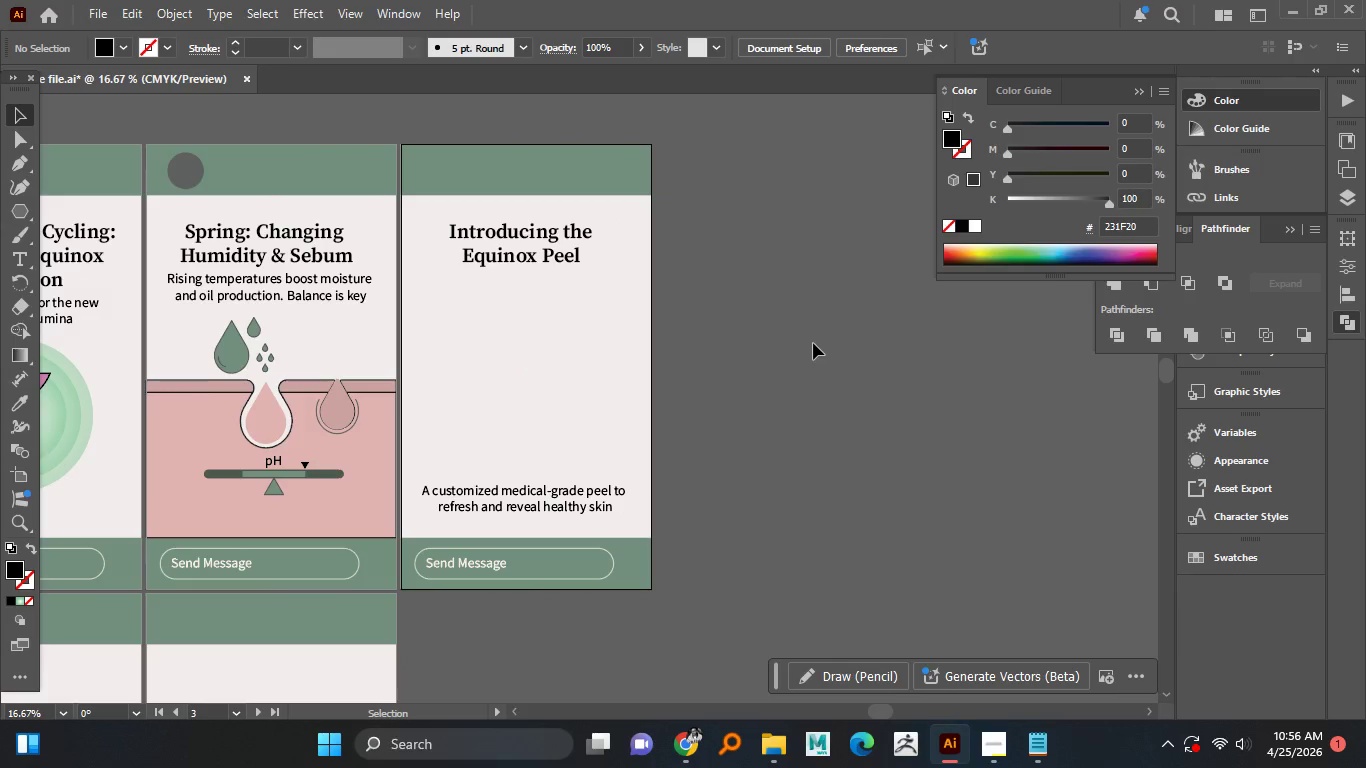 
hold_key(key=AltLeft, duration=1.51)
scroll: coordinate [530, 363], scroll_direction: up, amount: 1.0
 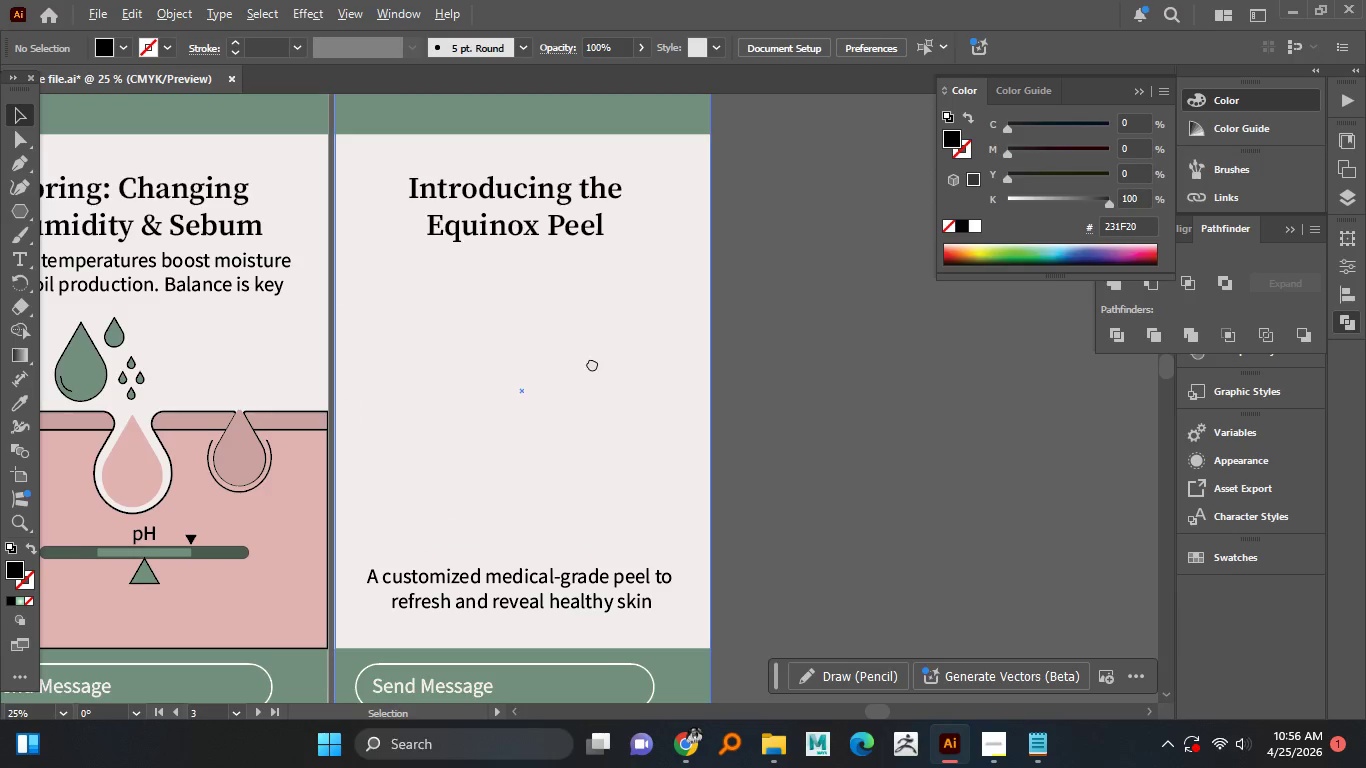 
hold_key(key=AltLeft, duration=0.36)
 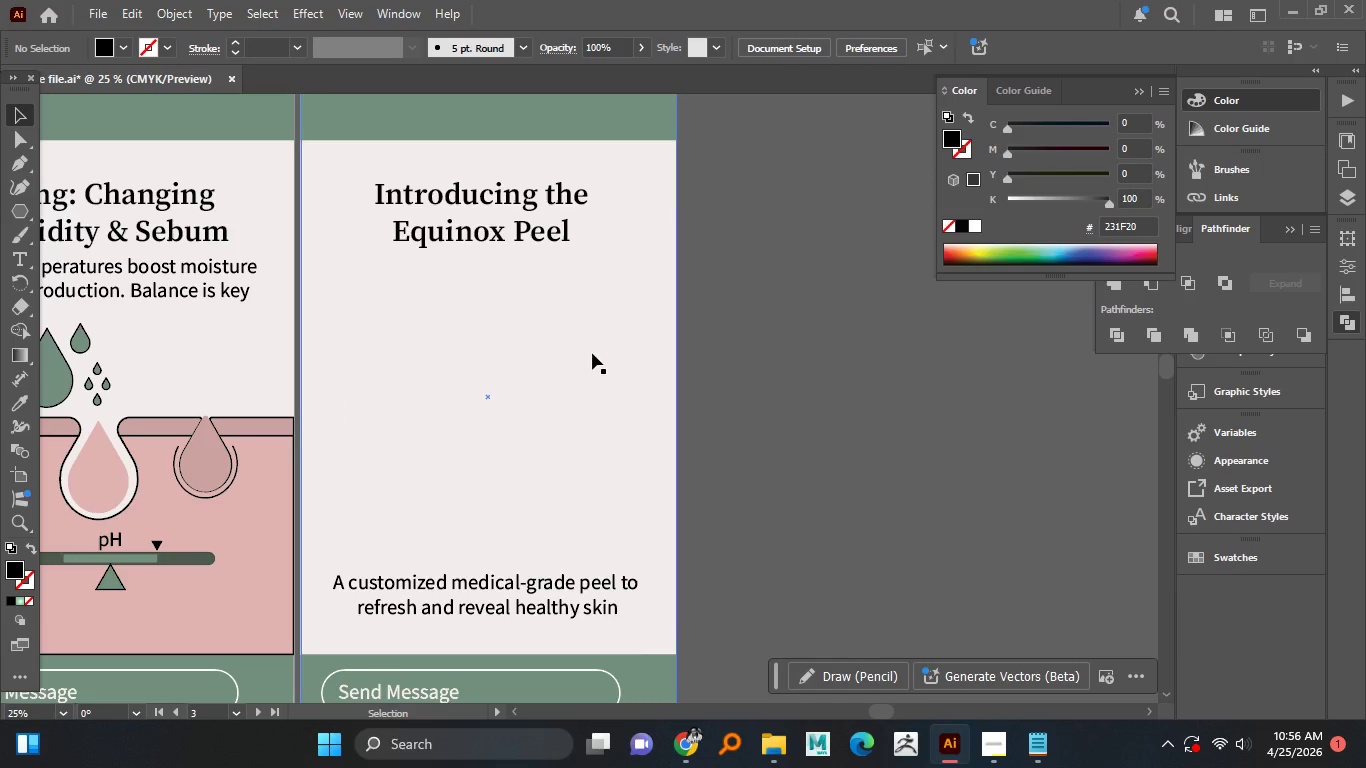 
wait(13.8)
 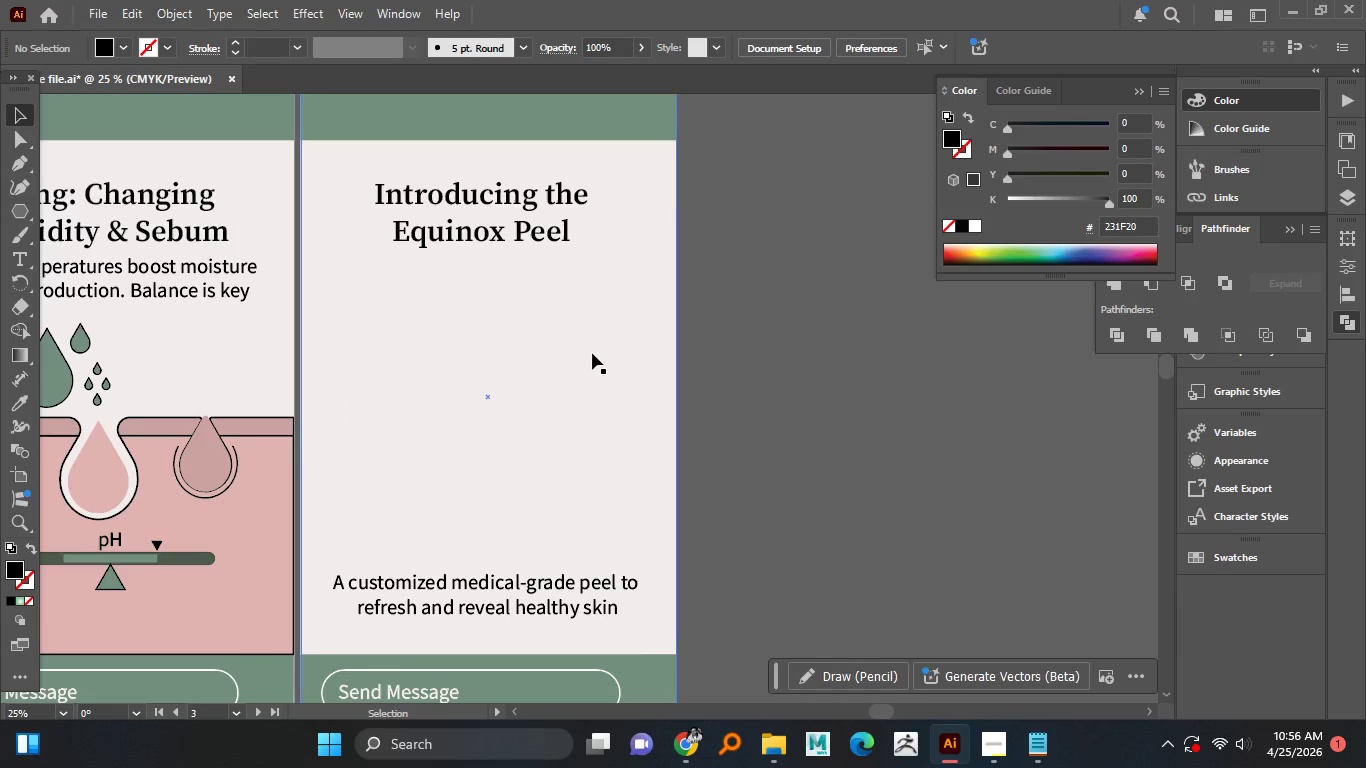 
hold_key(key=AltLeft, duration=1.17)
scroll: coordinate [544, 348], scroll_direction: up, amount: 1.0
 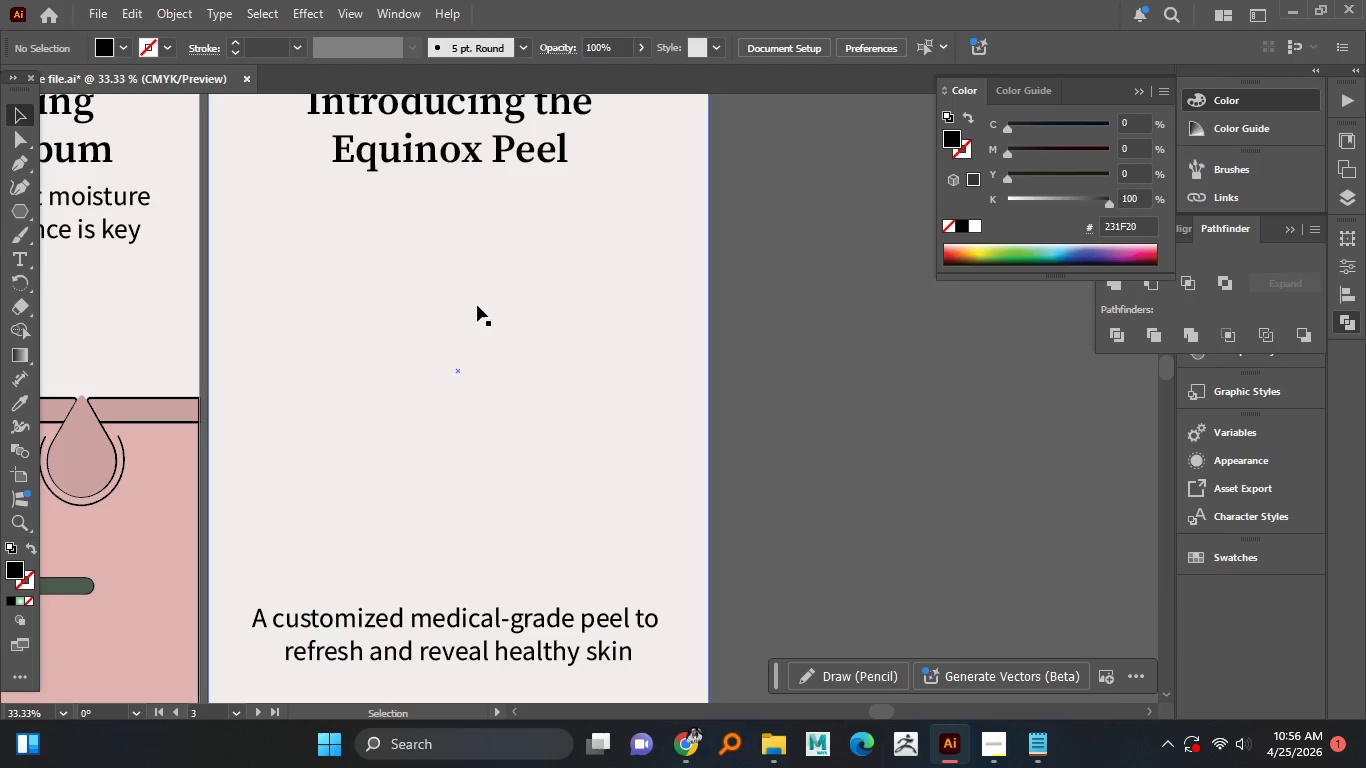 
wait(5.44)
 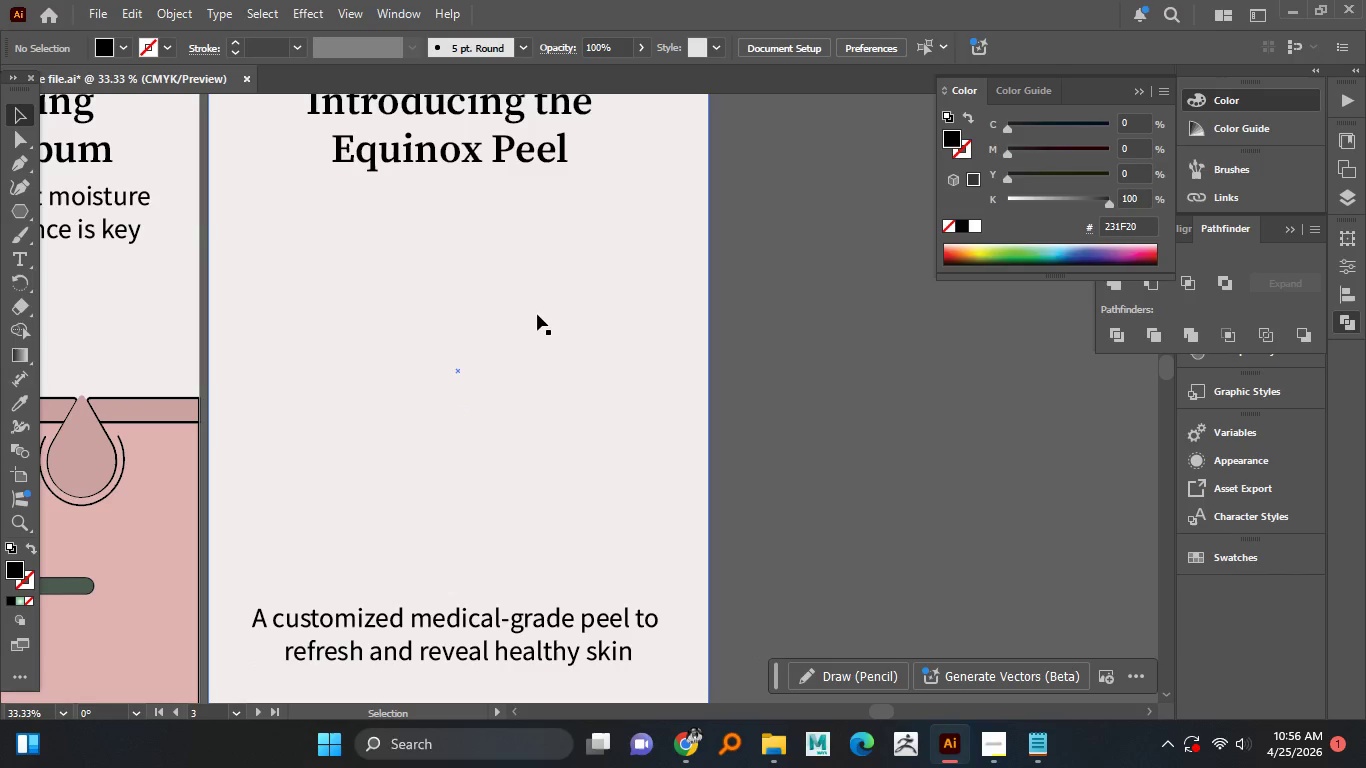 
left_click([31, 204])
 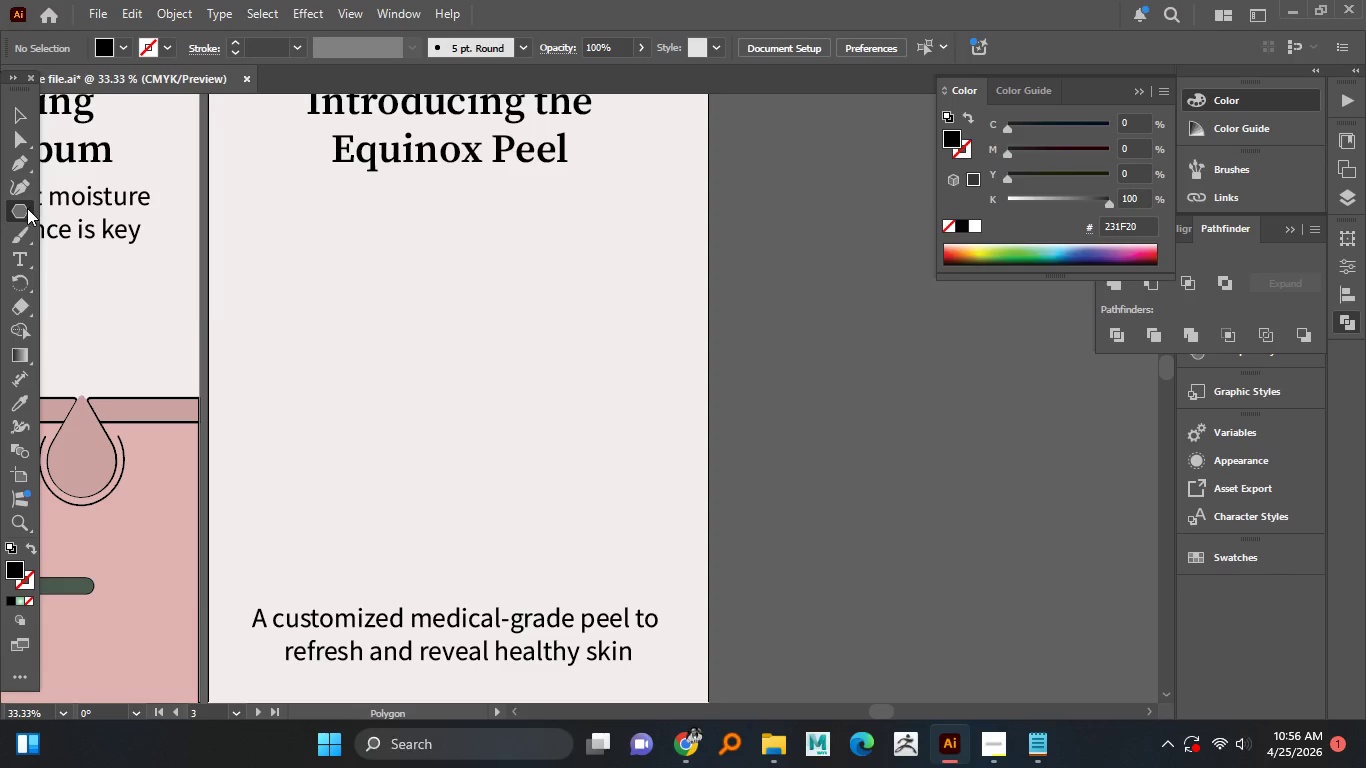 
right_click([27, 208])
 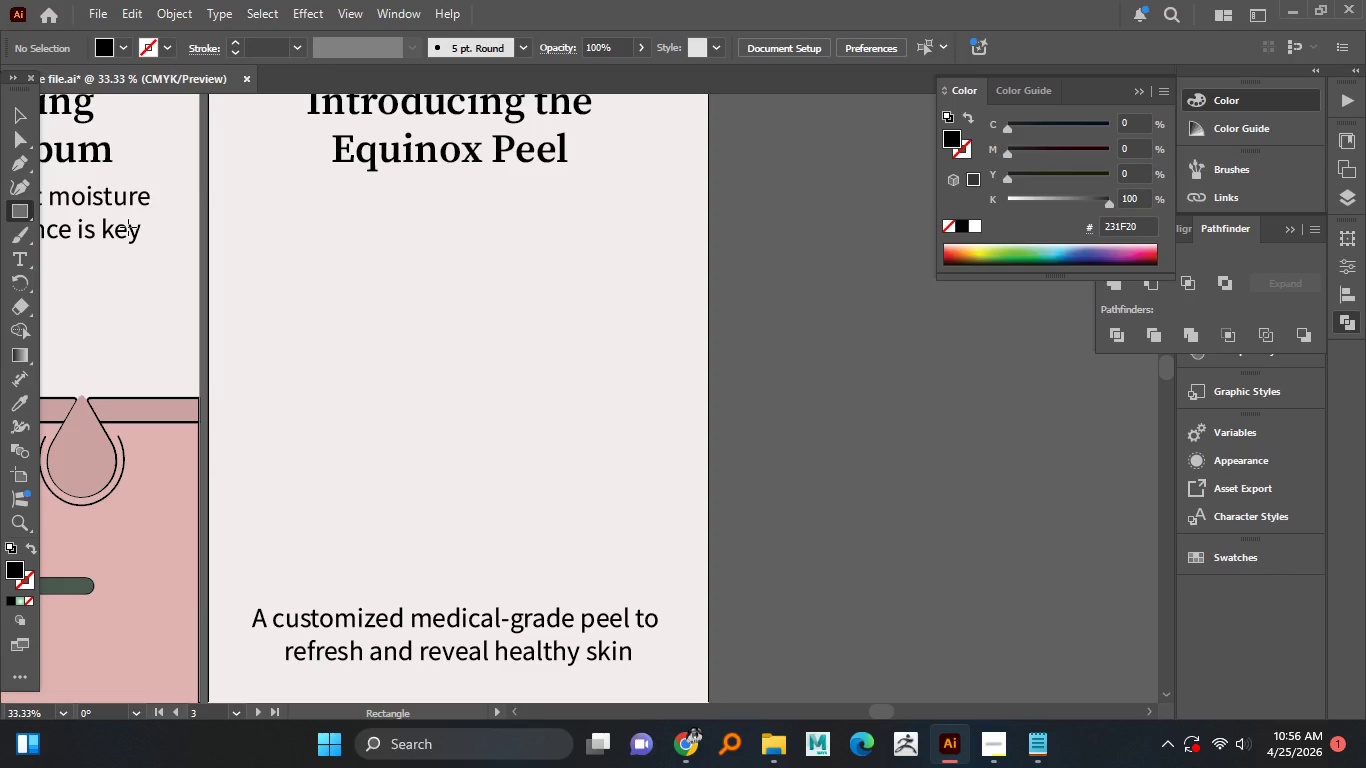 
wait(7.94)
 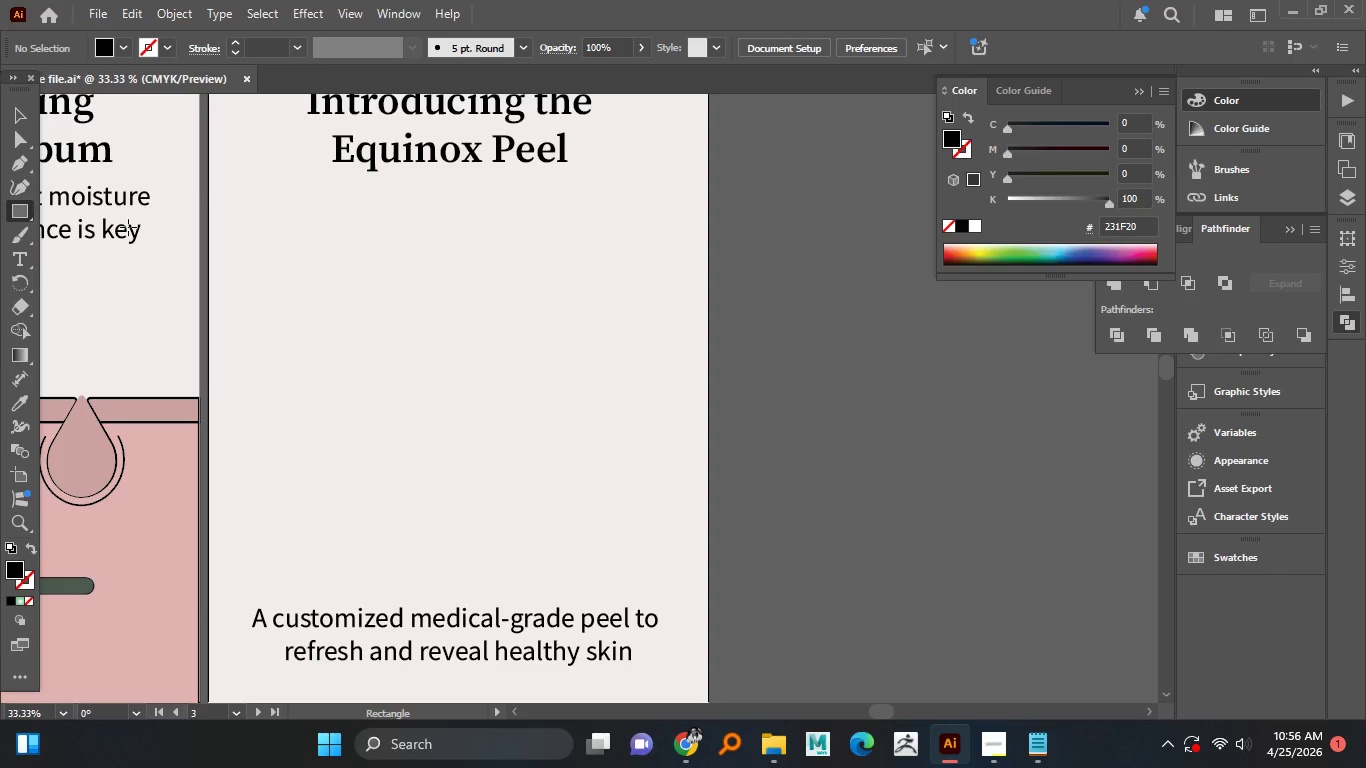 
left_click_drag(start_coordinate=[354, 275], to_coordinate=[547, 543])
 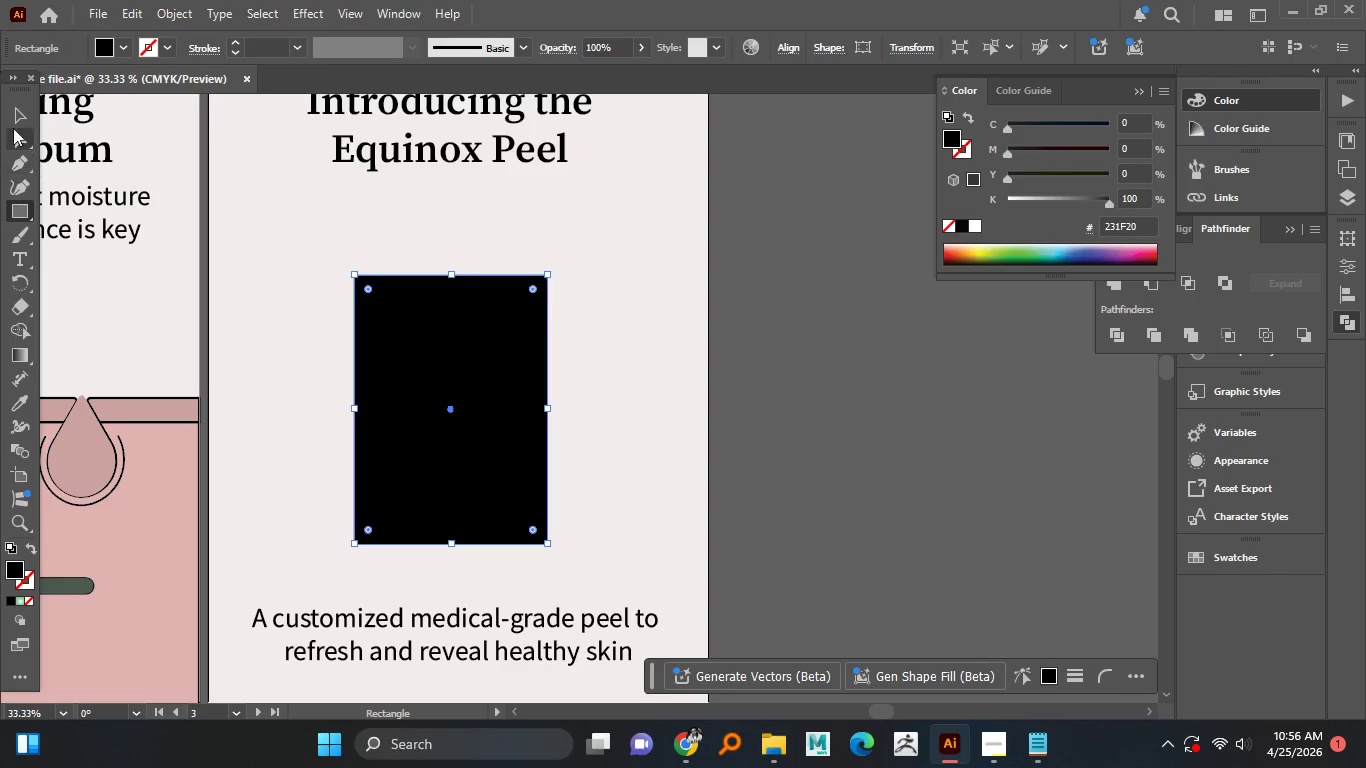 
left_click([17, 144])
 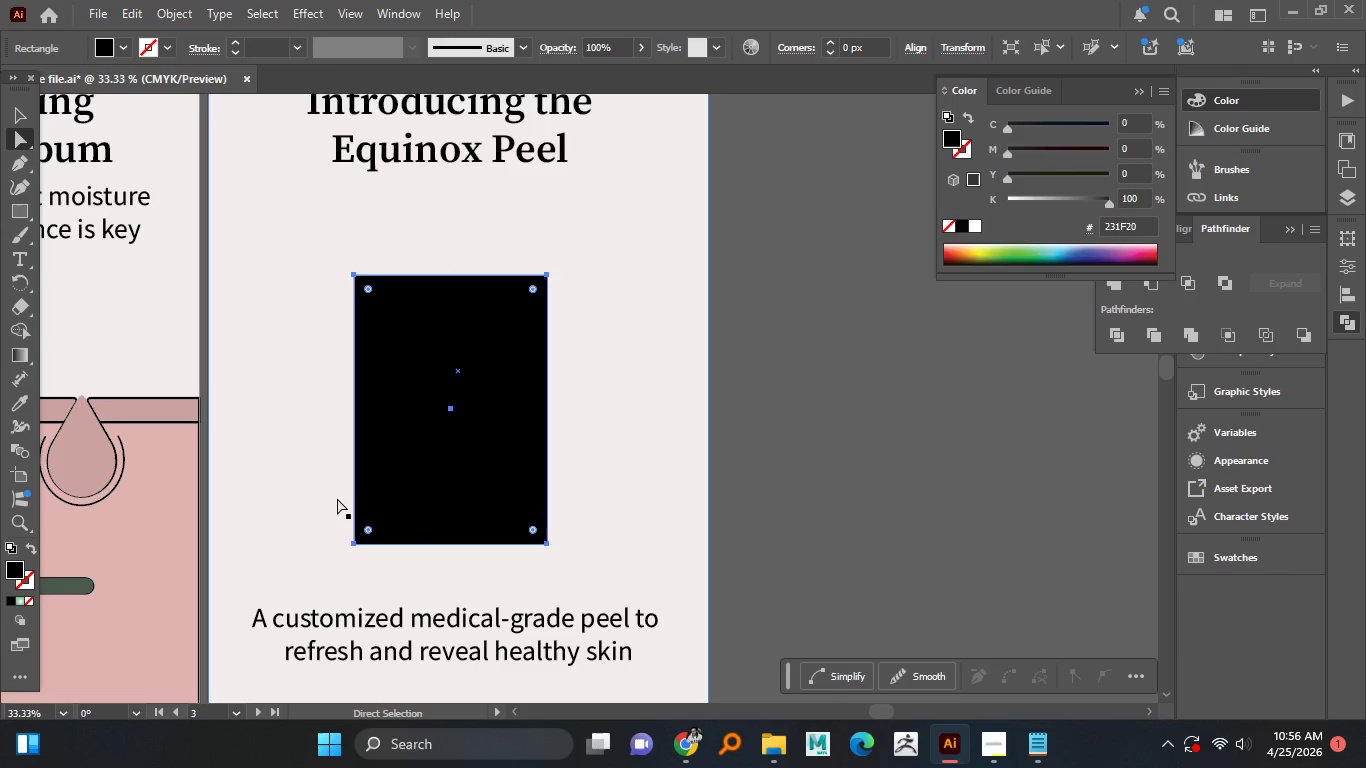 
left_click_drag(start_coordinate=[332, 502], to_coordinate=[616, 581])
 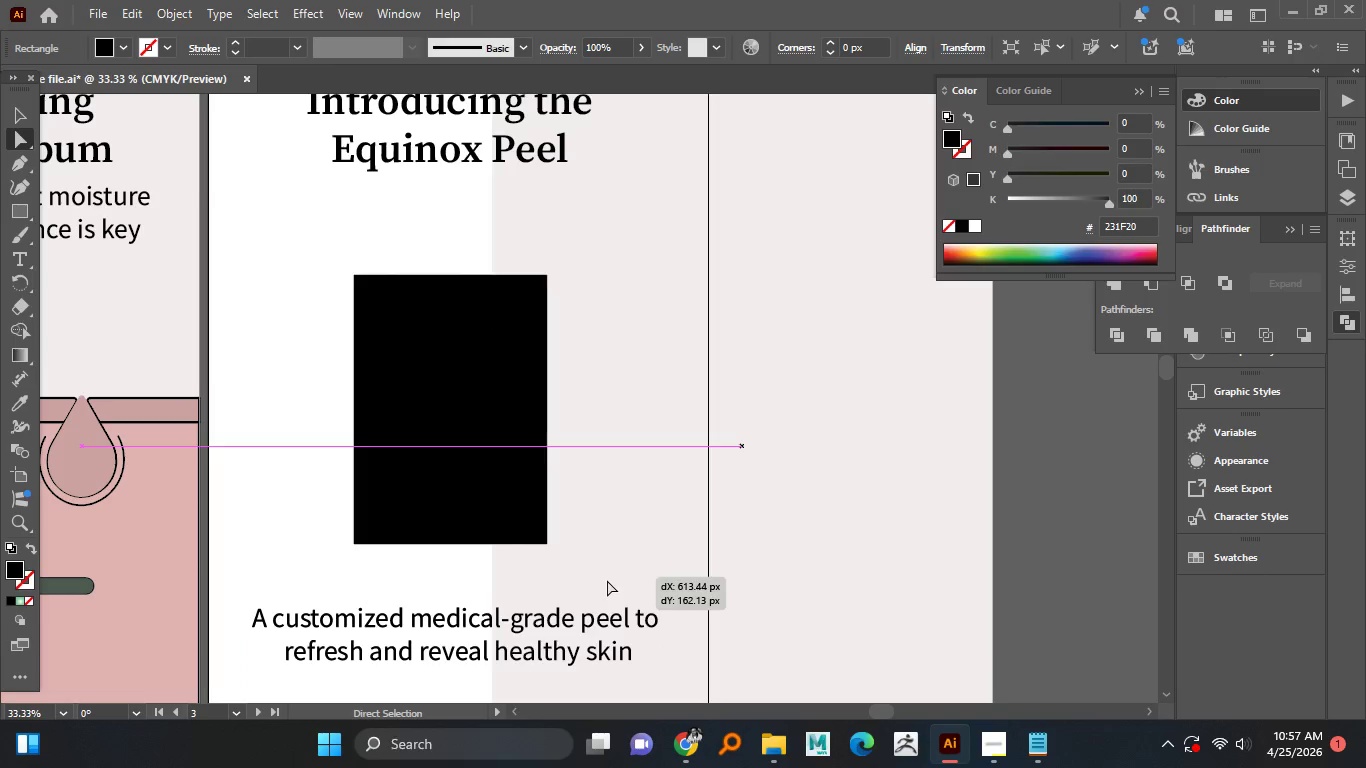 
key(Control+Z)
 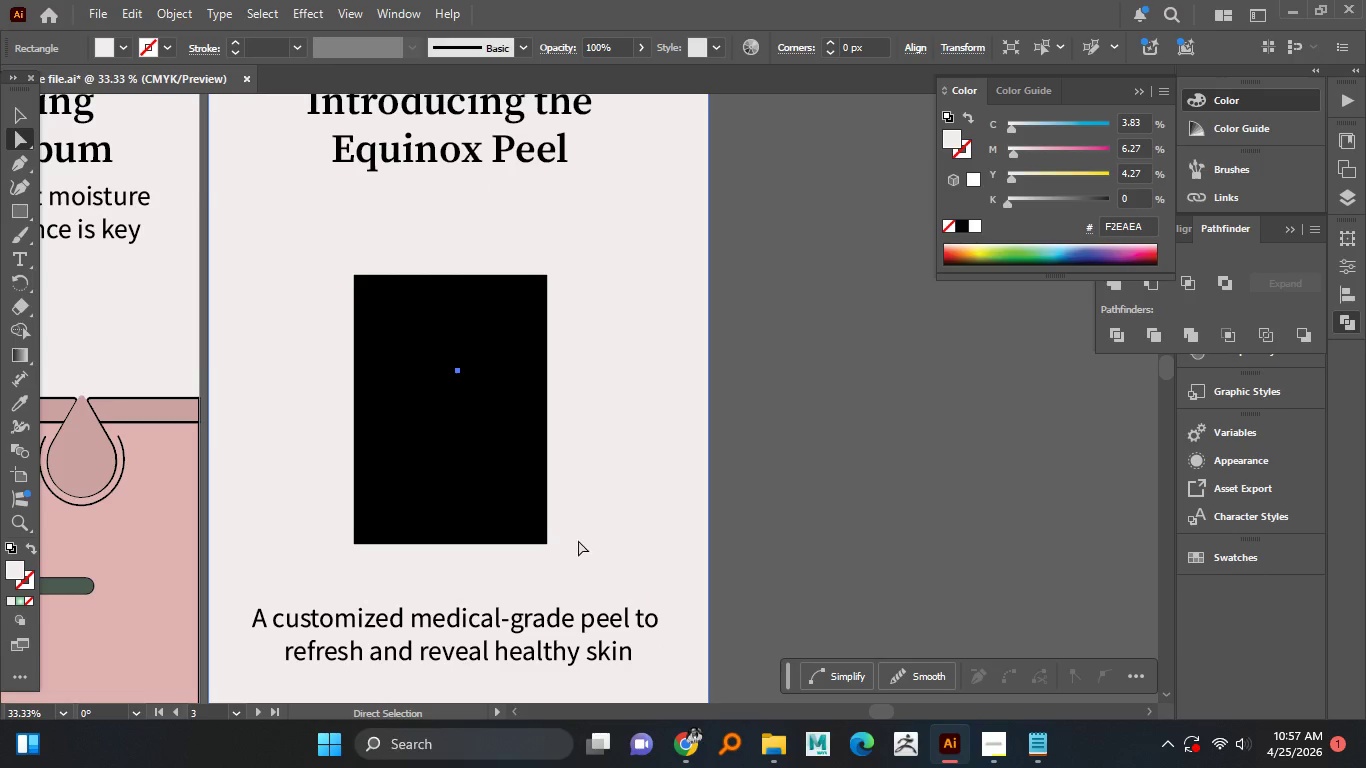 
key(Control+2)
 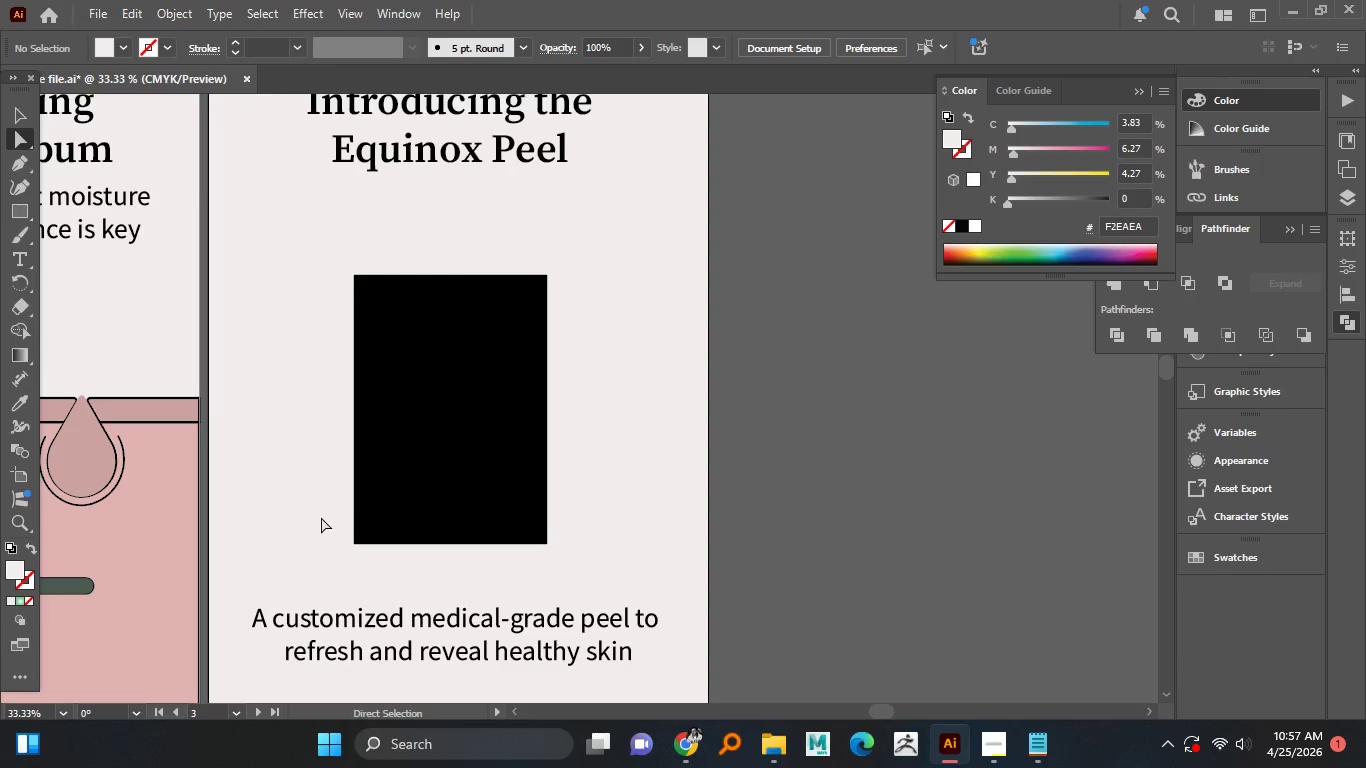 
left_click_drag(start_coordinate=[324, 517], to_coordinate=[587, 570])
 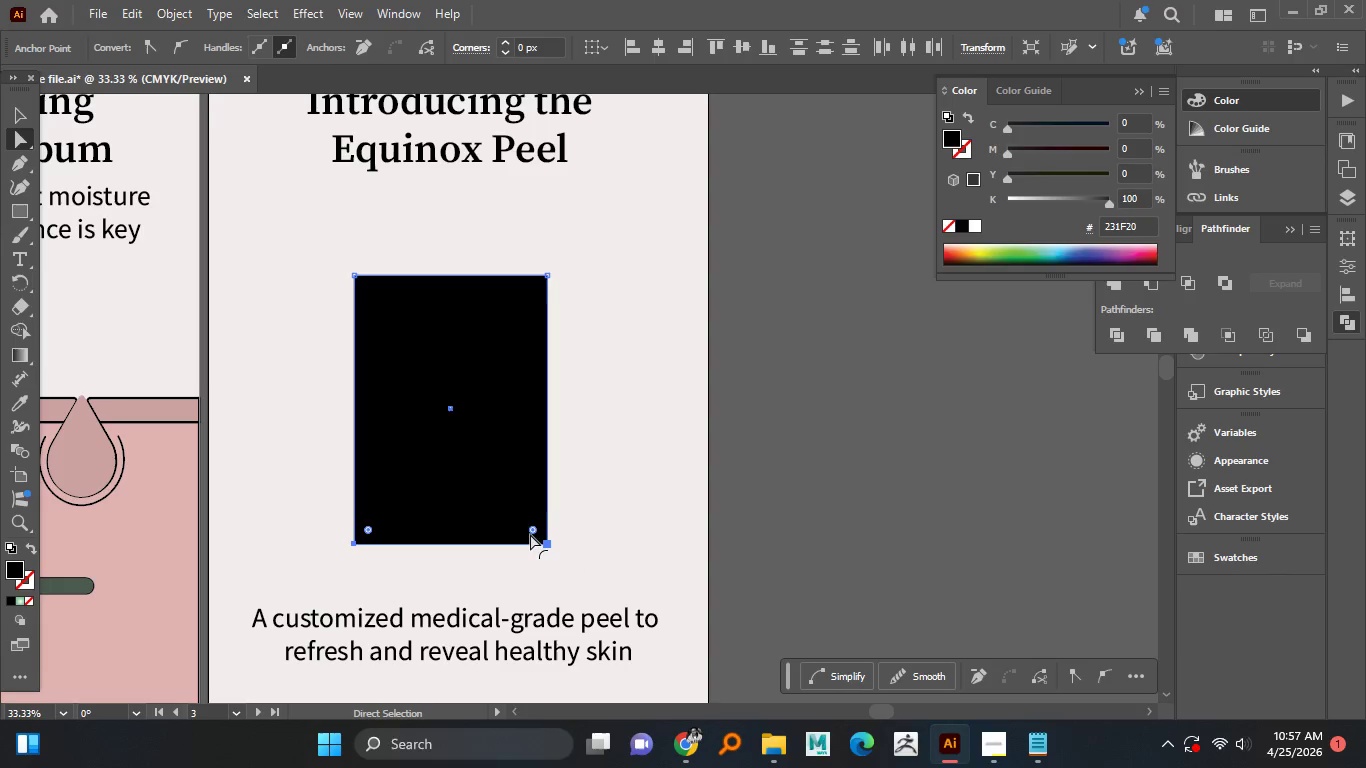 
left_click_drag(start_coordinate=[529, 531], to_coordinate=[526, 506])
 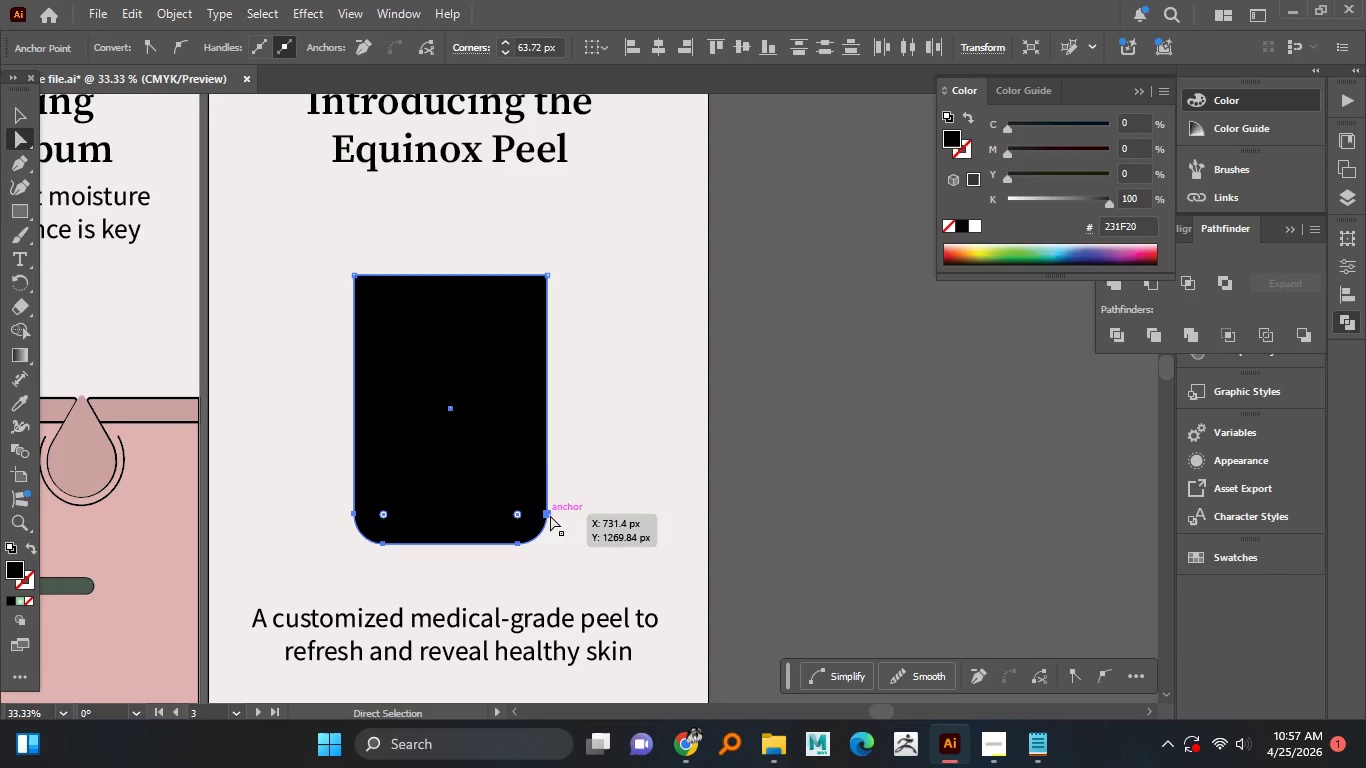 
left_click_drag(start_coordinate=[330, 244], to_coordinate=[596, 309])
 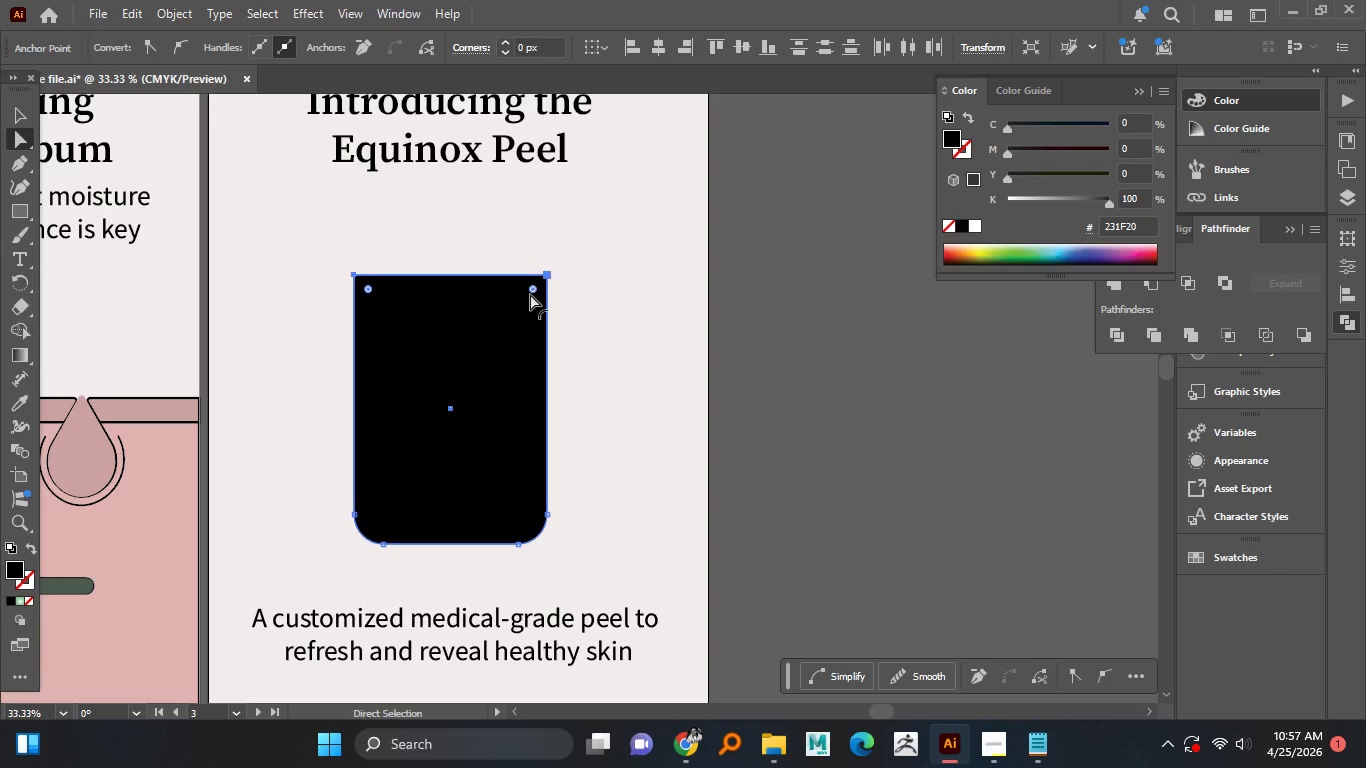 
left_click_drag(start_coordinate=[531, 294], to_coordinate=[501, 356])
 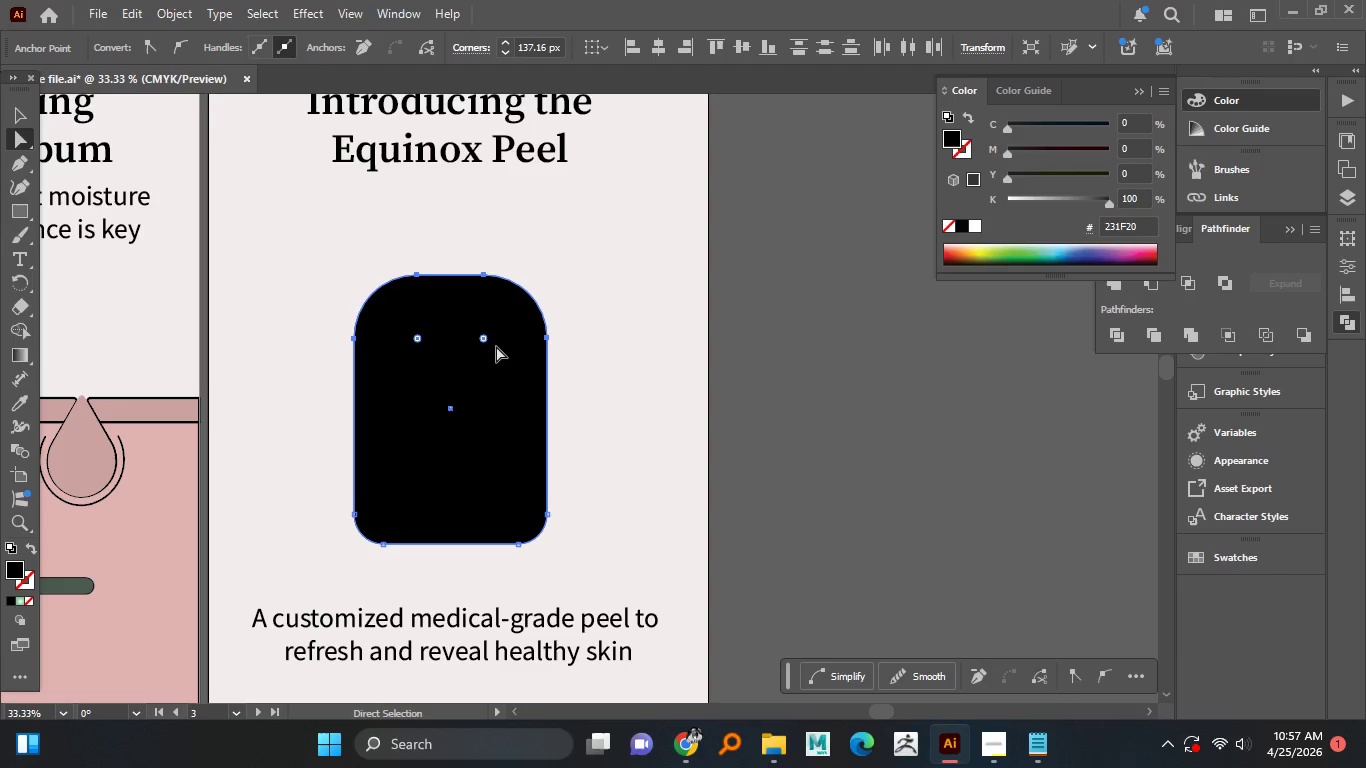 
hold_key(key=AltLeft, duration=0.58)
 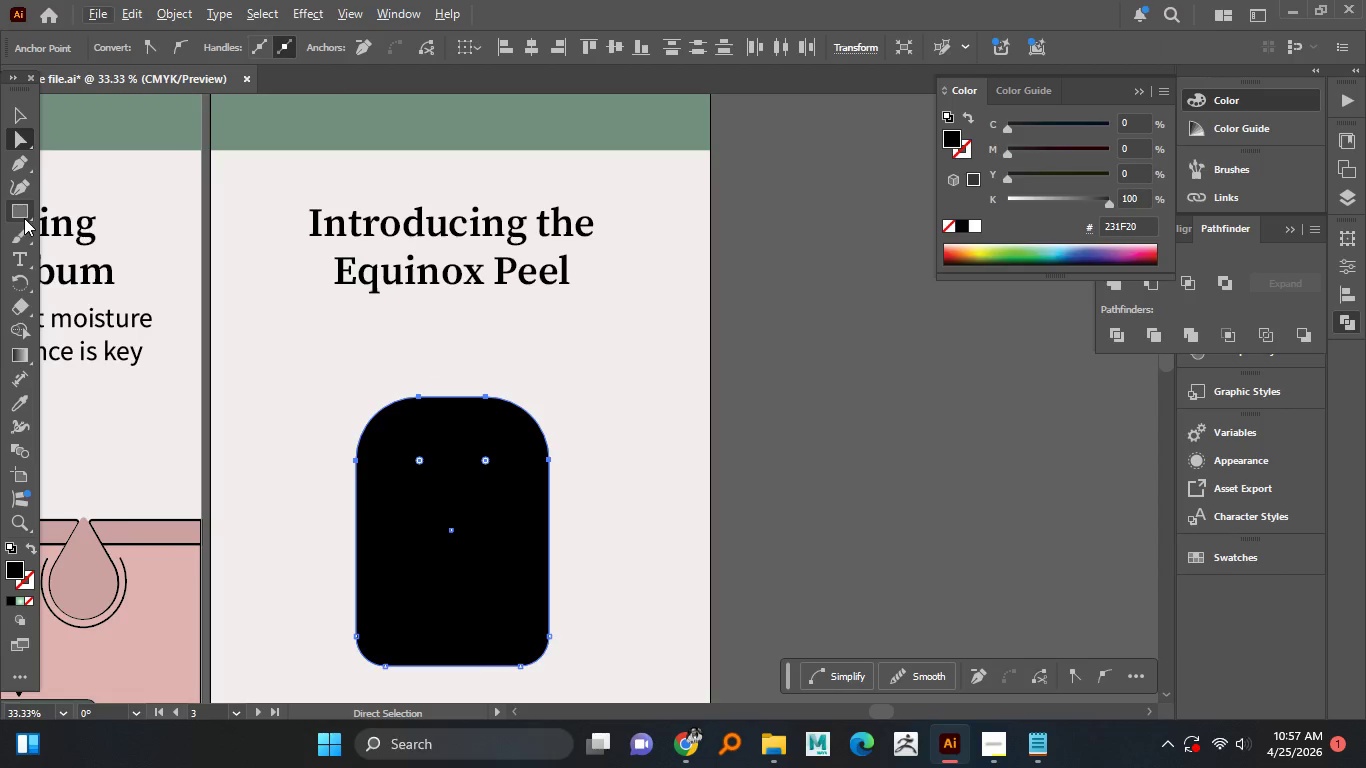 
left_click([24, 218])
 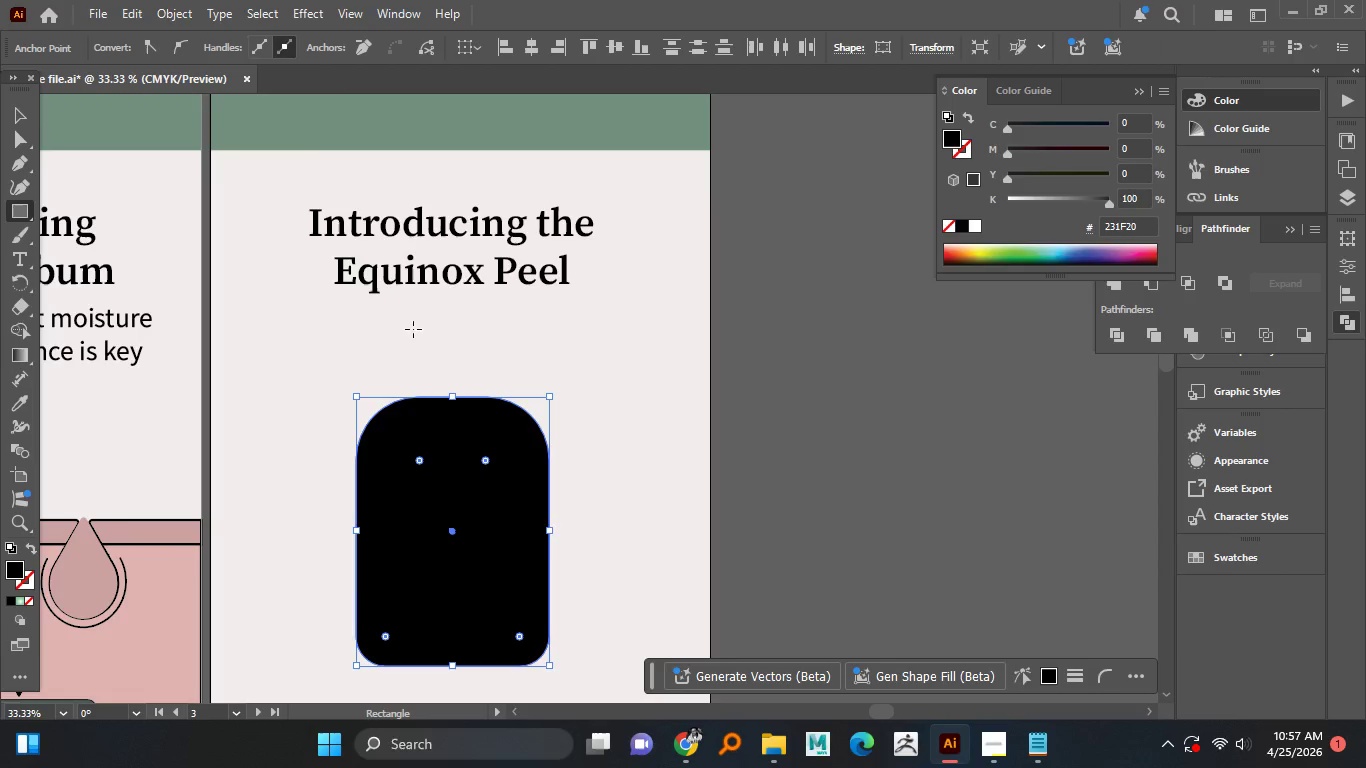 
left_click_drag(start_coordinate=[415, 324], to_coordinate=[503, 416])
 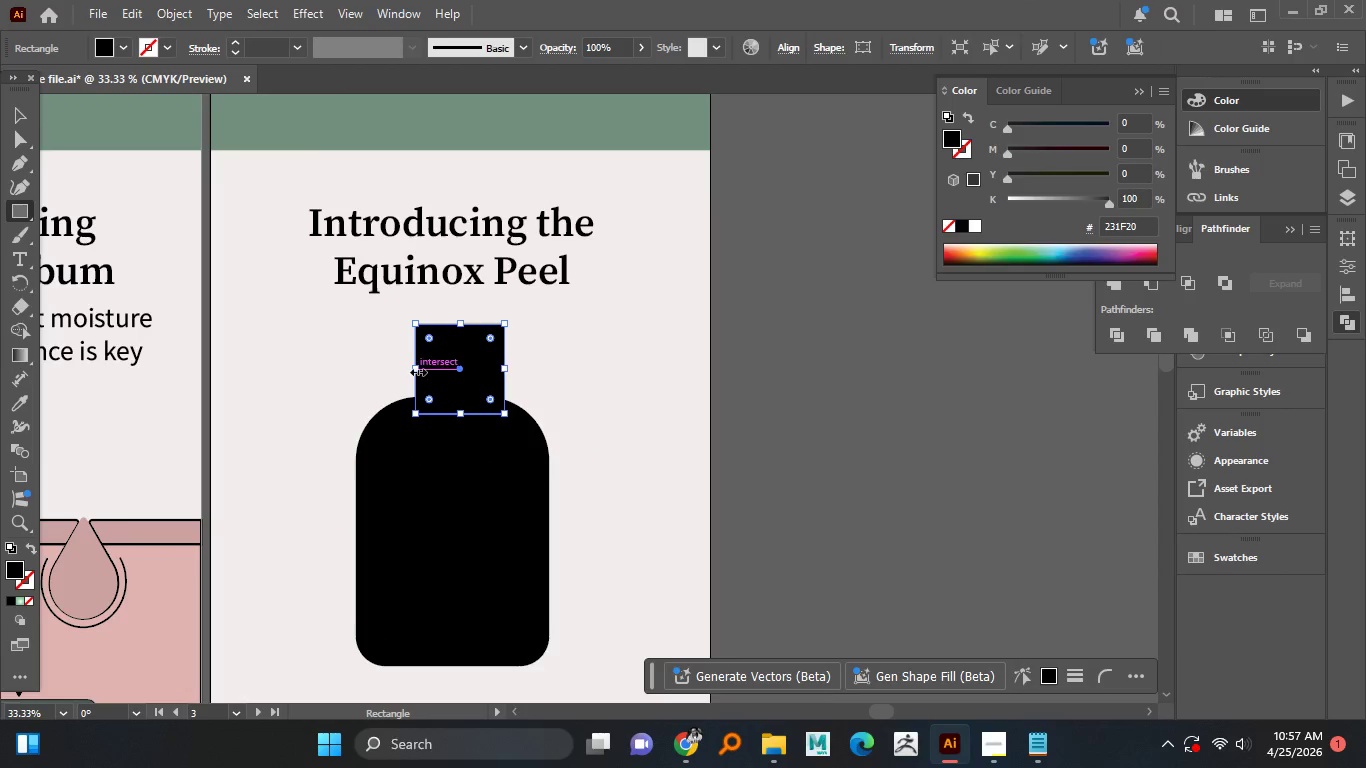 
left_click_drag(start_coordinate=[416, 370], to_coordinate=[408, 374])
 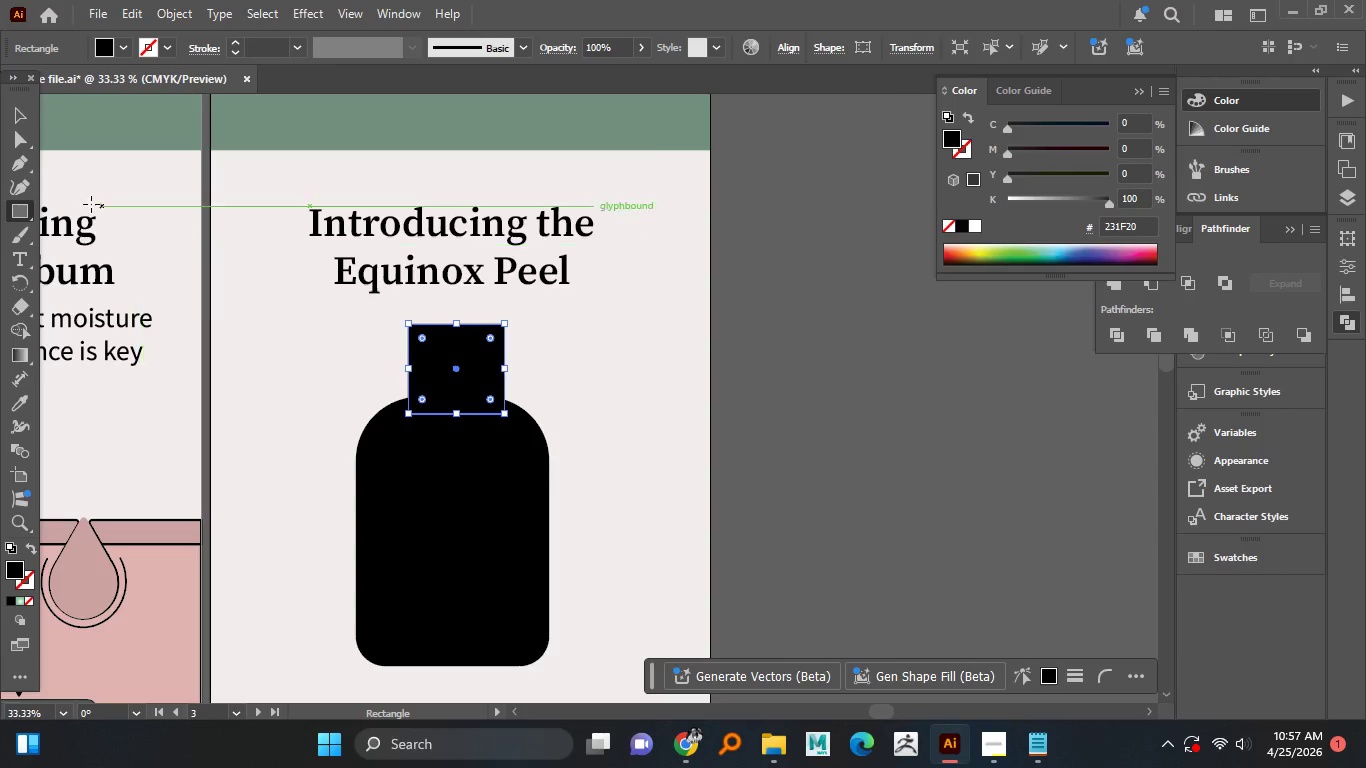 
left_click_drag(start_coordinate=[15, 120], to_coordinate=[60, 149])
 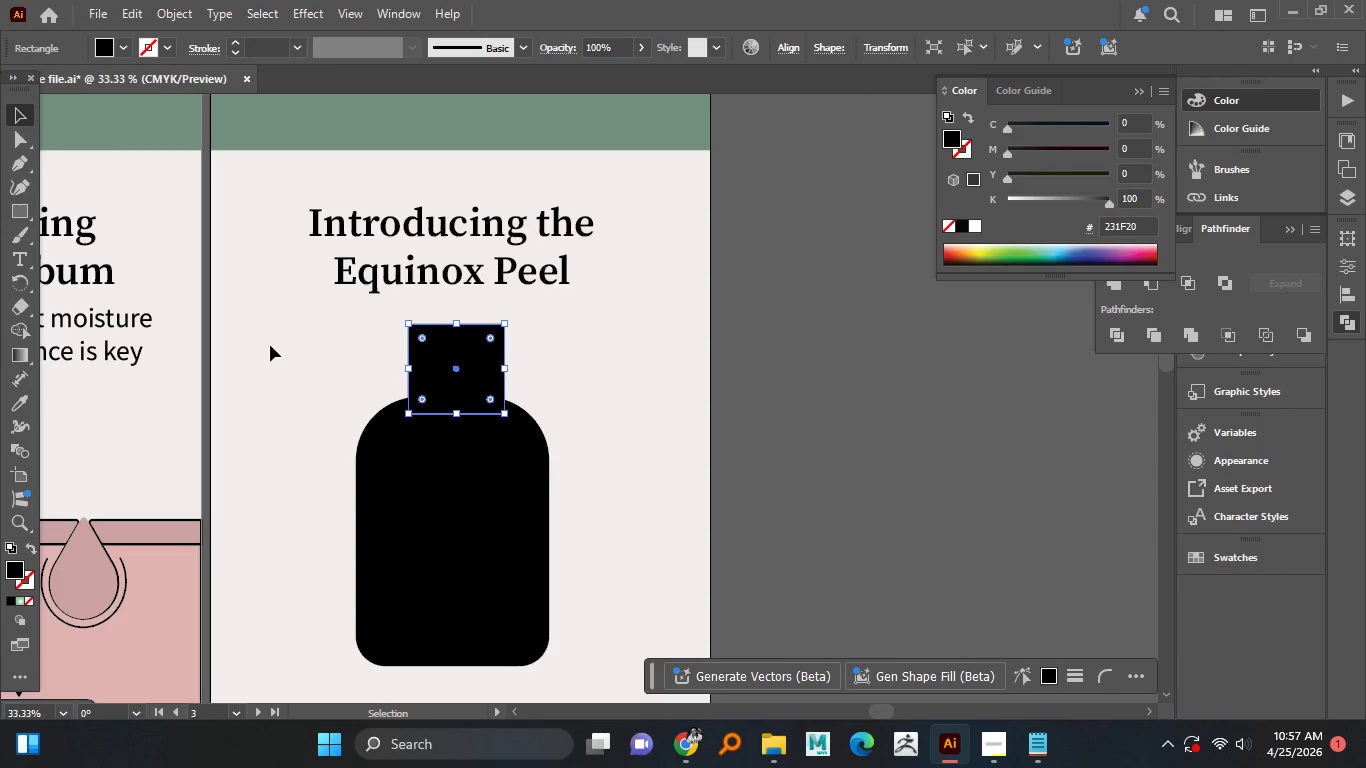 
left_click_drag(start_coordinate=[306, 370], to_coordinate=[512, 506])
 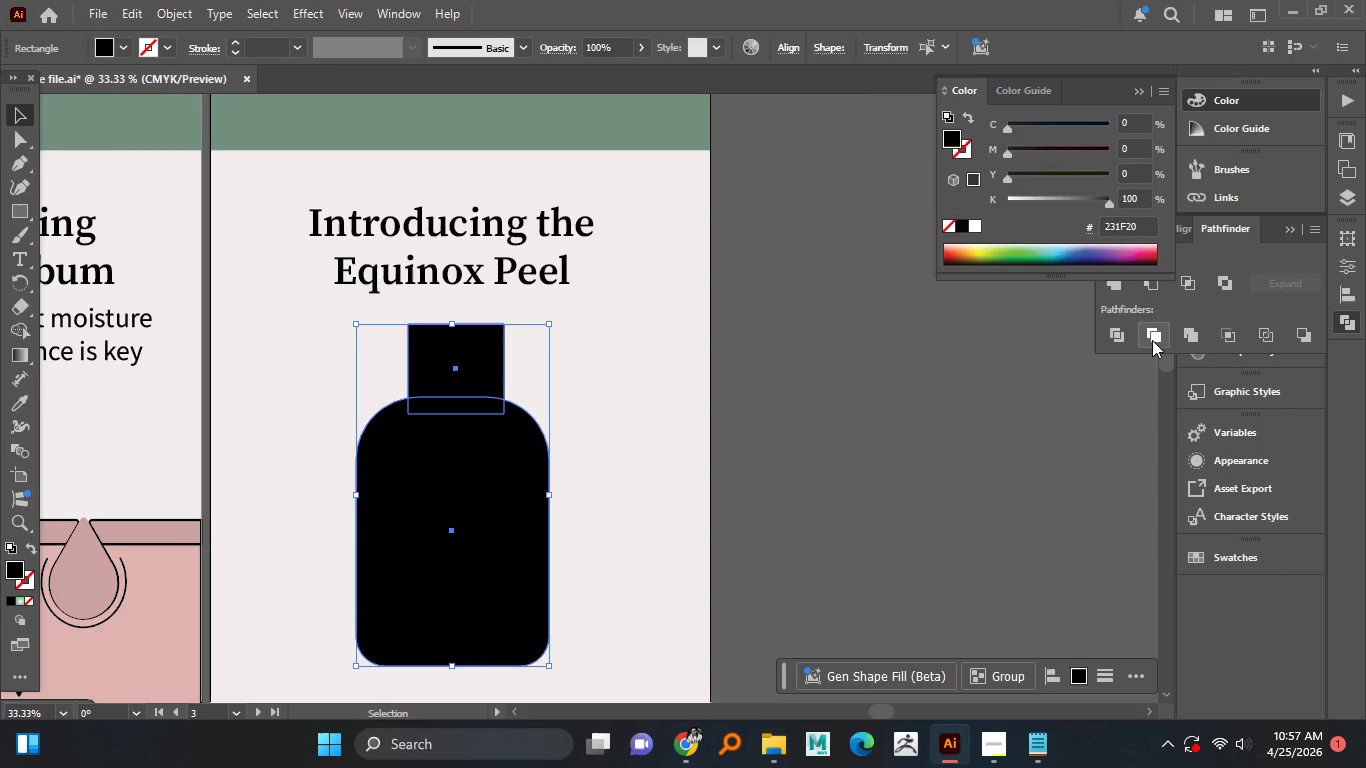 
left_click([1108, 286])
 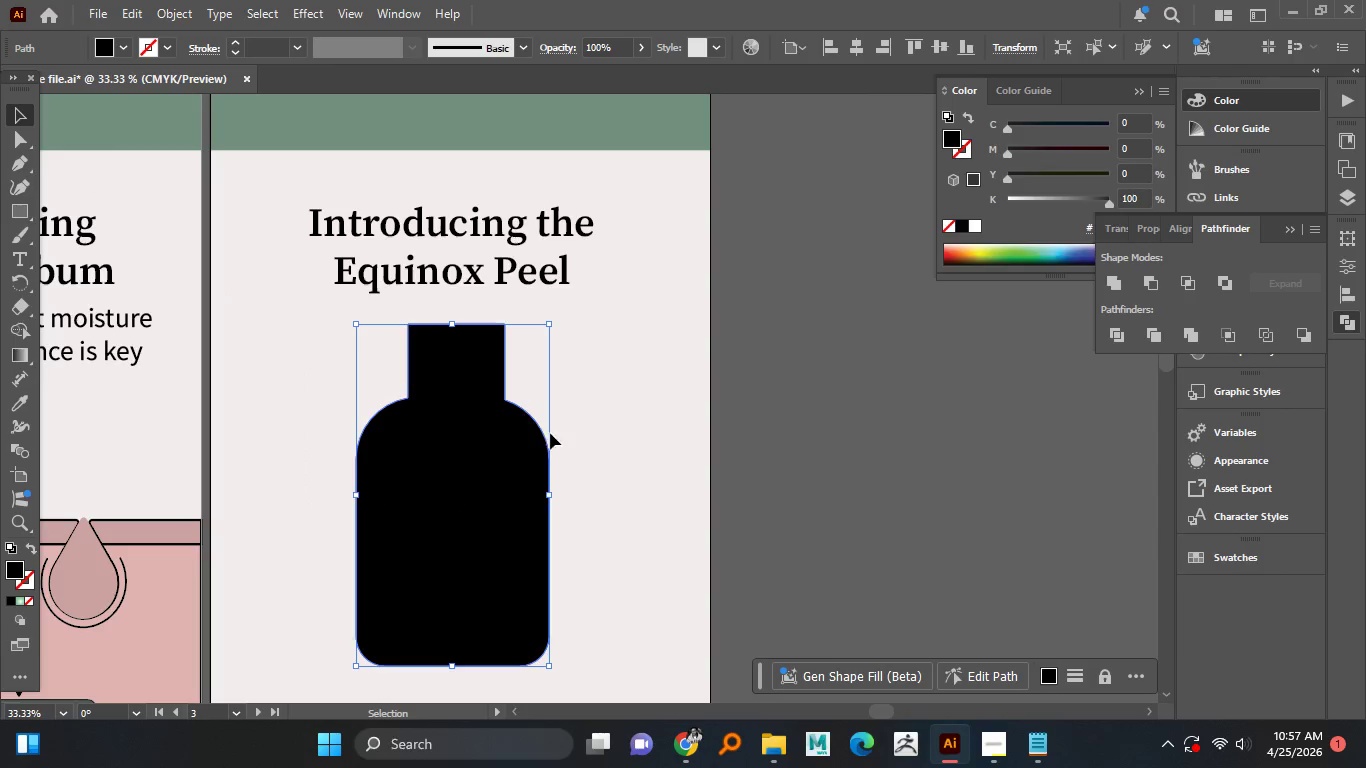 
hold_key(key=AltLeft, duration=0.92)
scroll: coordinate [460, 396], scroll_direction: up, amount: 2.0
 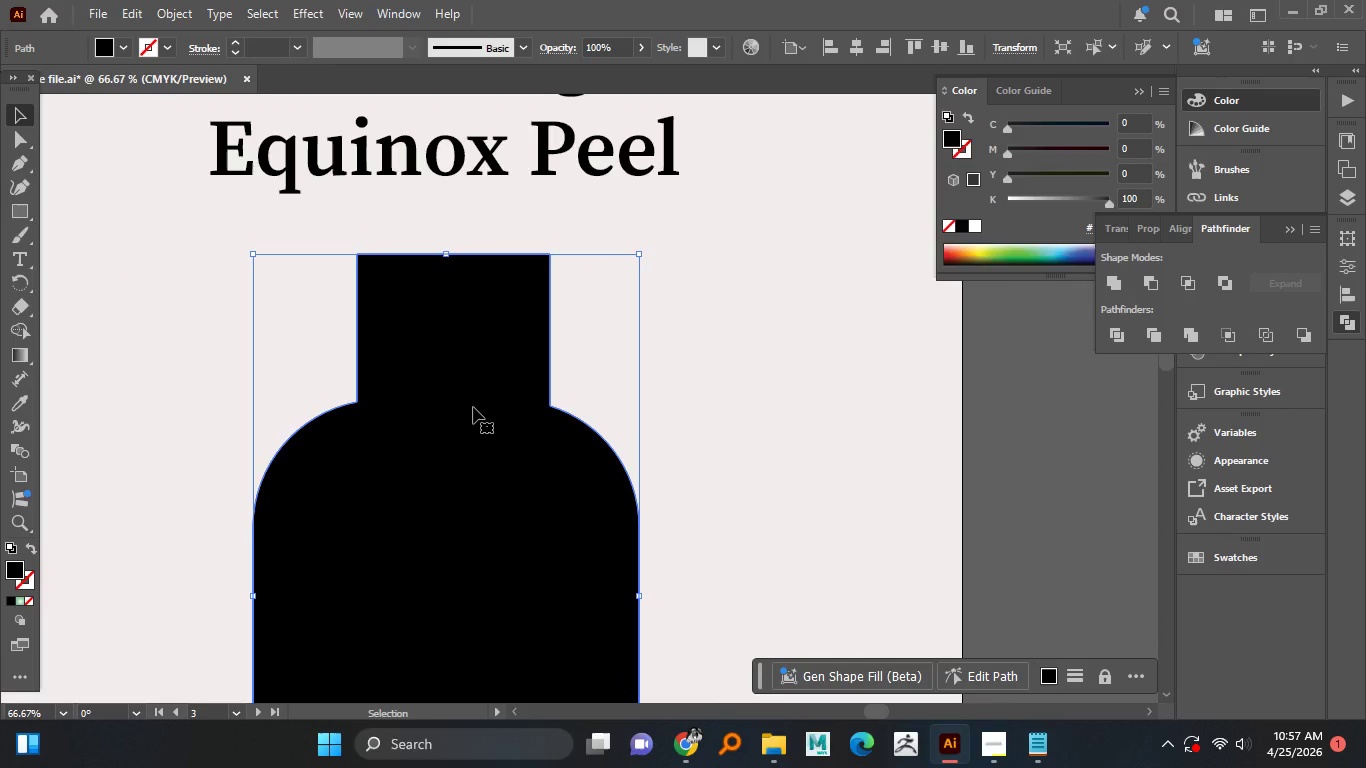 
hold_key(key=AltLeft, duration=0.83)
scroll: coordinate [473, 407], scroll_direction: down, amount: 2.0
 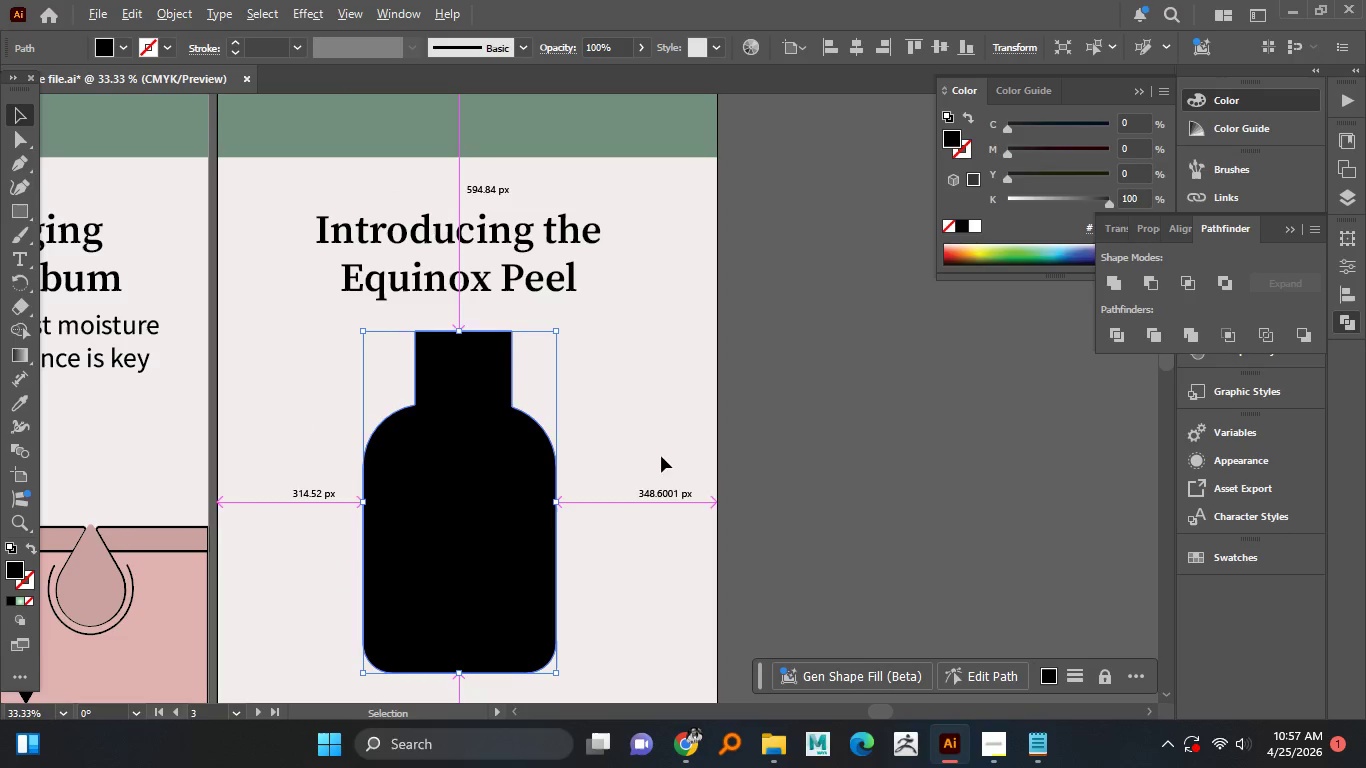 
left_click([652, 450])
 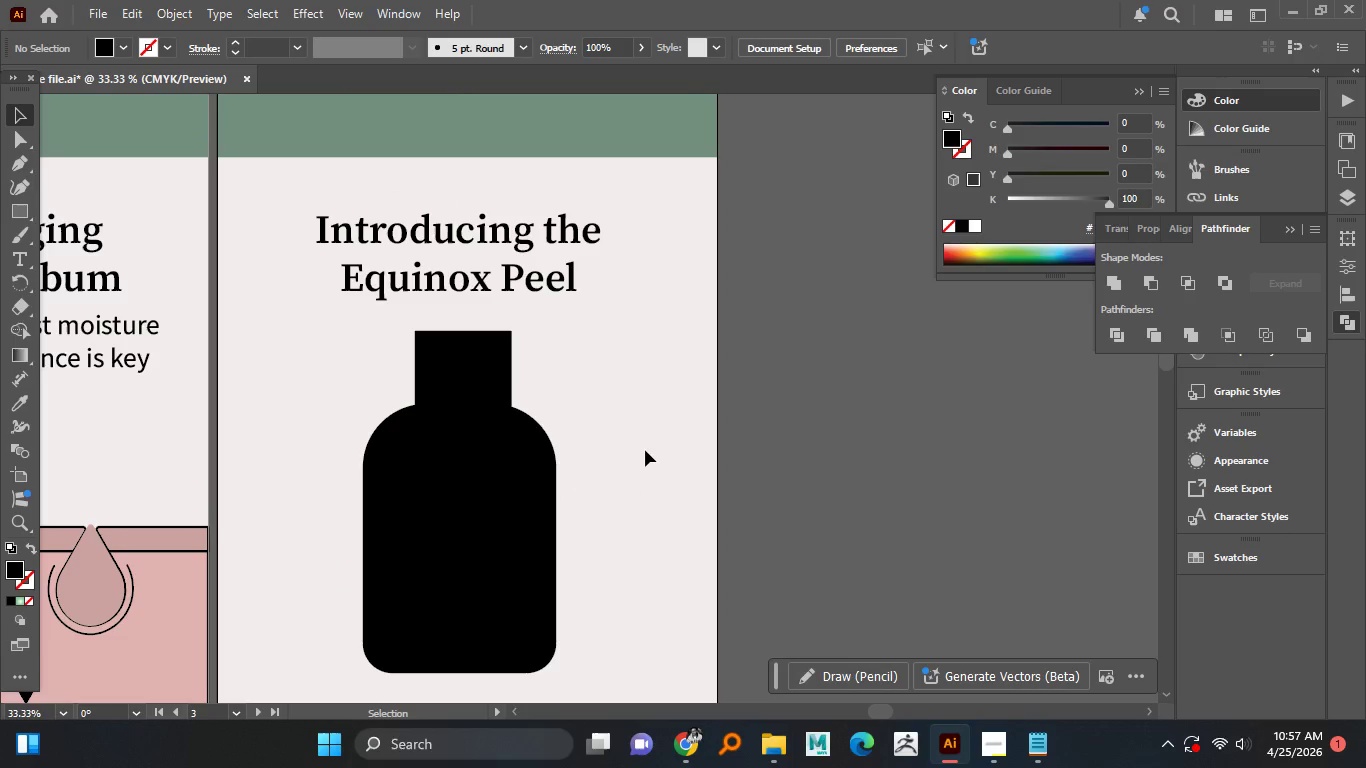 
hold_key(key=AltLeft, duration=1.42)
scroll: coordinate [636, 451], scroll_direction: down, amount: 1.0
 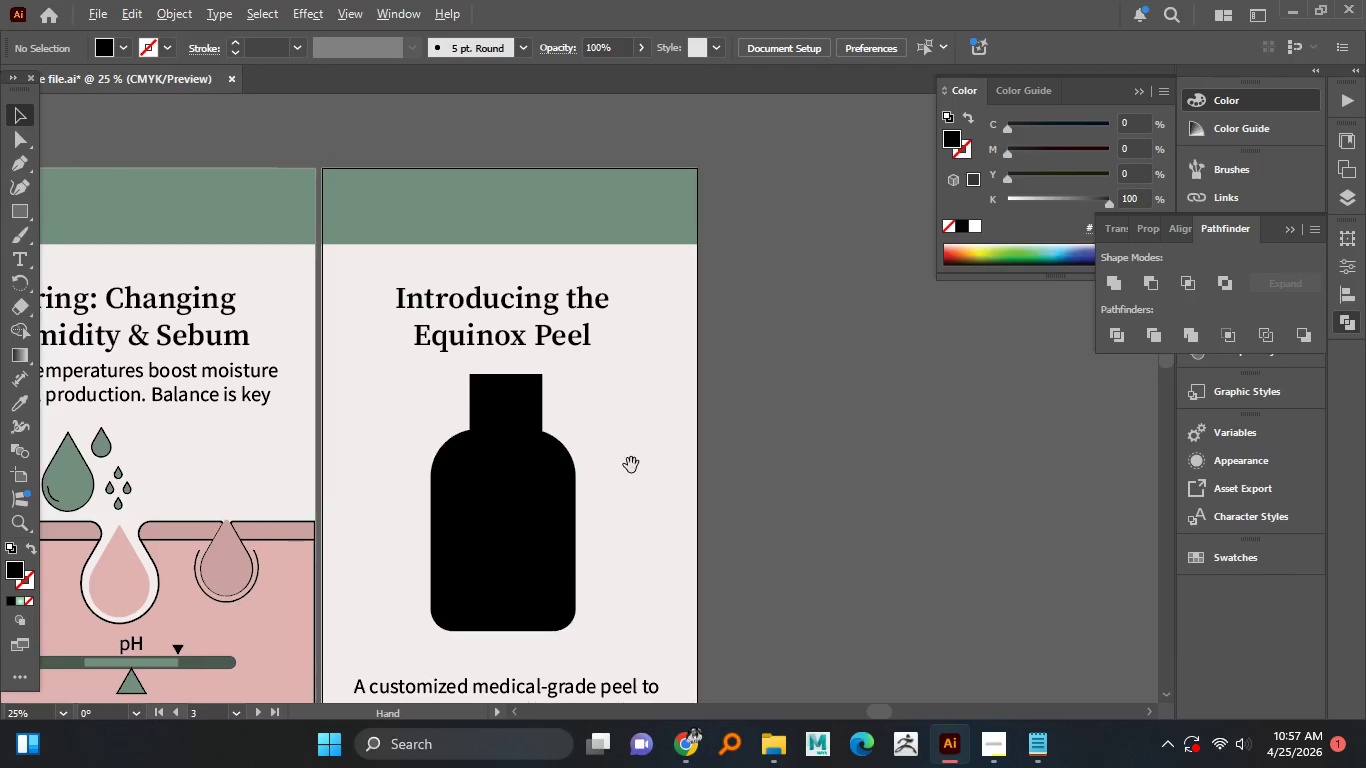 
key(Control+Z)
 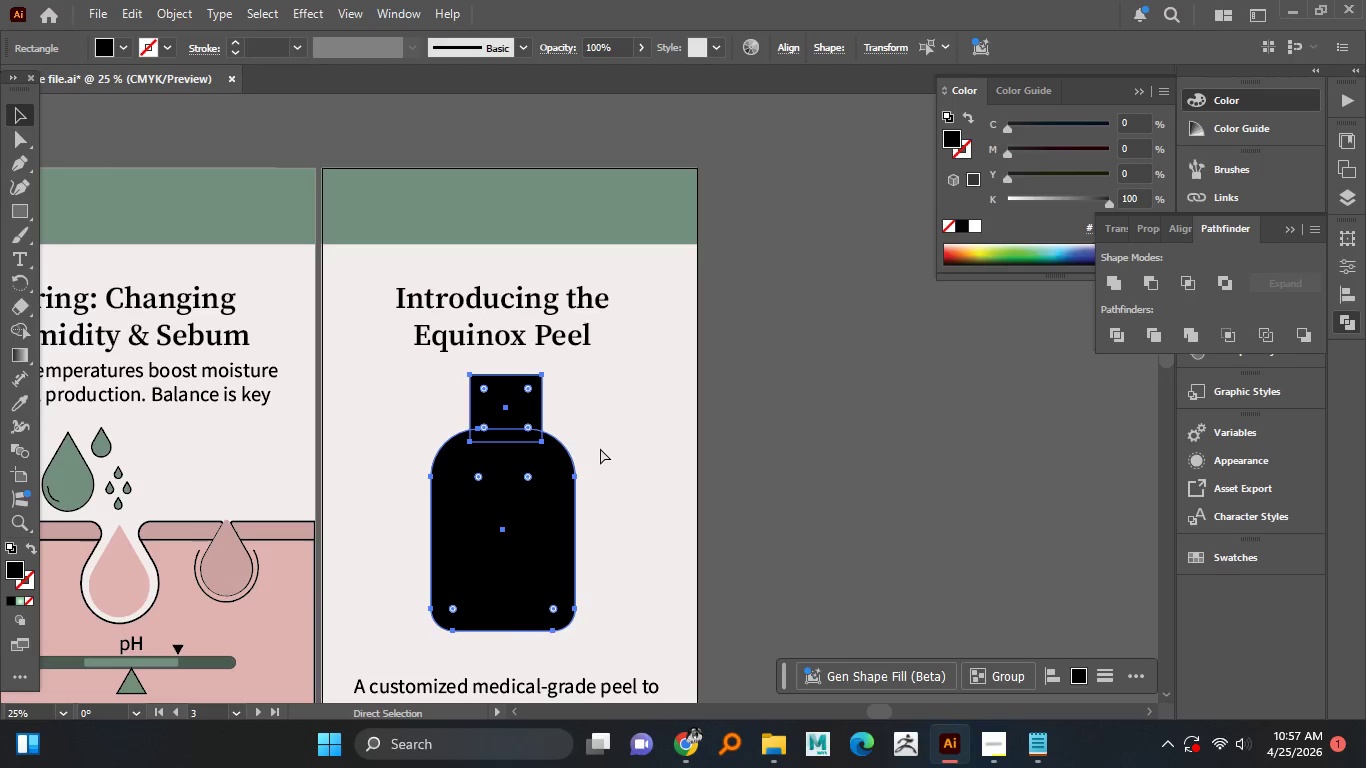 
key(Control+Z)
 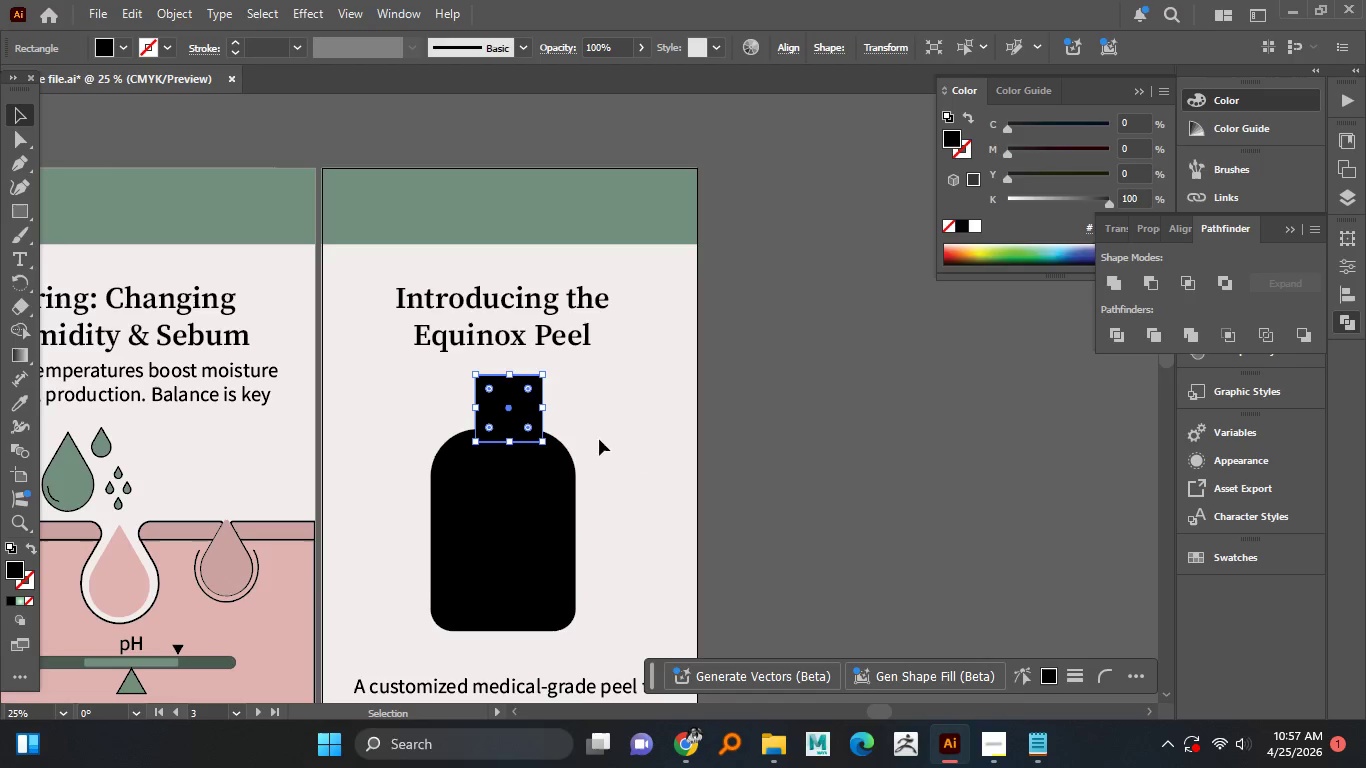 
key(Control+ControlLeft)
 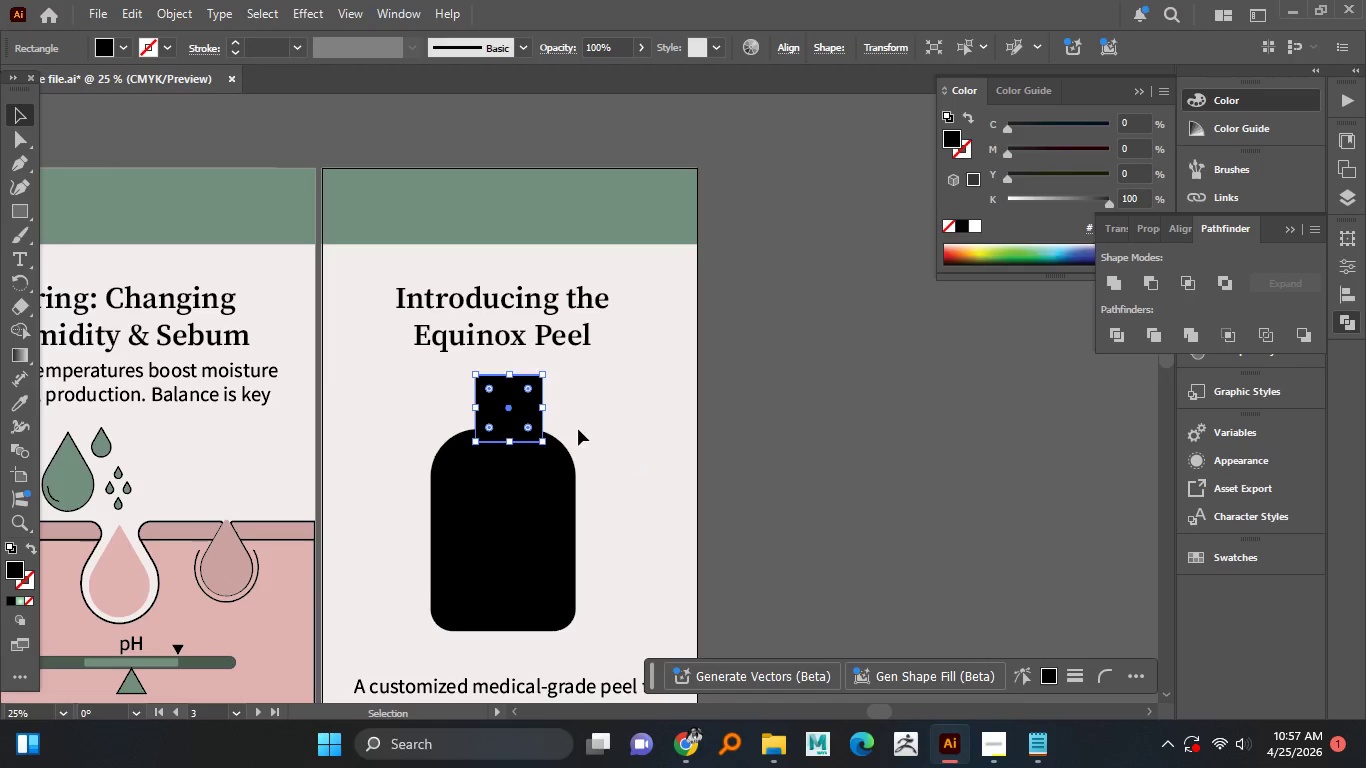 
key(Control+Z)
 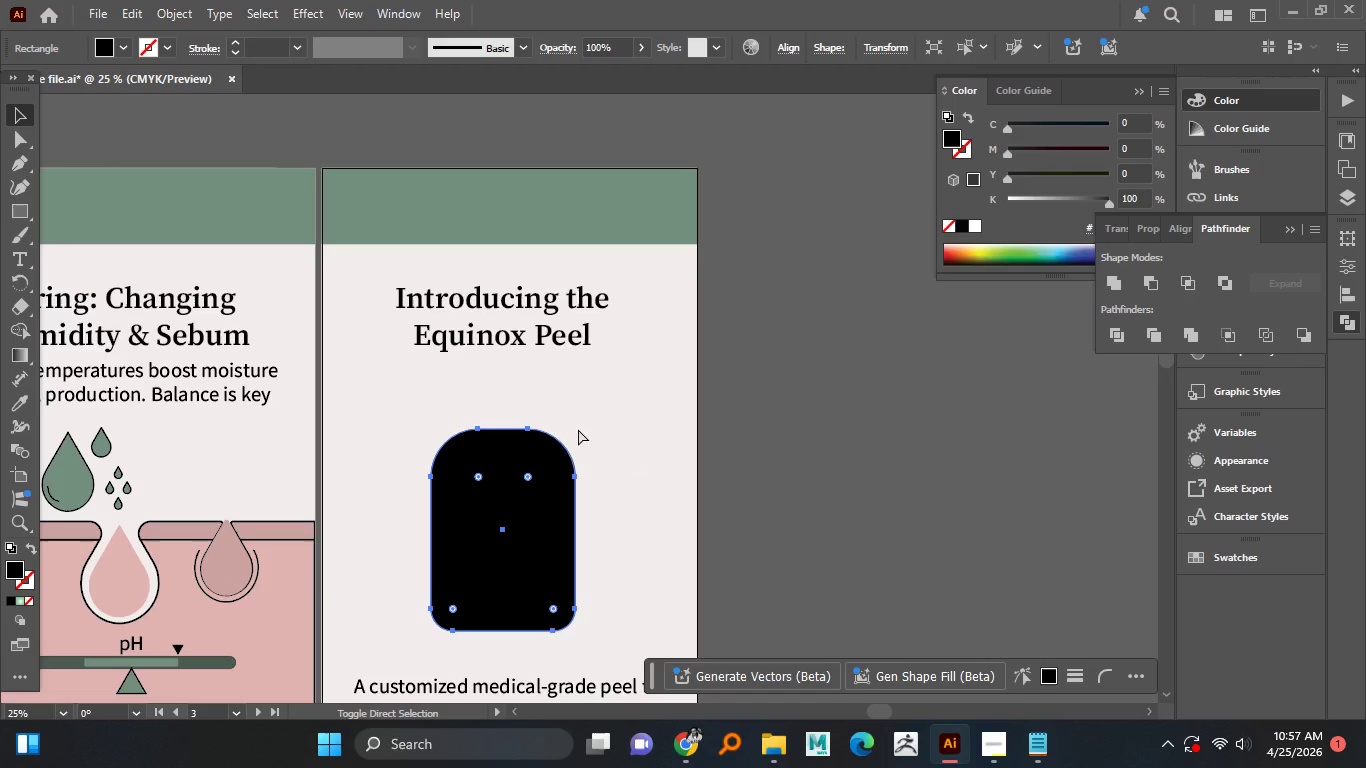 
key(Control+Shift+Z)
 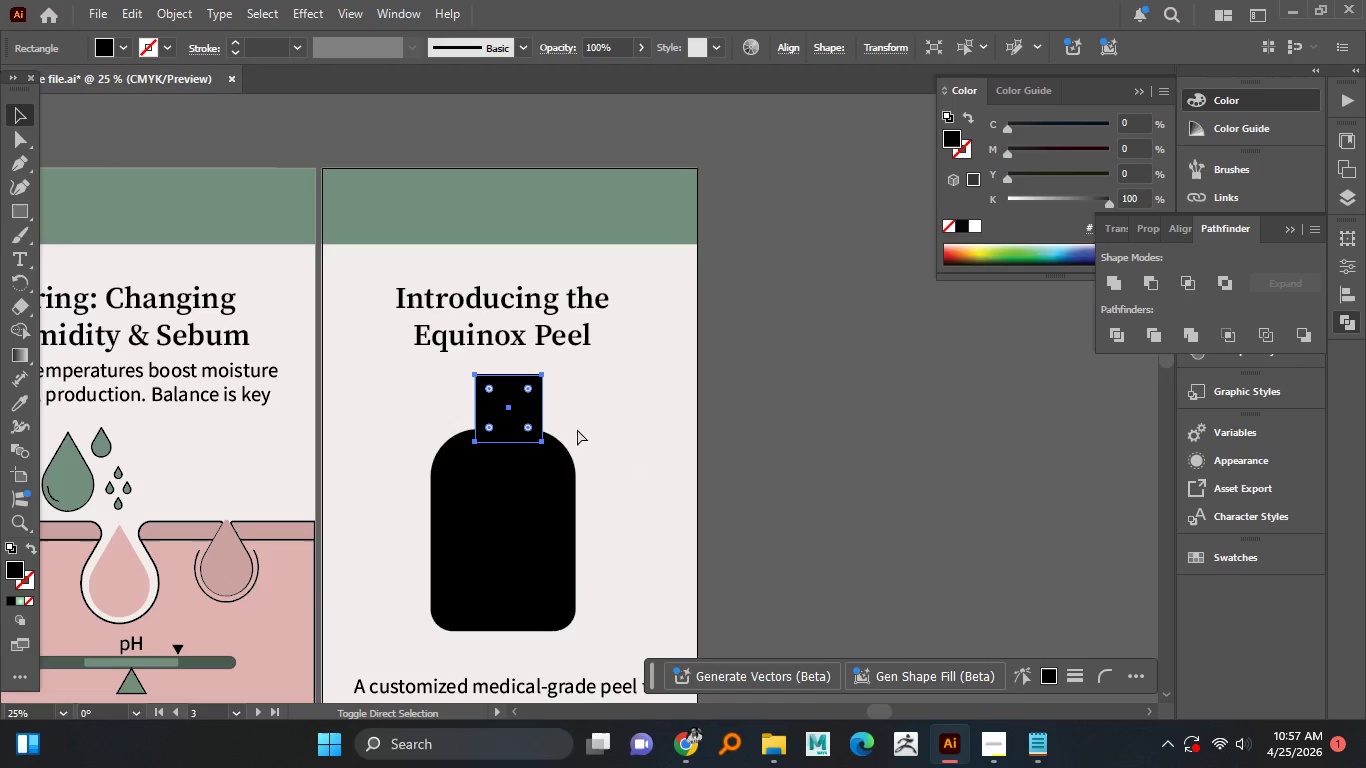 
key(Control+Shift+Z)
 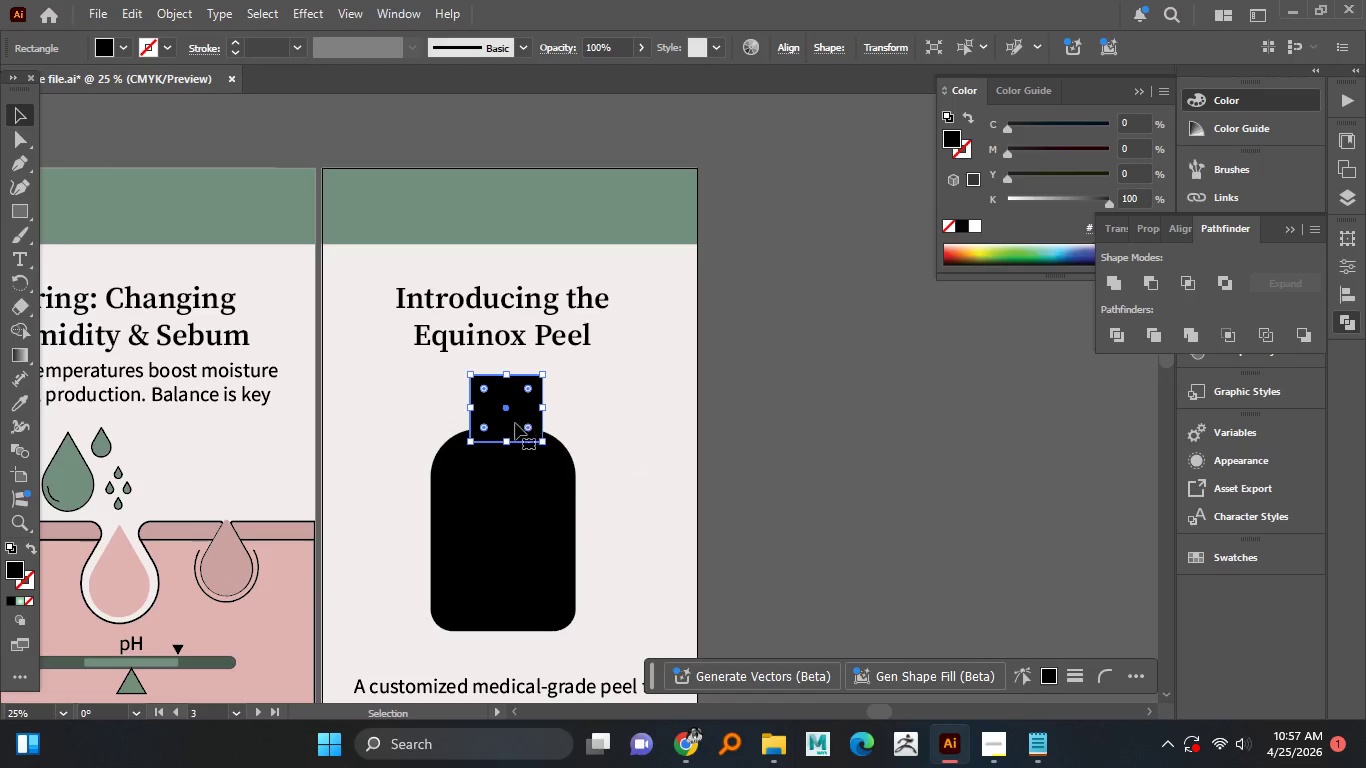 
key(Alt+AltLeft)
 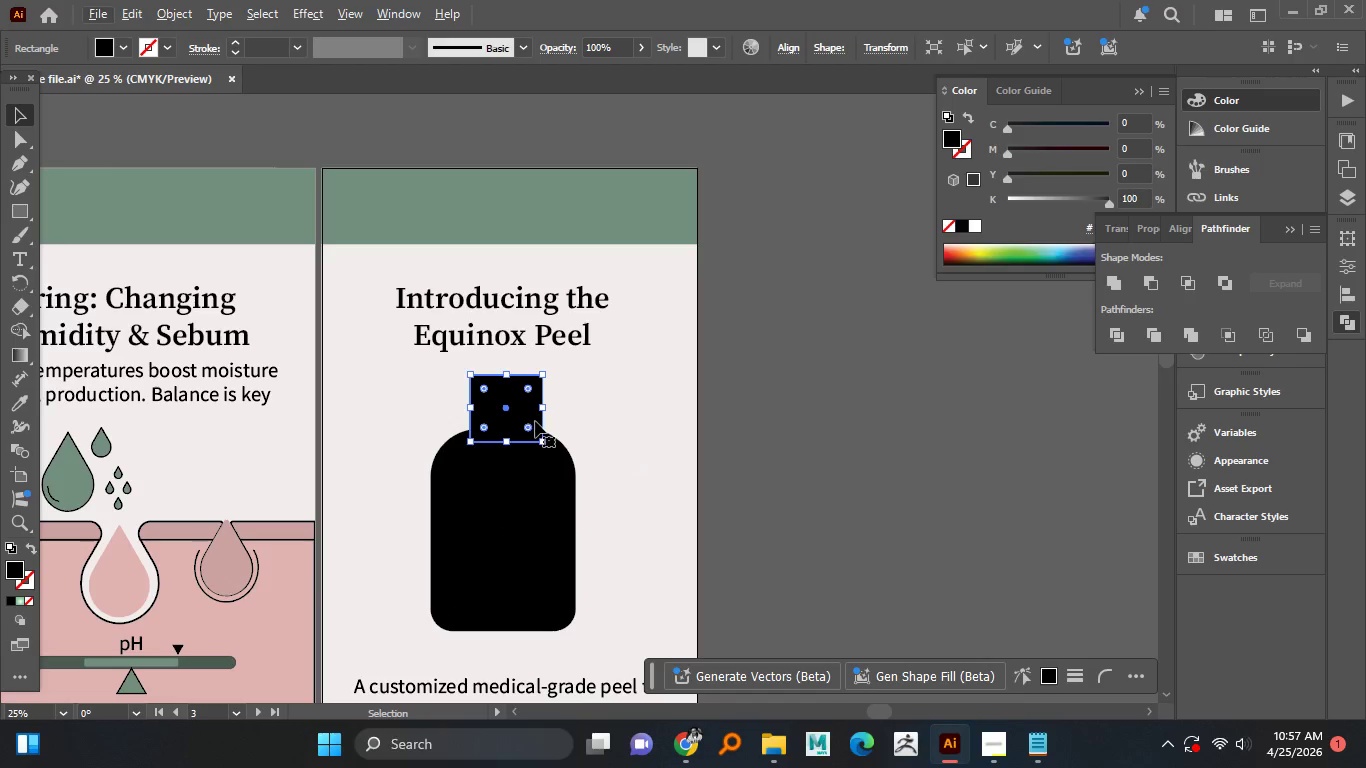 
key(ArrowLeft)
 